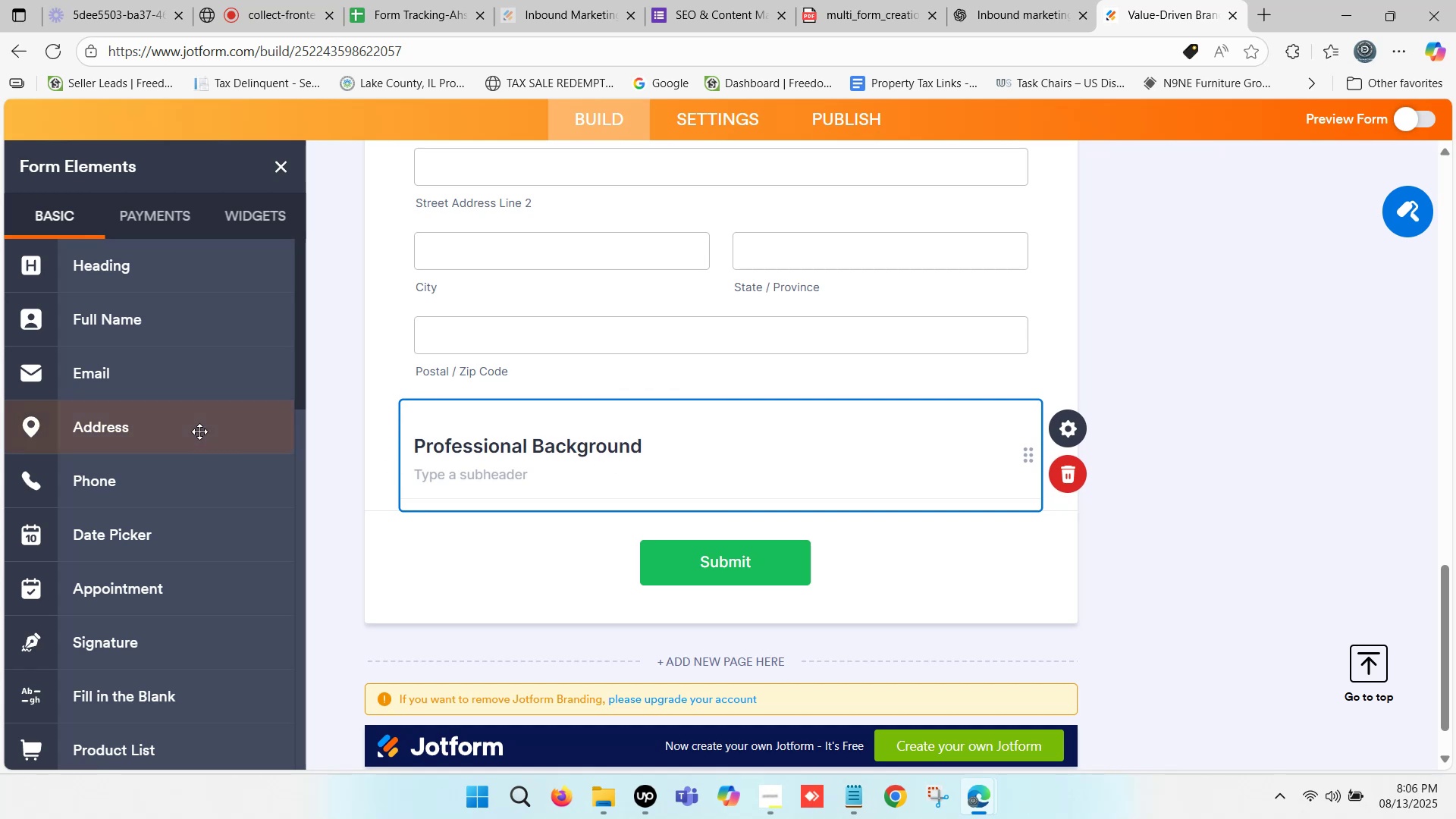 
scroll: coordinate [155, 387], scroll_direction: up, amount: 4.0
 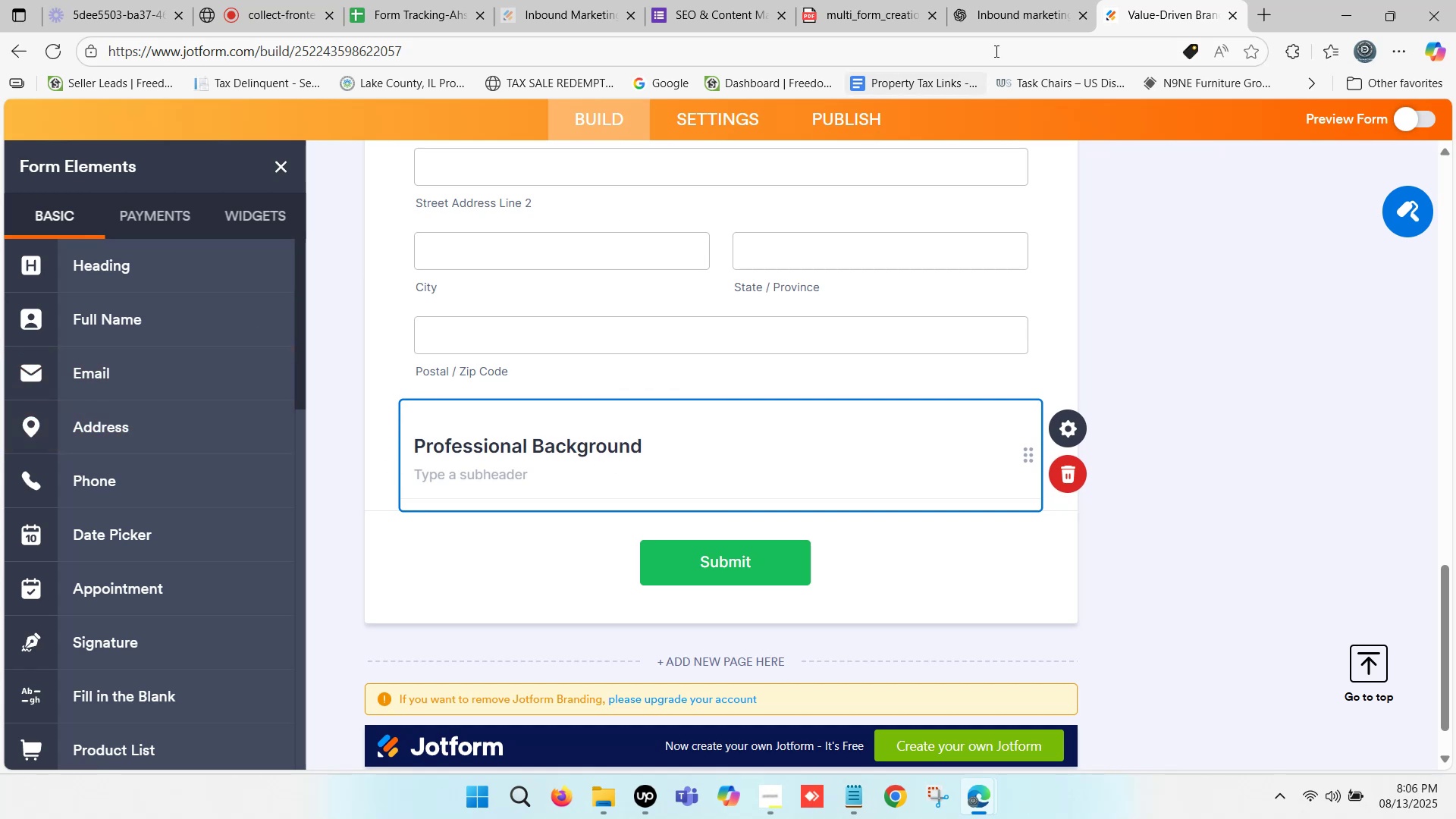 
left_click([1022, 0])
 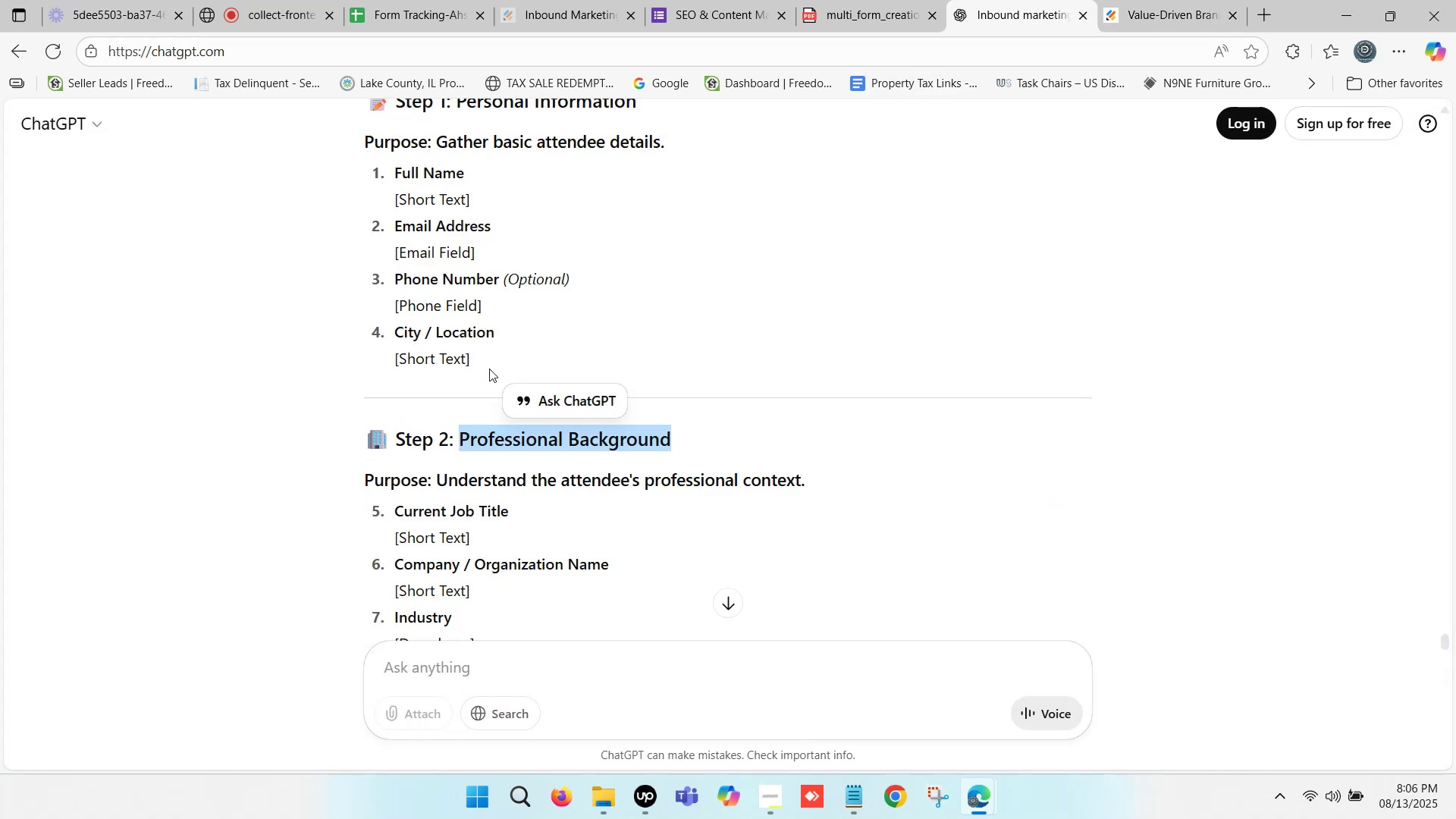 
scroll: coordinate [452, 344], scroll_direction: down, amount: 1.0
 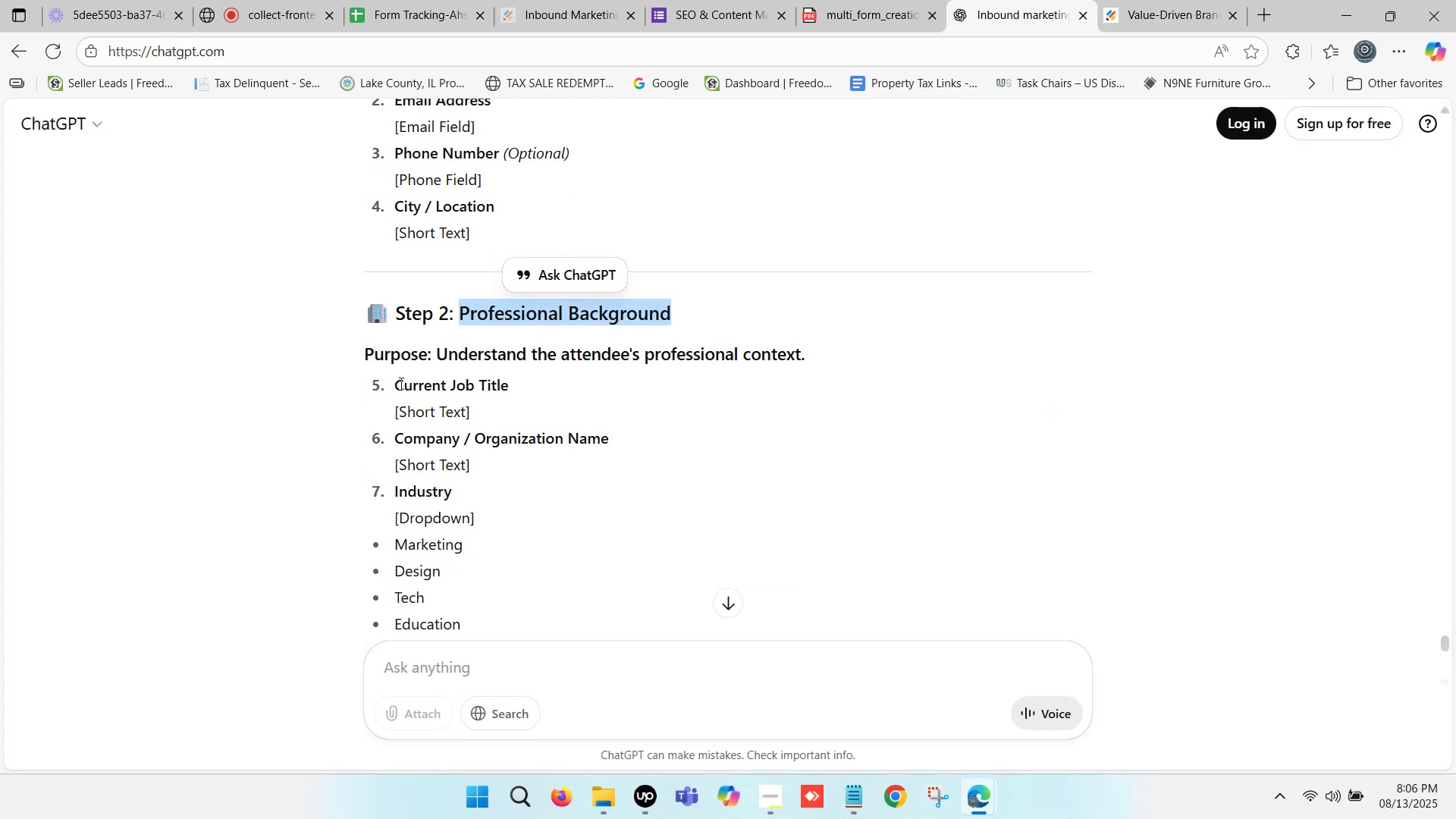 
left_click_drag(start_coordinate=[397, 383], to_coordinate=[506, 386])
 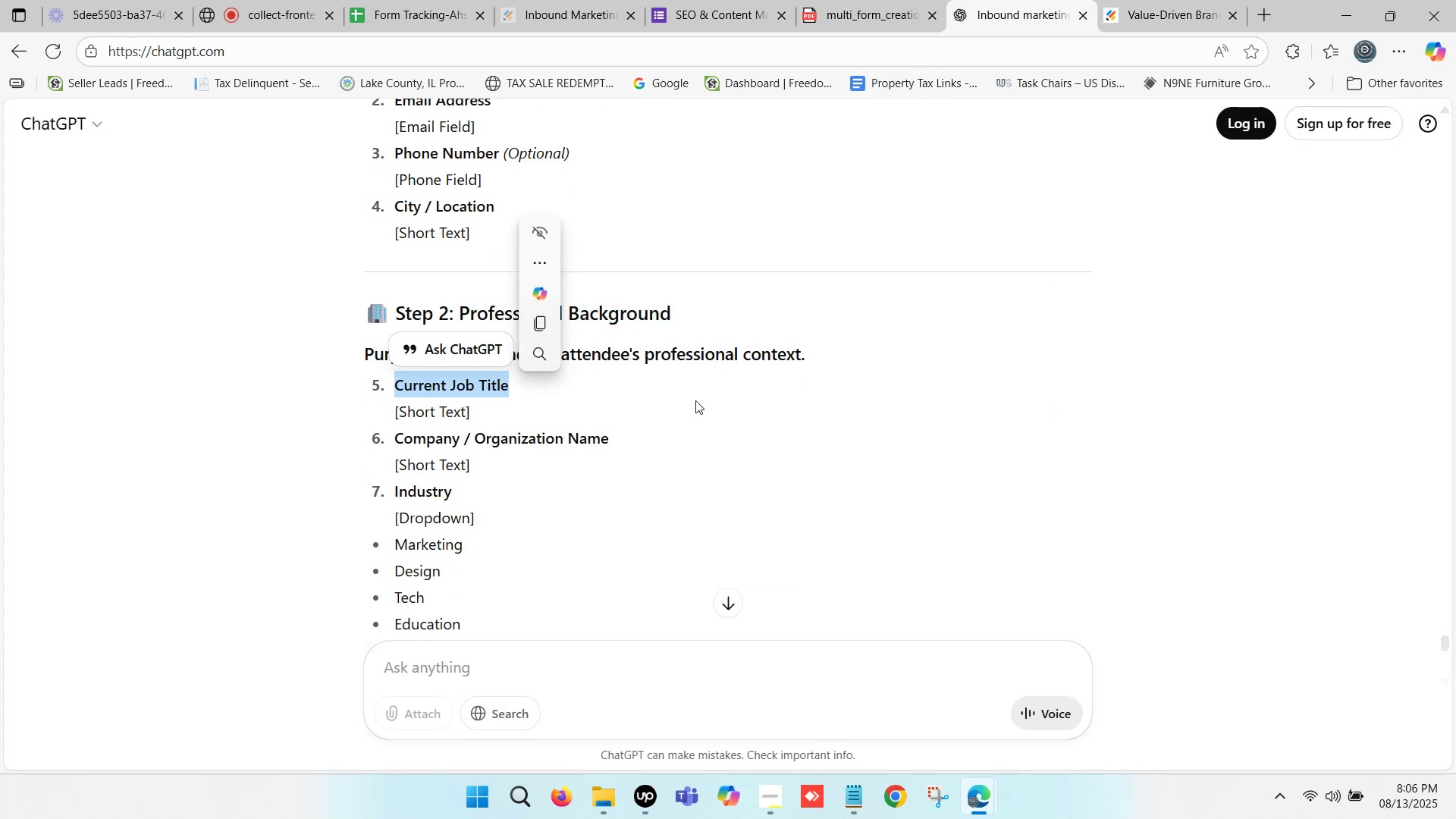 
key(Control+ControlLeft)
 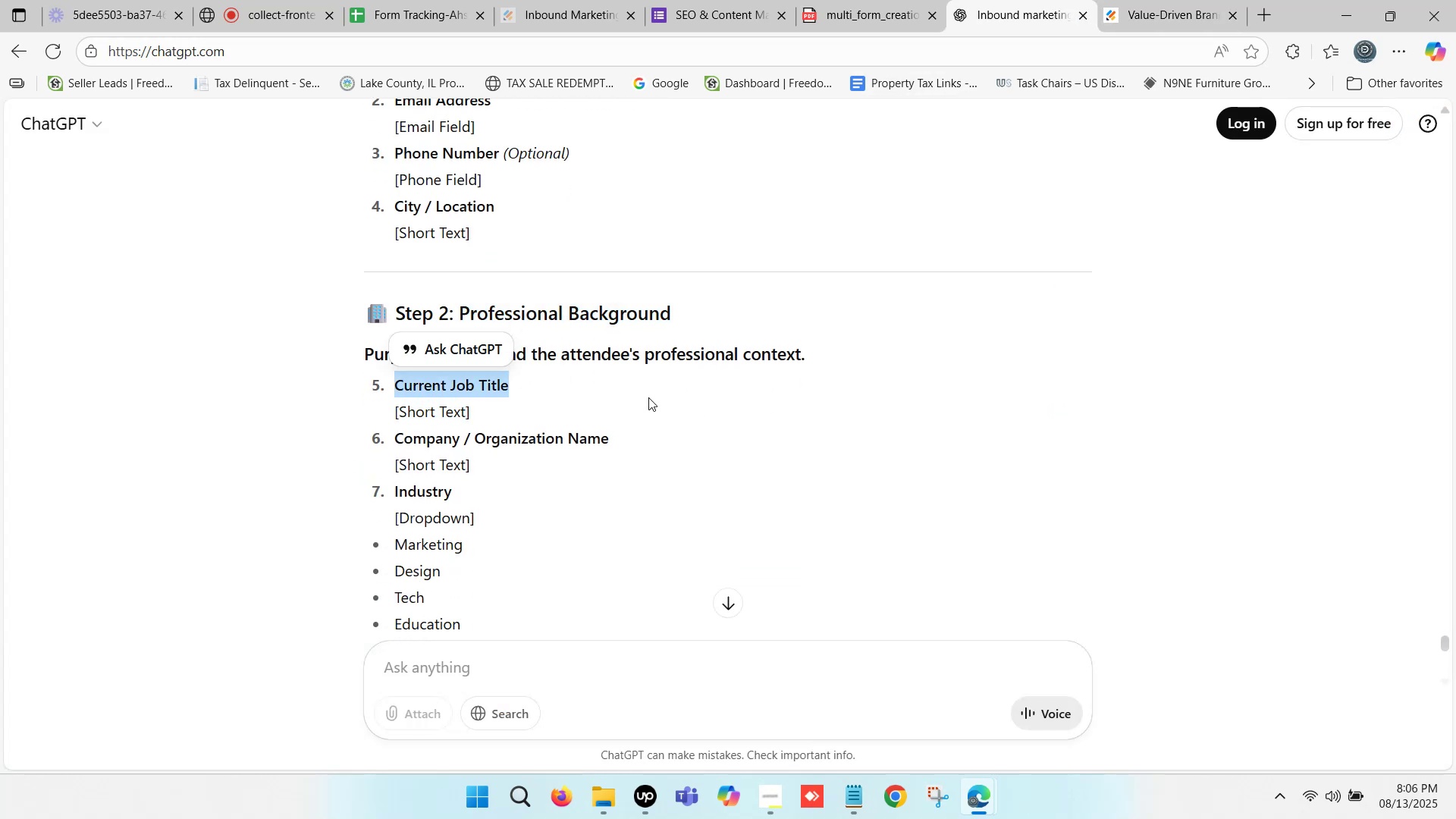 
key(Control+C)
 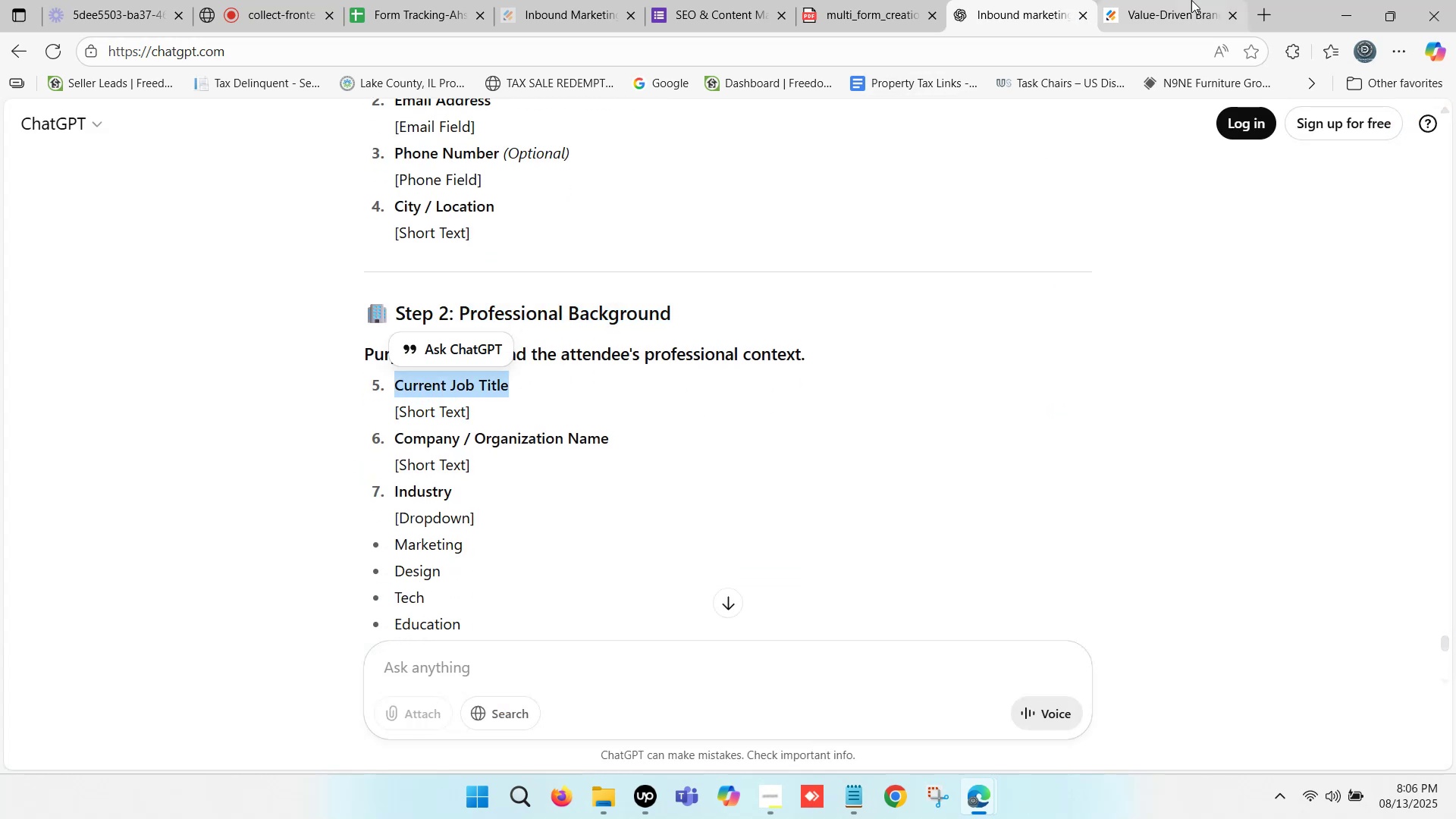 
left_click([1191, 0])
 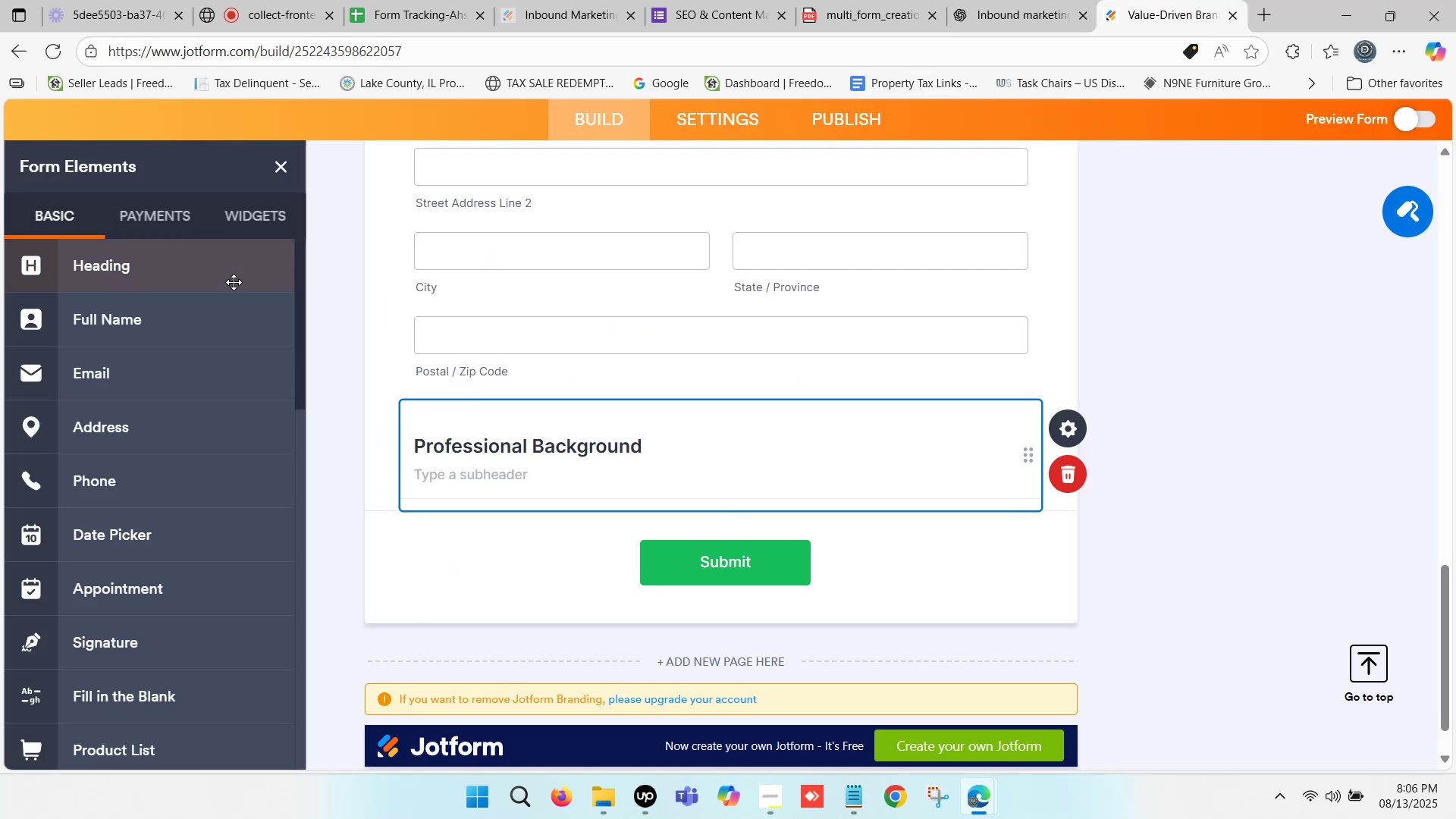 
scroll: coordinate [133, 313], scroll_direction: up, amount: 2.0
 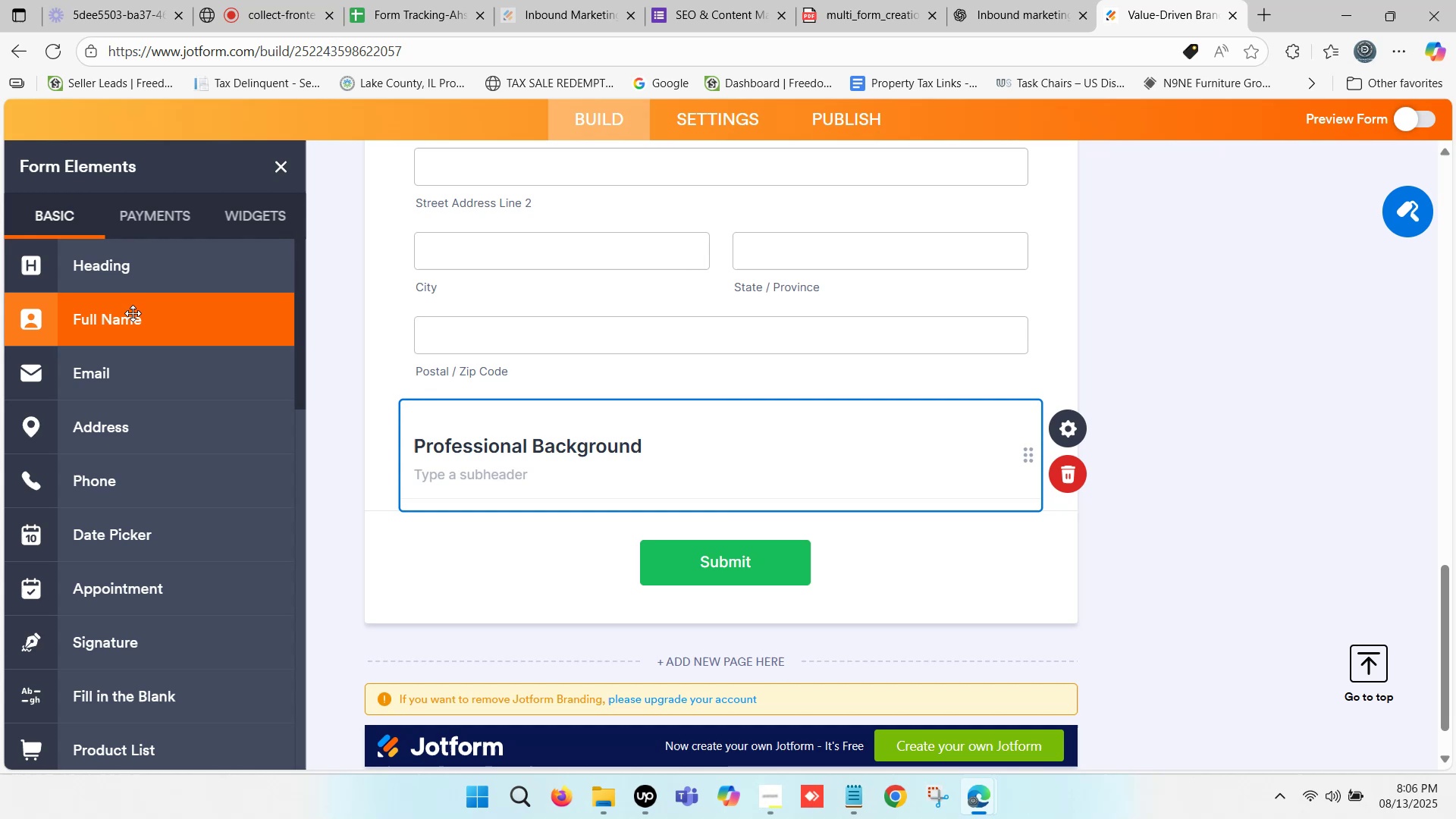 
scroll: coordinate [133, 313], scroll_direction: down, amount: 1.0
 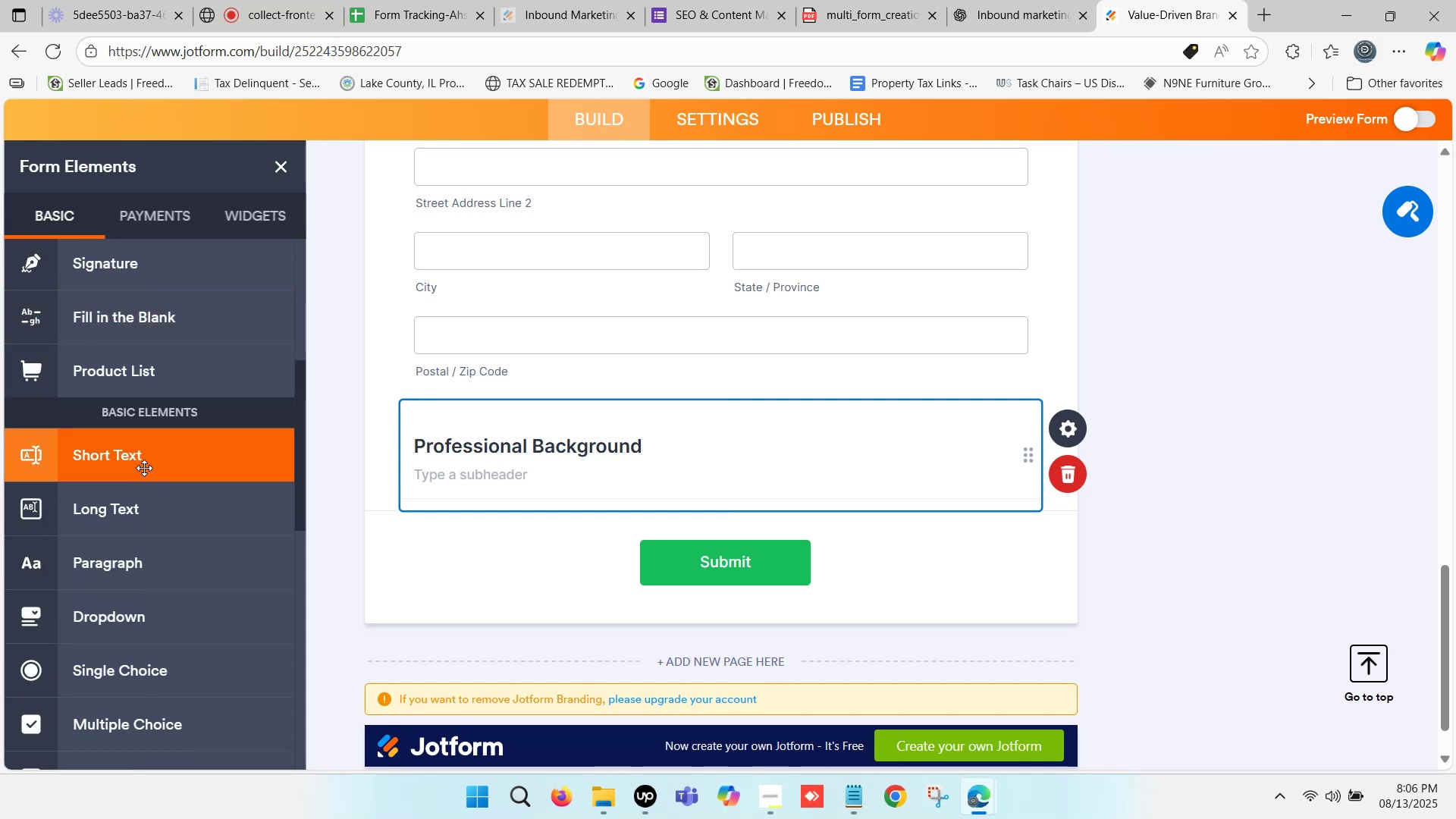 
left_click_drag(start_coordinate=[144, 464], to_coordinate=[551, 550])
 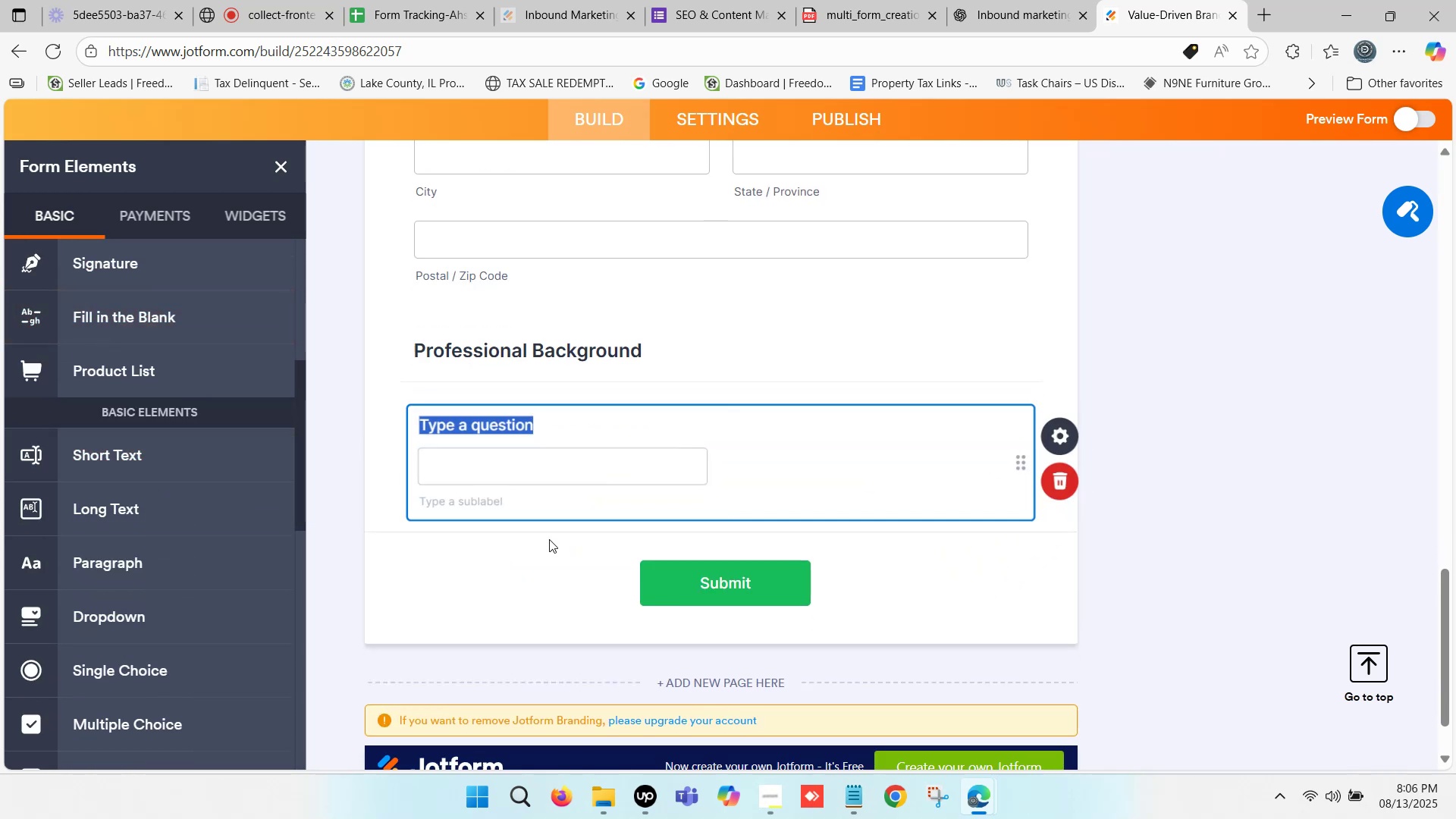 
key(Control+ControlLeft)
 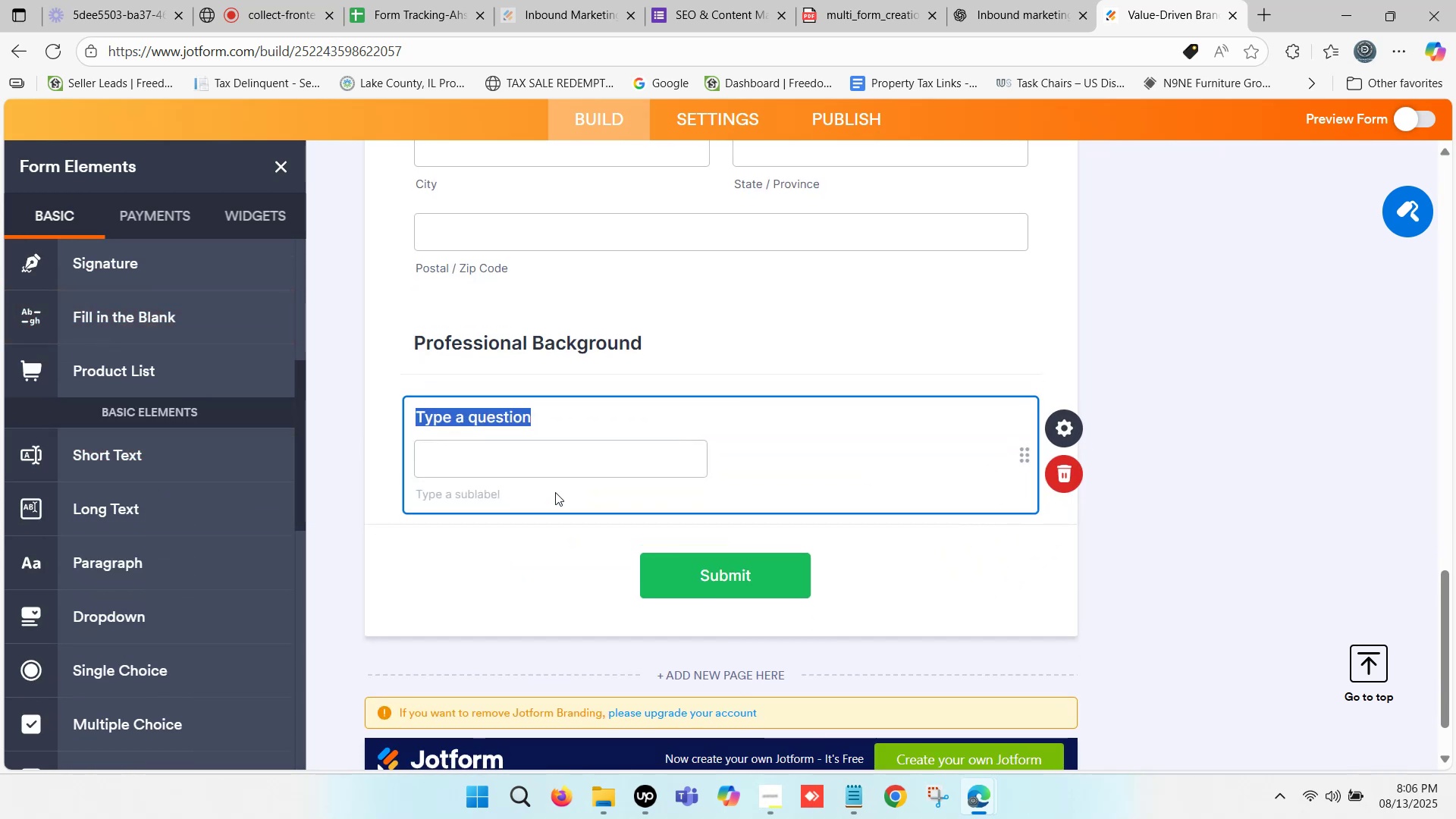 
key(Control+V)
 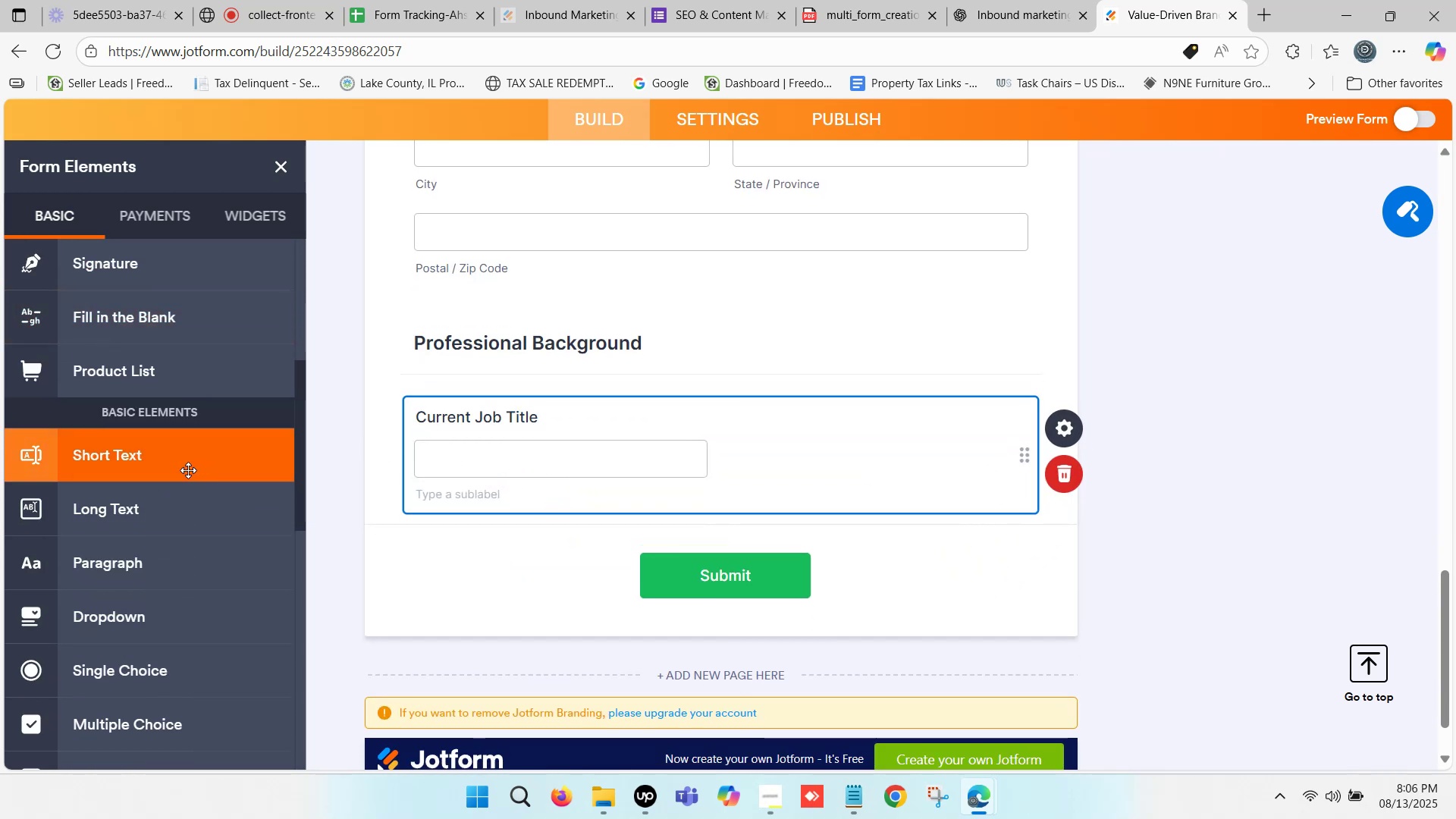 
wait(5.61)
 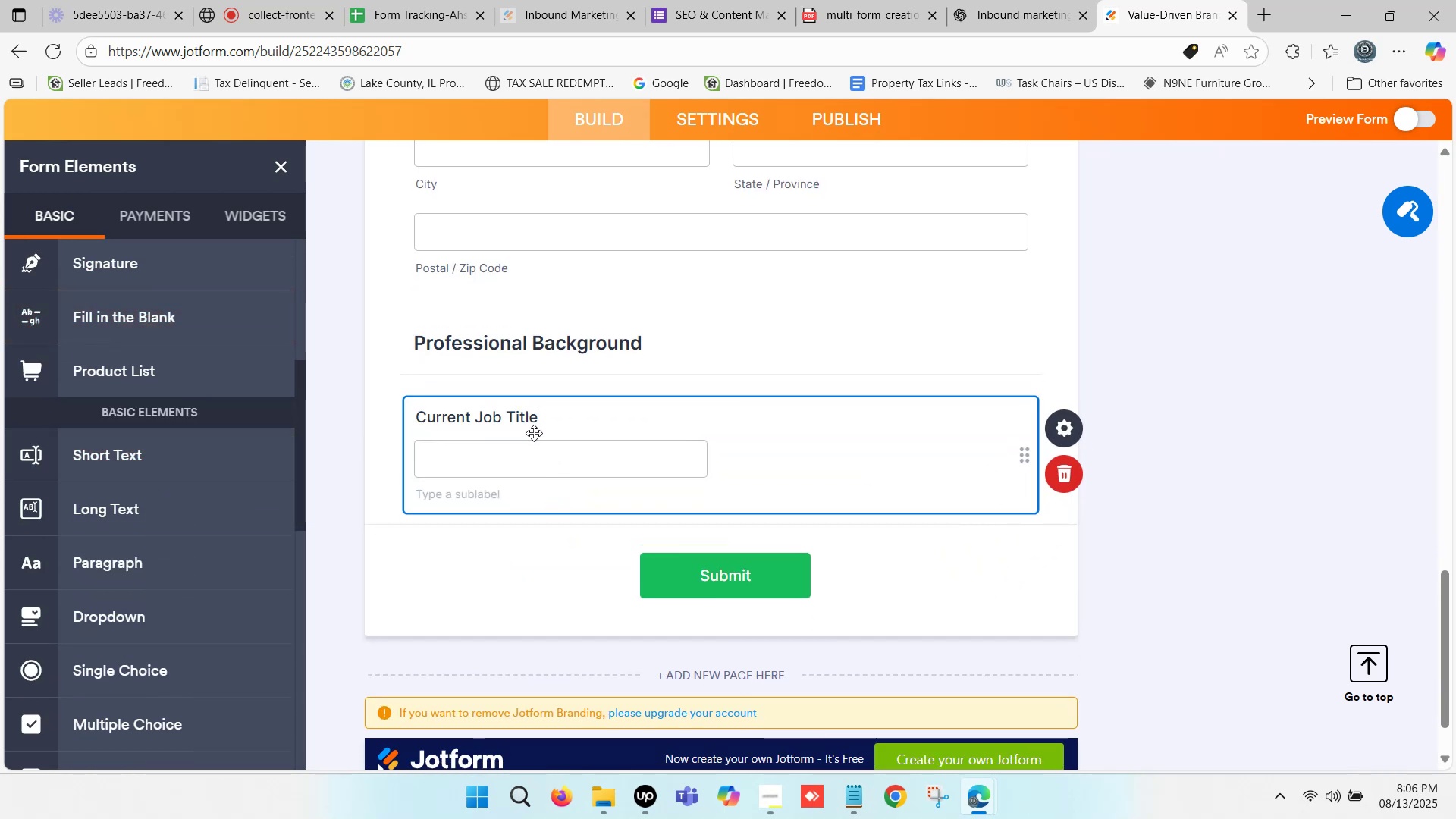 
left_click_drag(start_coordinate=[115, 457], to_coordinate=[481, 553])
 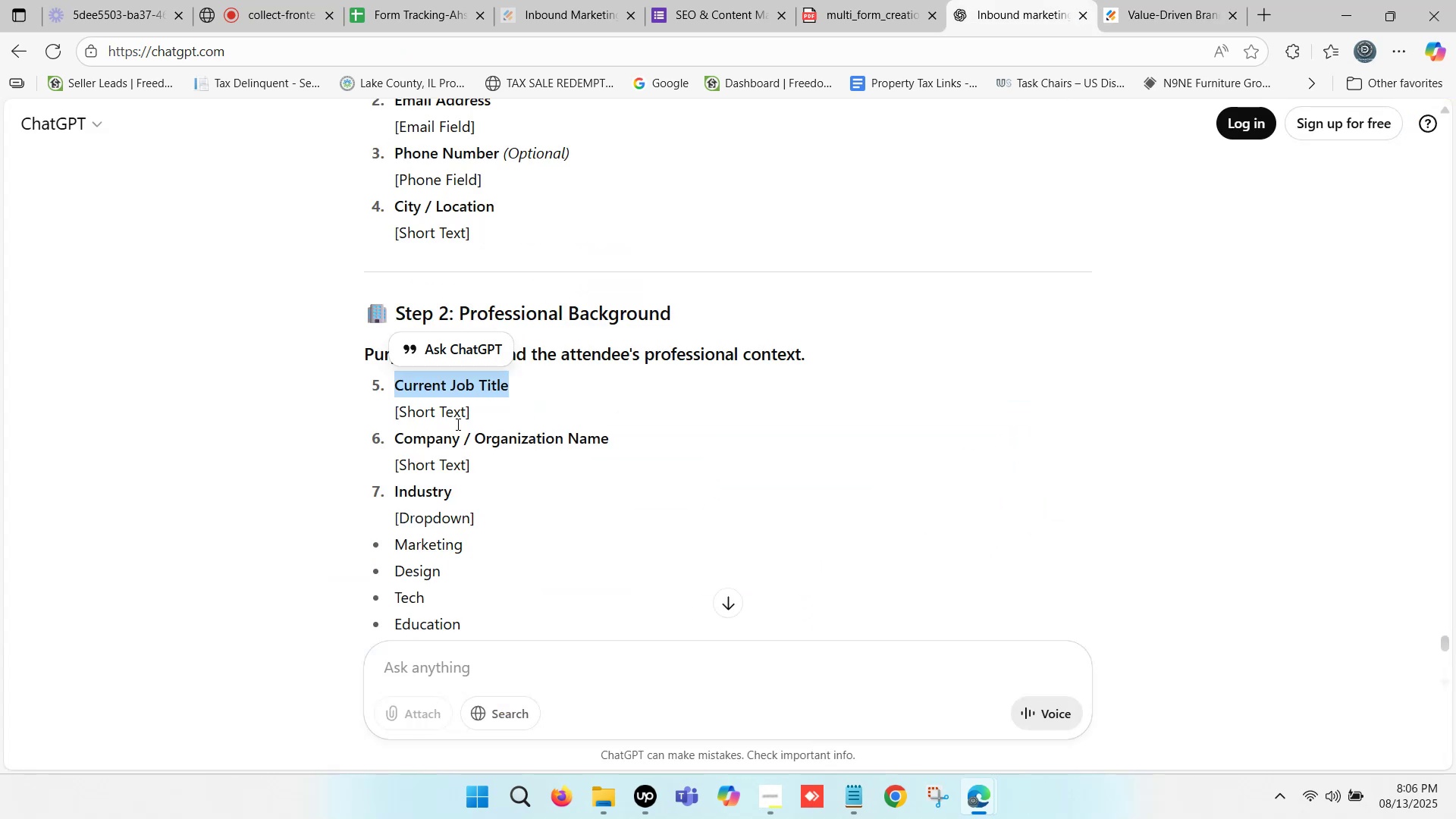 
left_click_drag(start_coordinate=[397, 438], to_coordinate=[606, 446])
 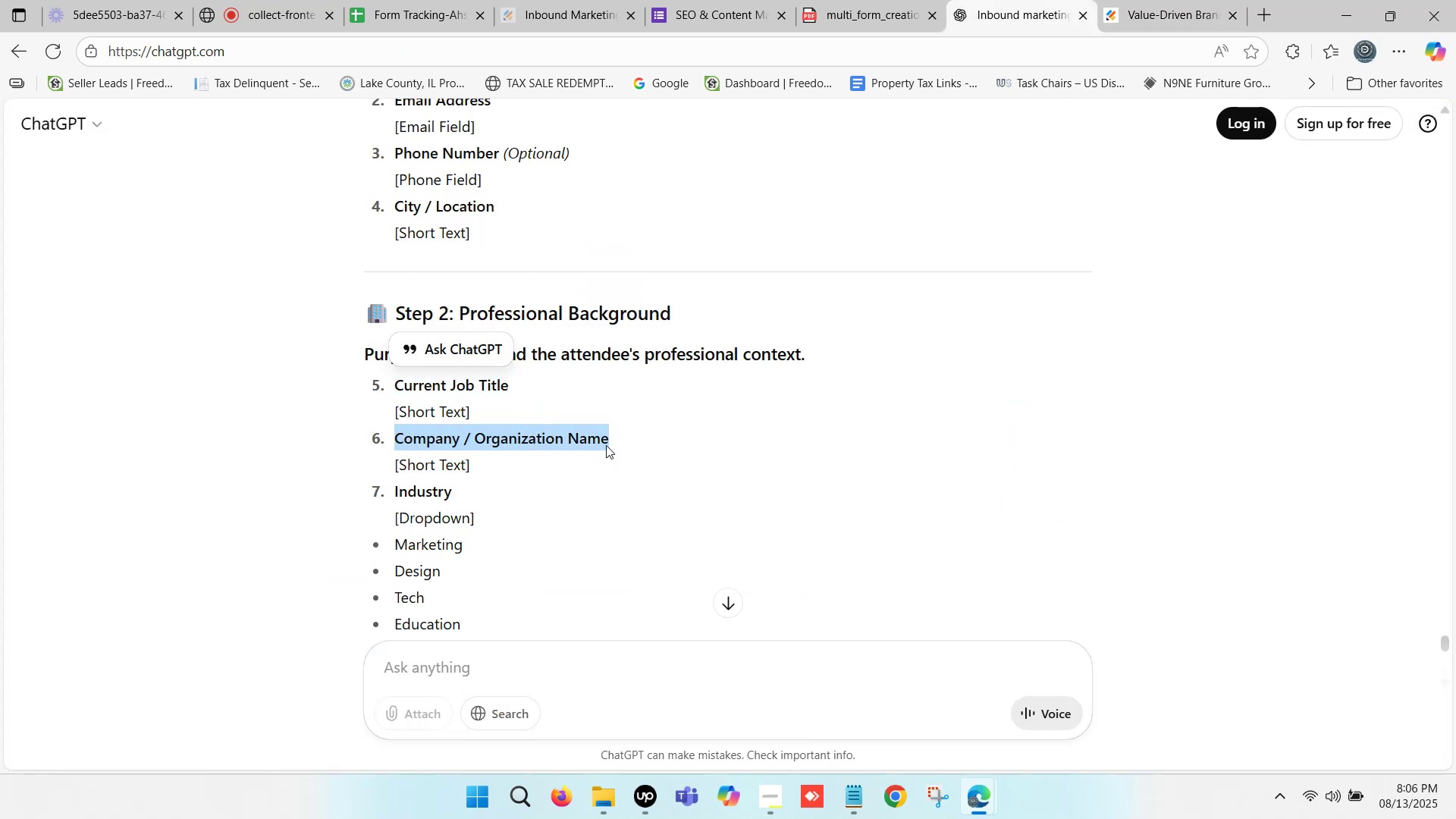 
key(Control+C)
 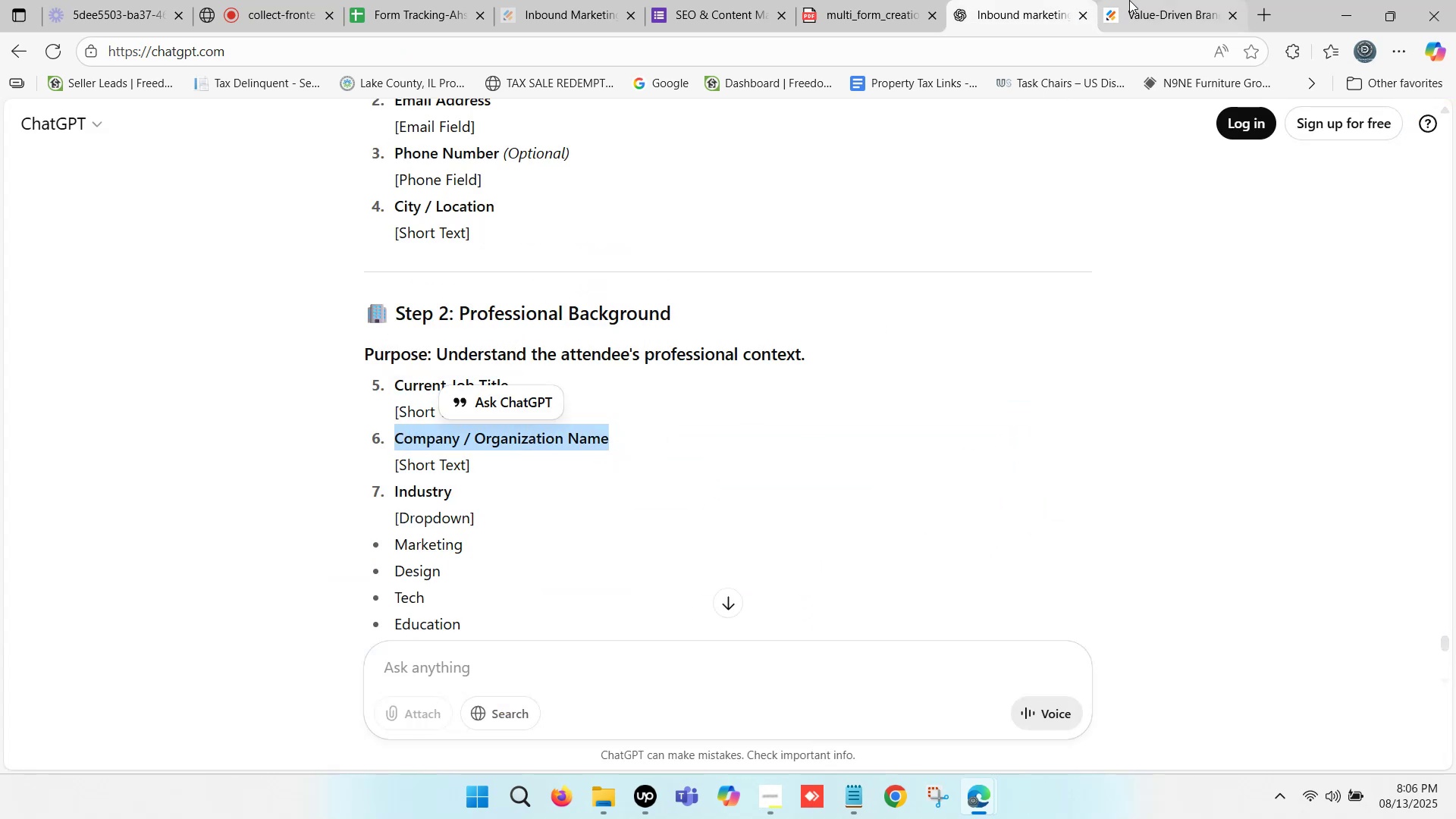 
left_click([1130, 0])
 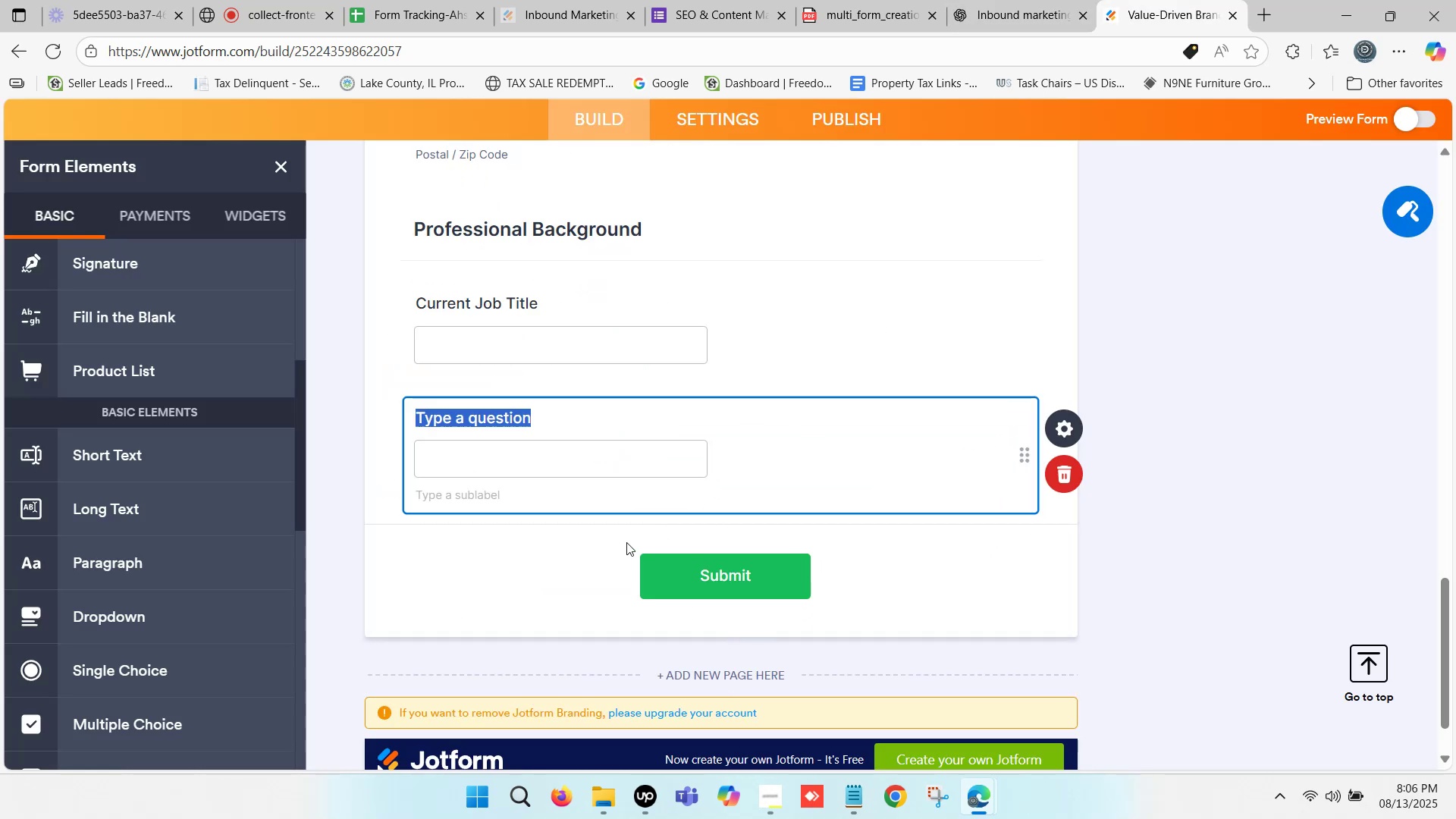 
key(Control+V)
 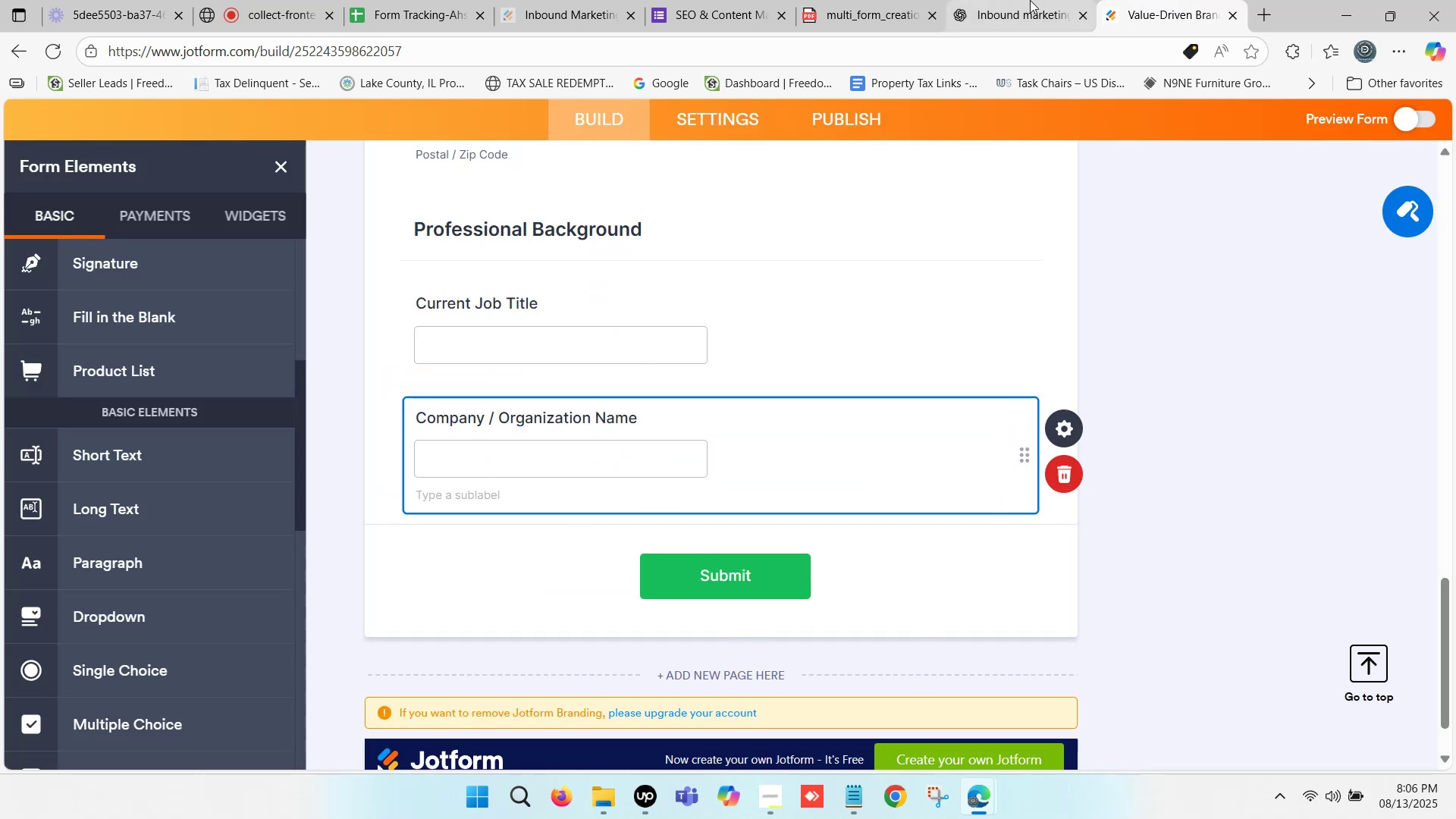 
scroll: coordinate [526, 359], scroll_direction: down, amount: 1.0
 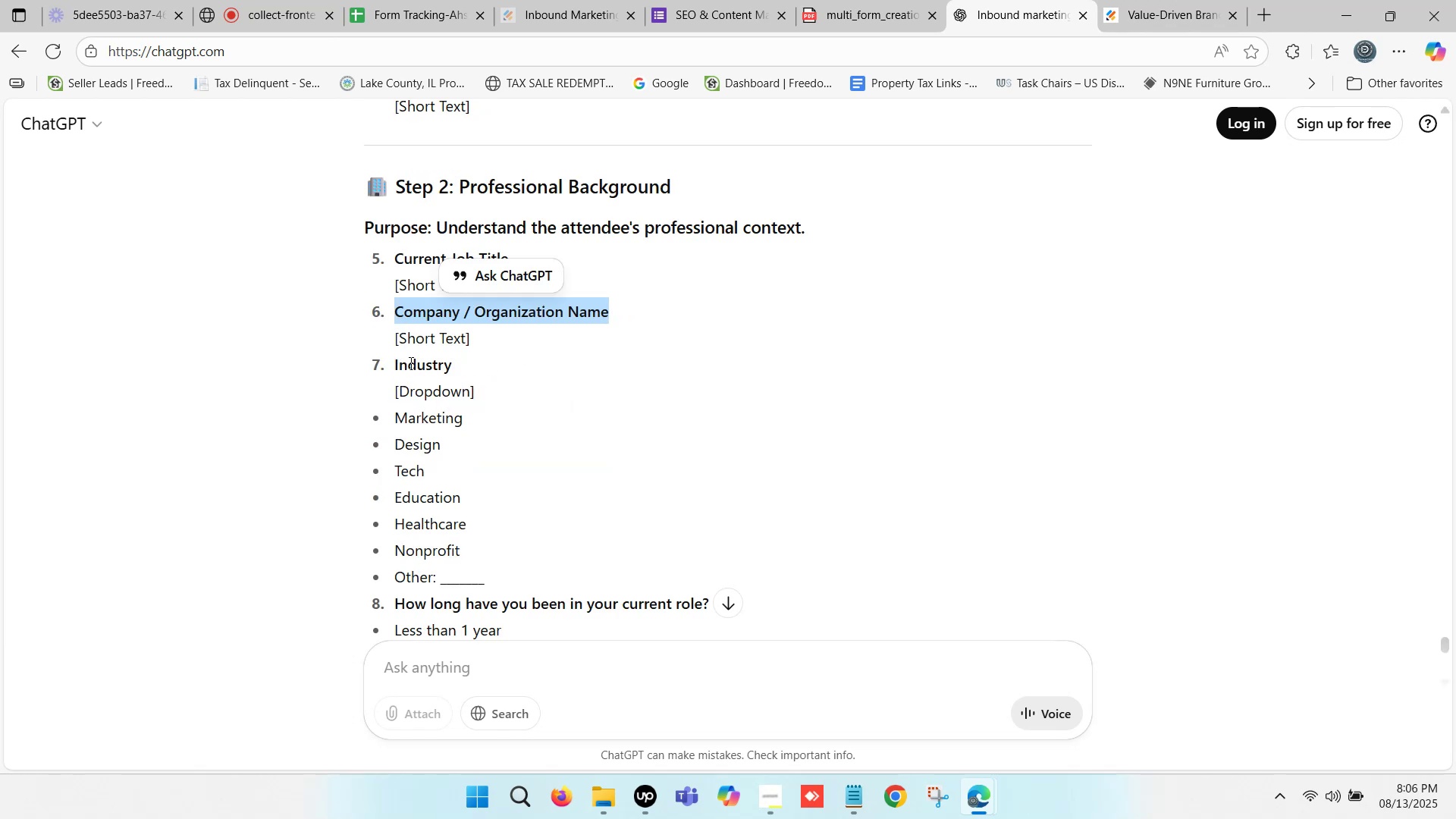 
wait(8.45)
 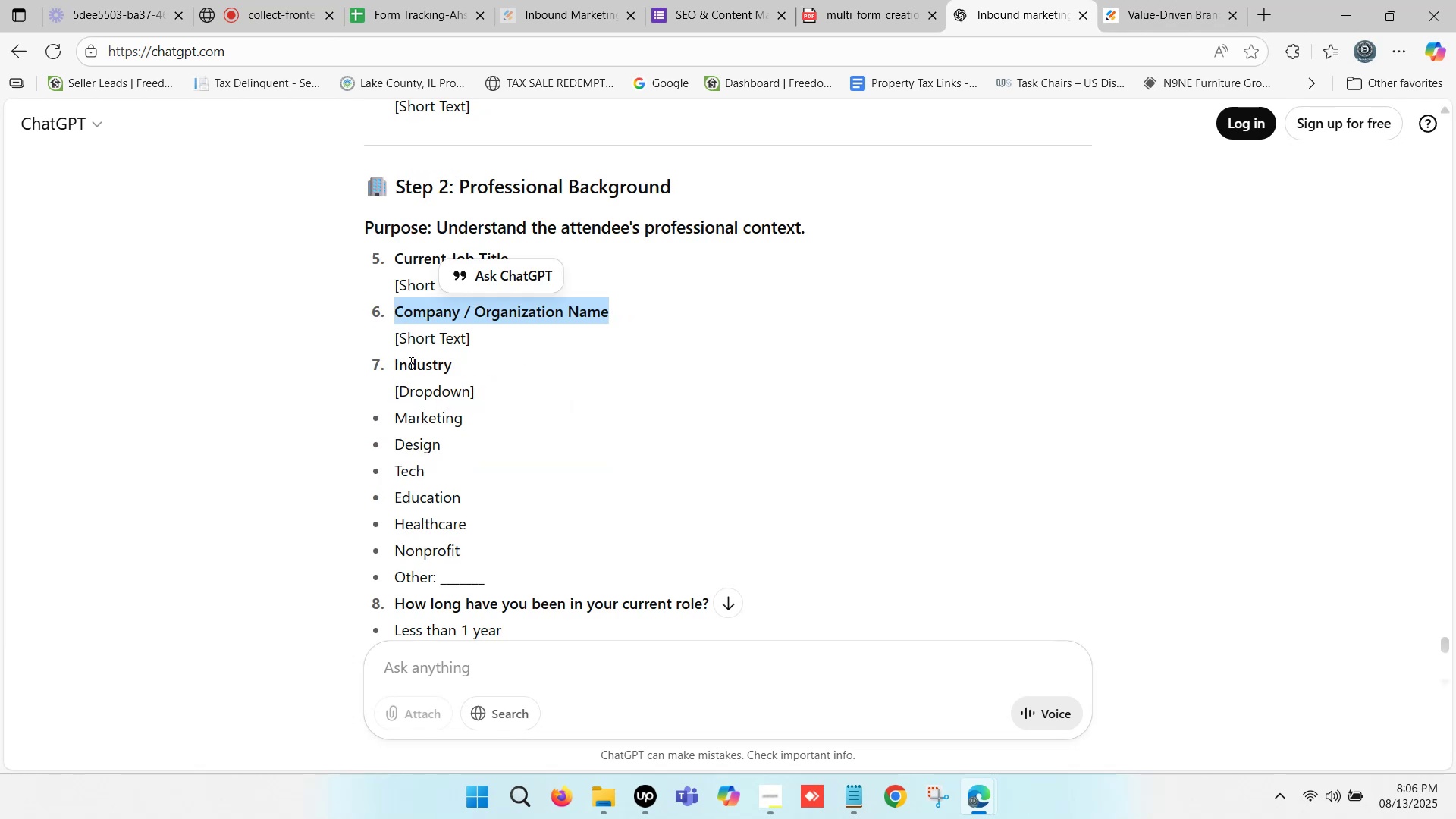 
scroll: coordinate [582, 348], scroll_direction: down, amount: 1.0
 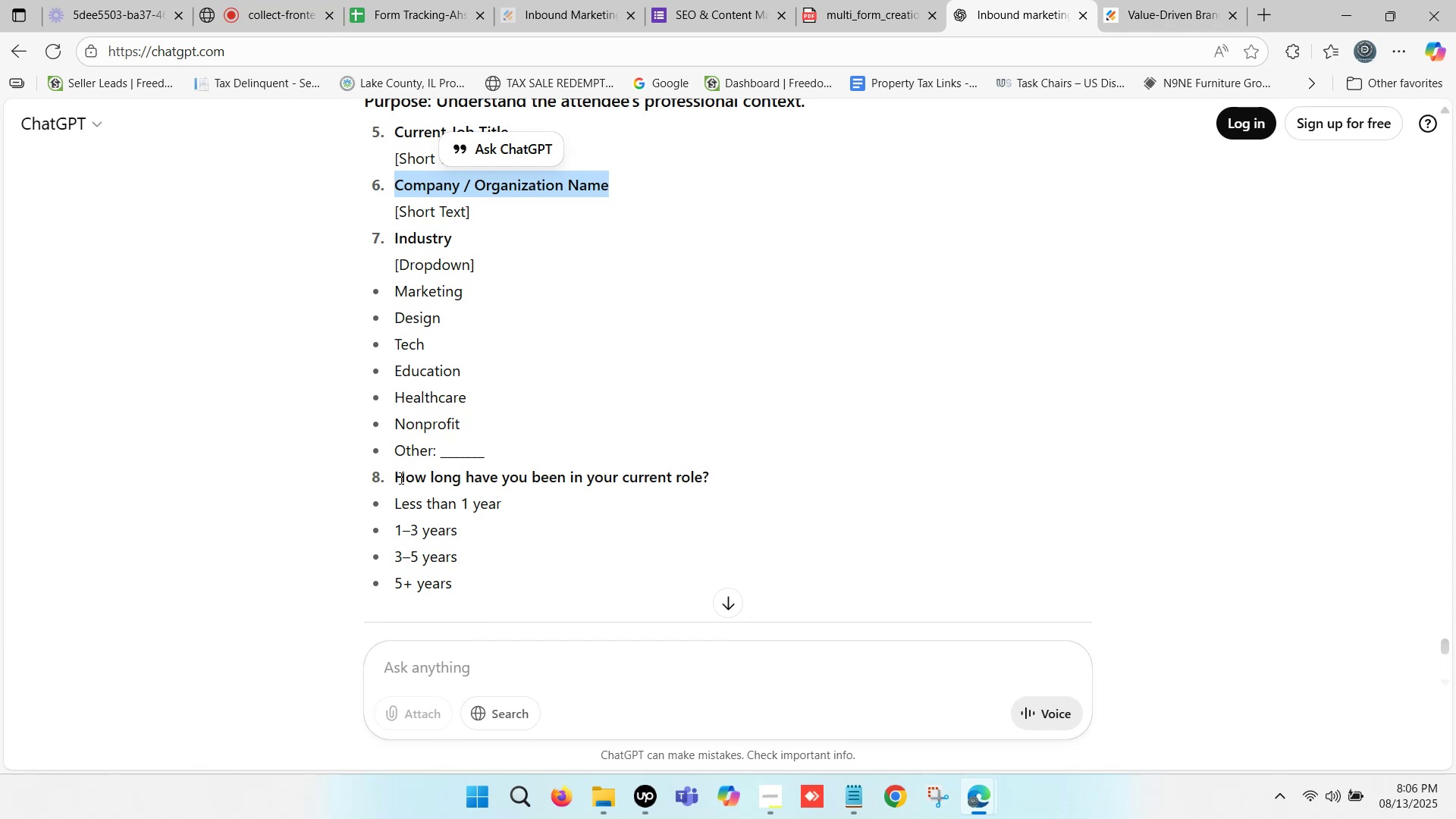 
left_click_drag(start_coordinate=[395, 472], to_coordinate=[706, 473])
 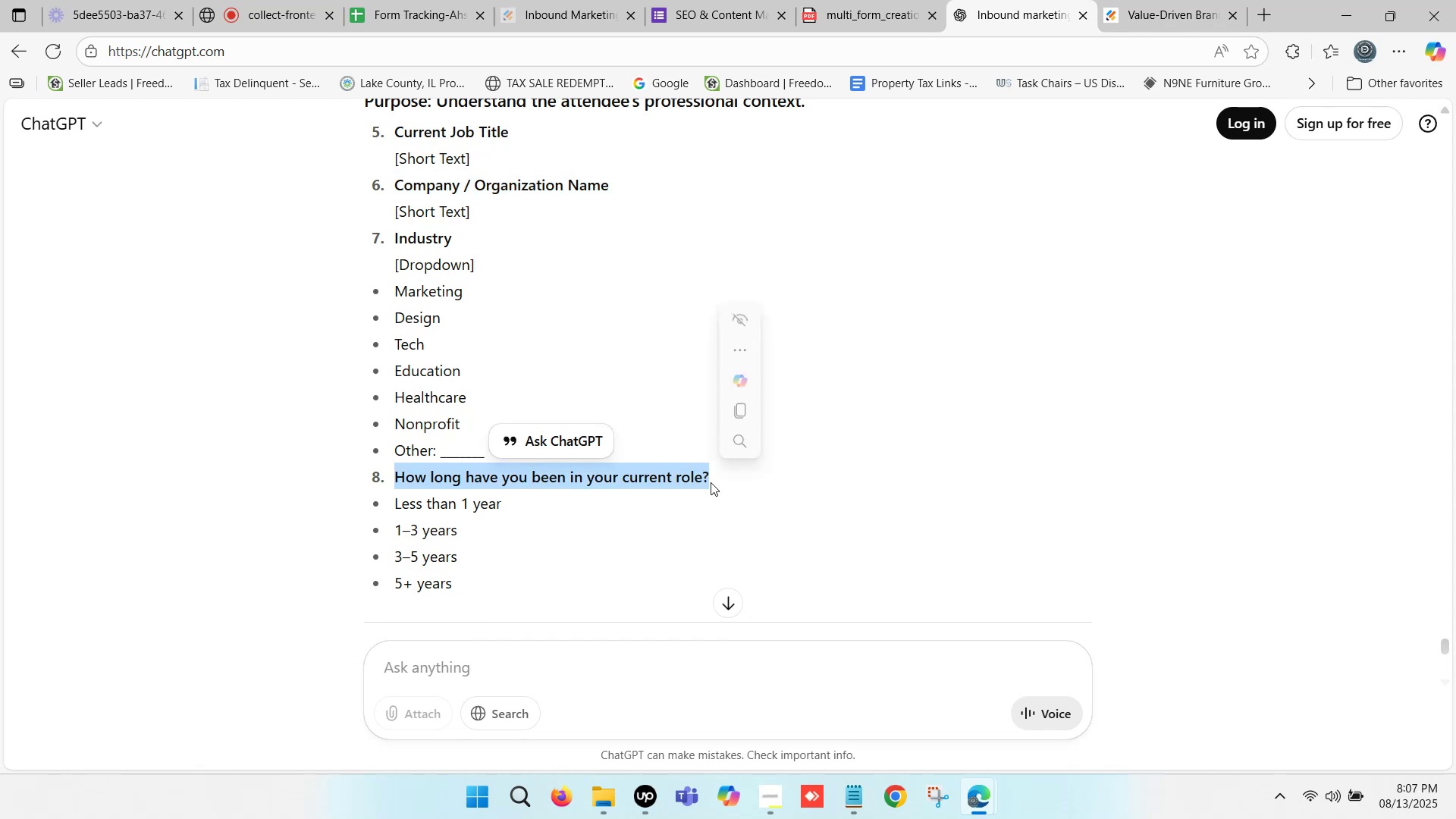 
key(Control+C)
 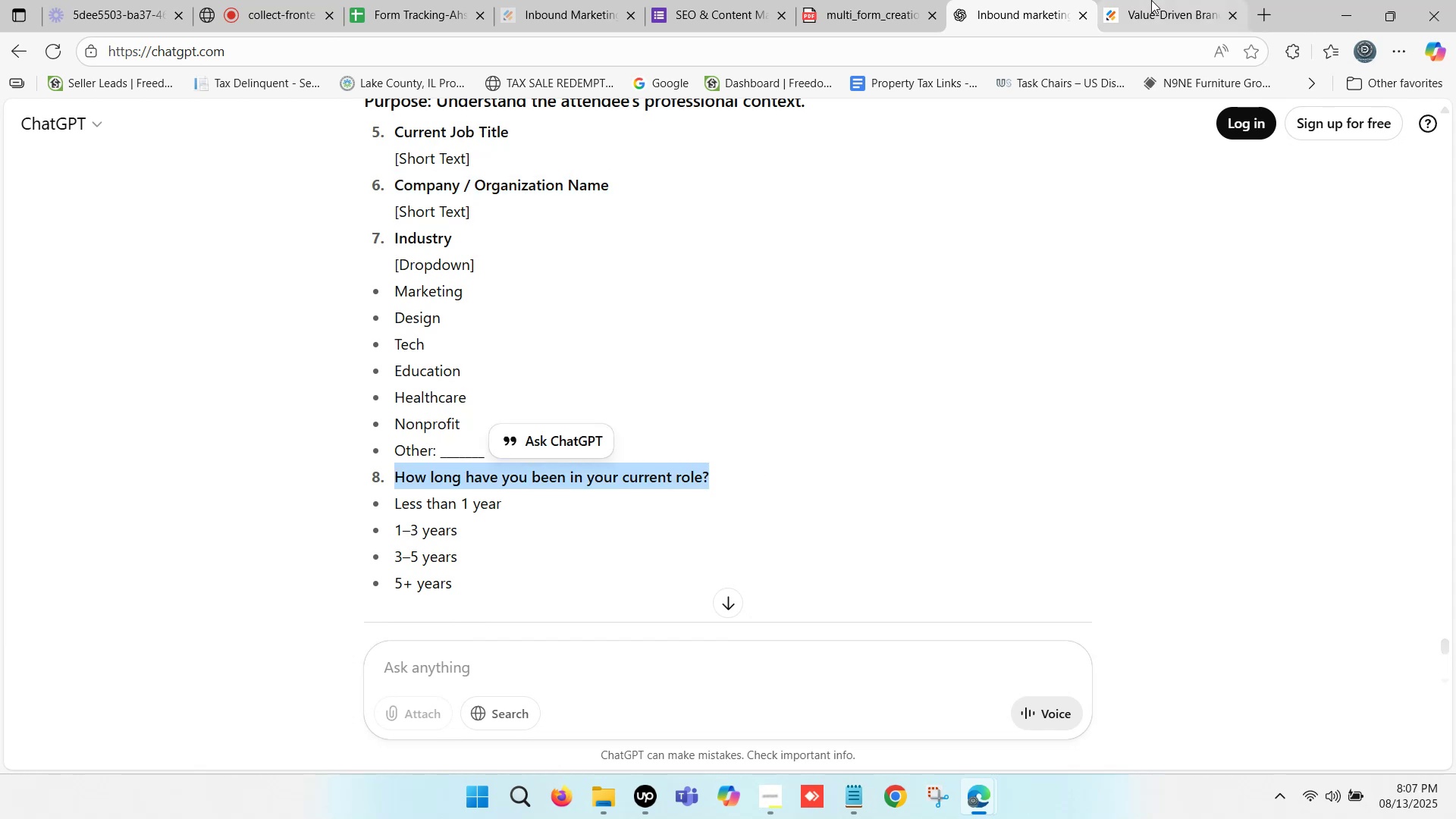 
left_click([1172, 0])
 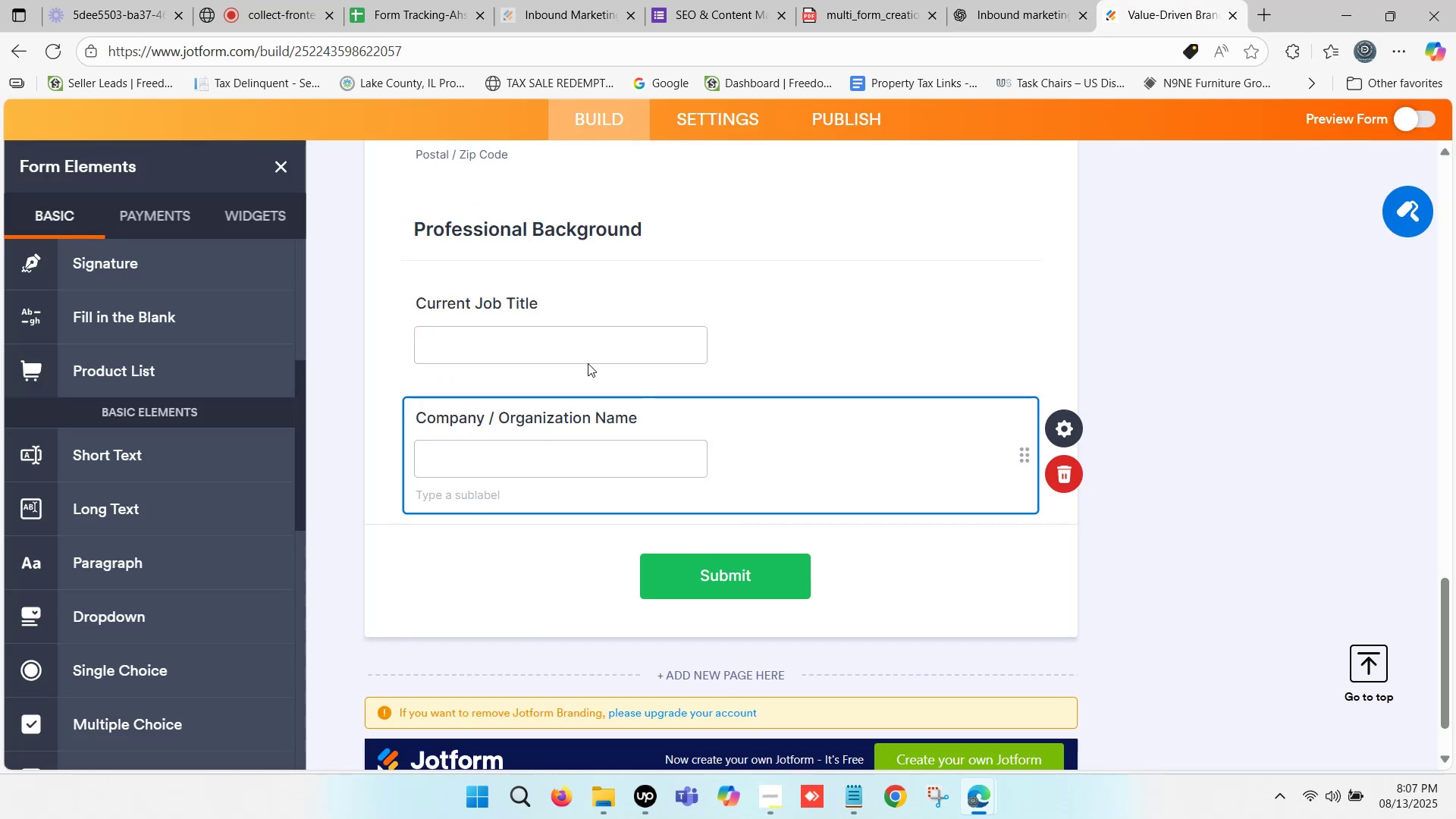 
scroll: coordinate [565, 365], scroll_direction: none, amount: 0.0
 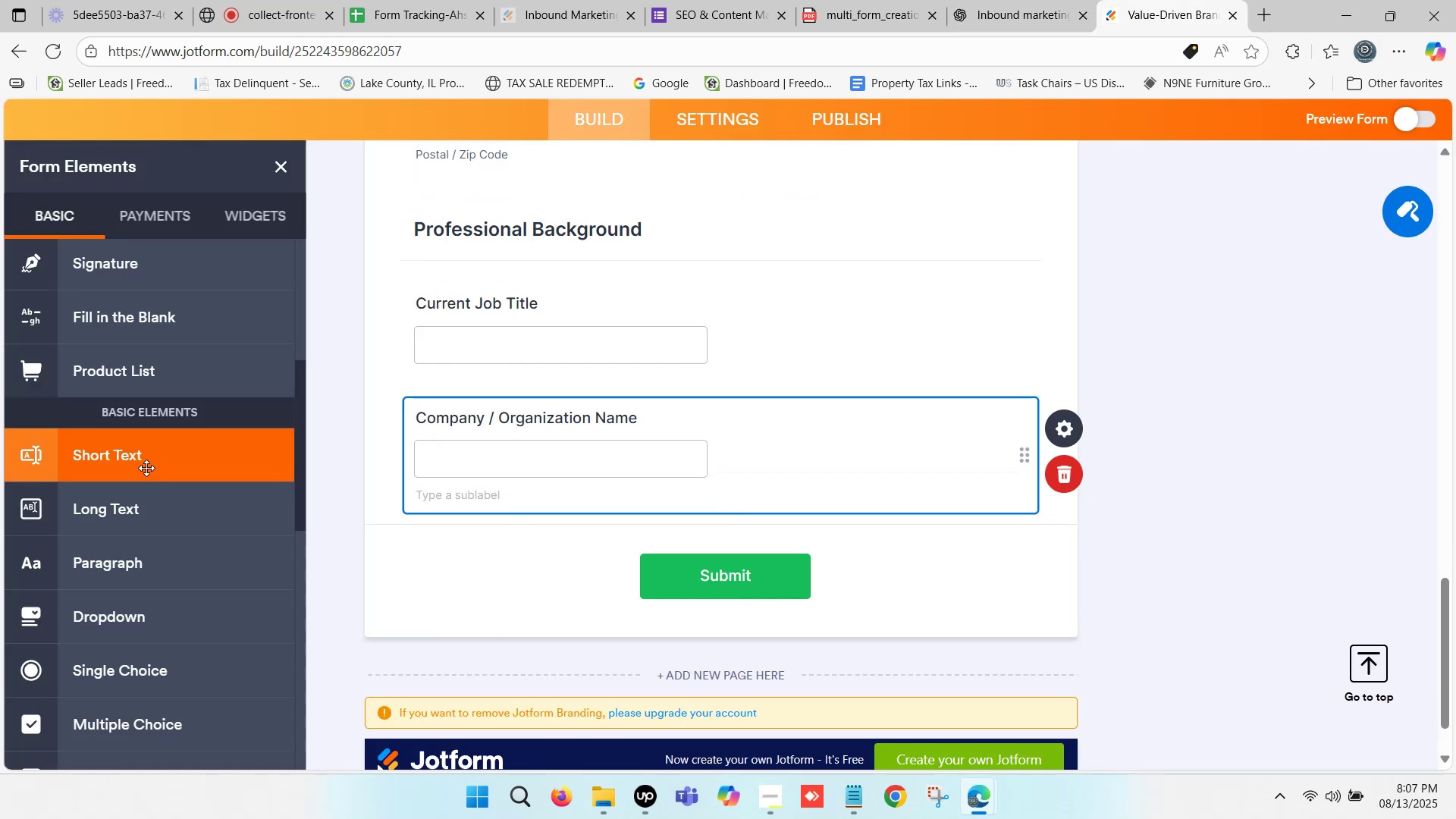 
left_click_drag(start_coordinate=[140, 464], to_coordinate=[143, 475])
 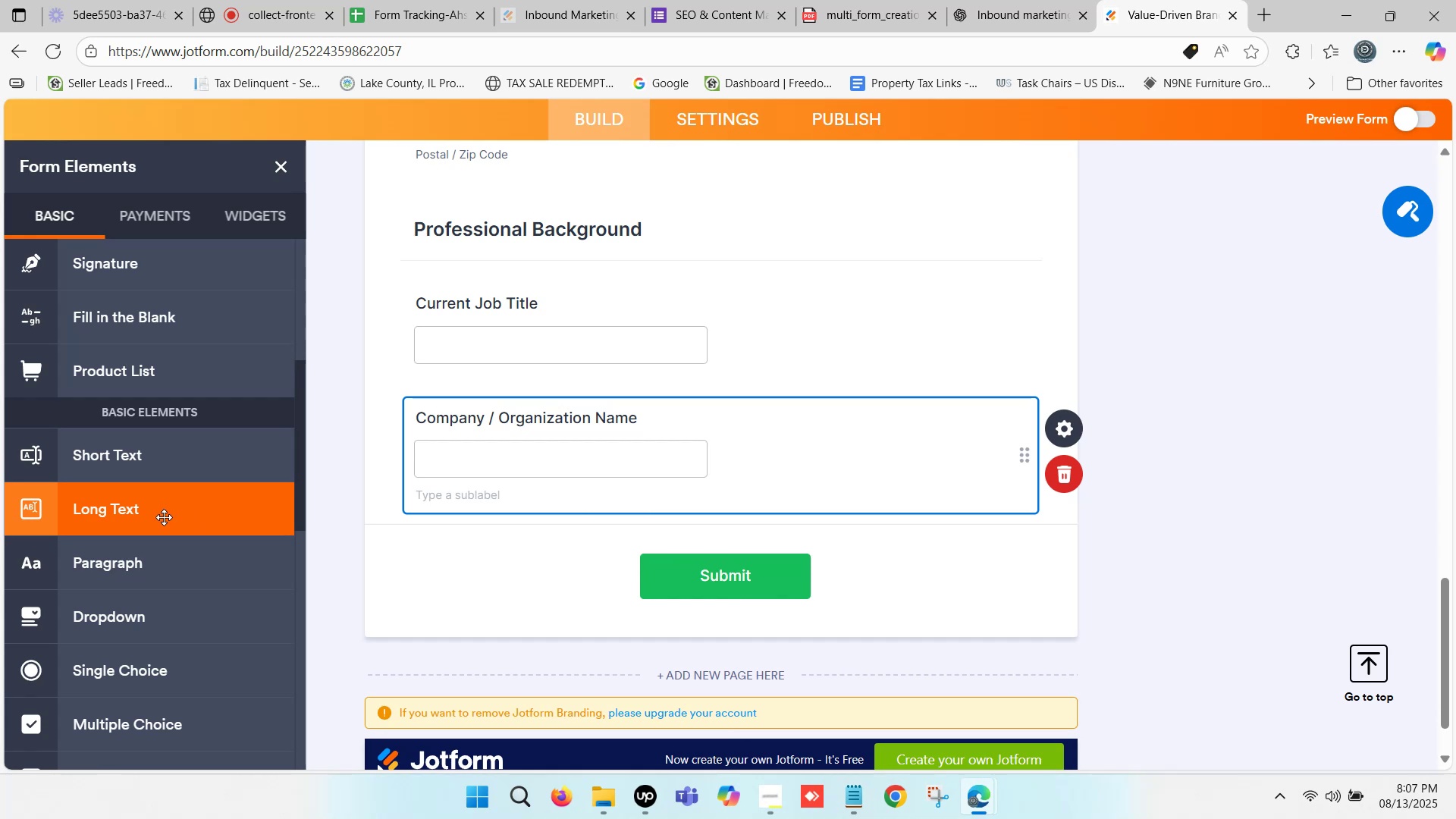 
scroll: coordinate [121, 527], scroll_direction: down, amount: 1.0
 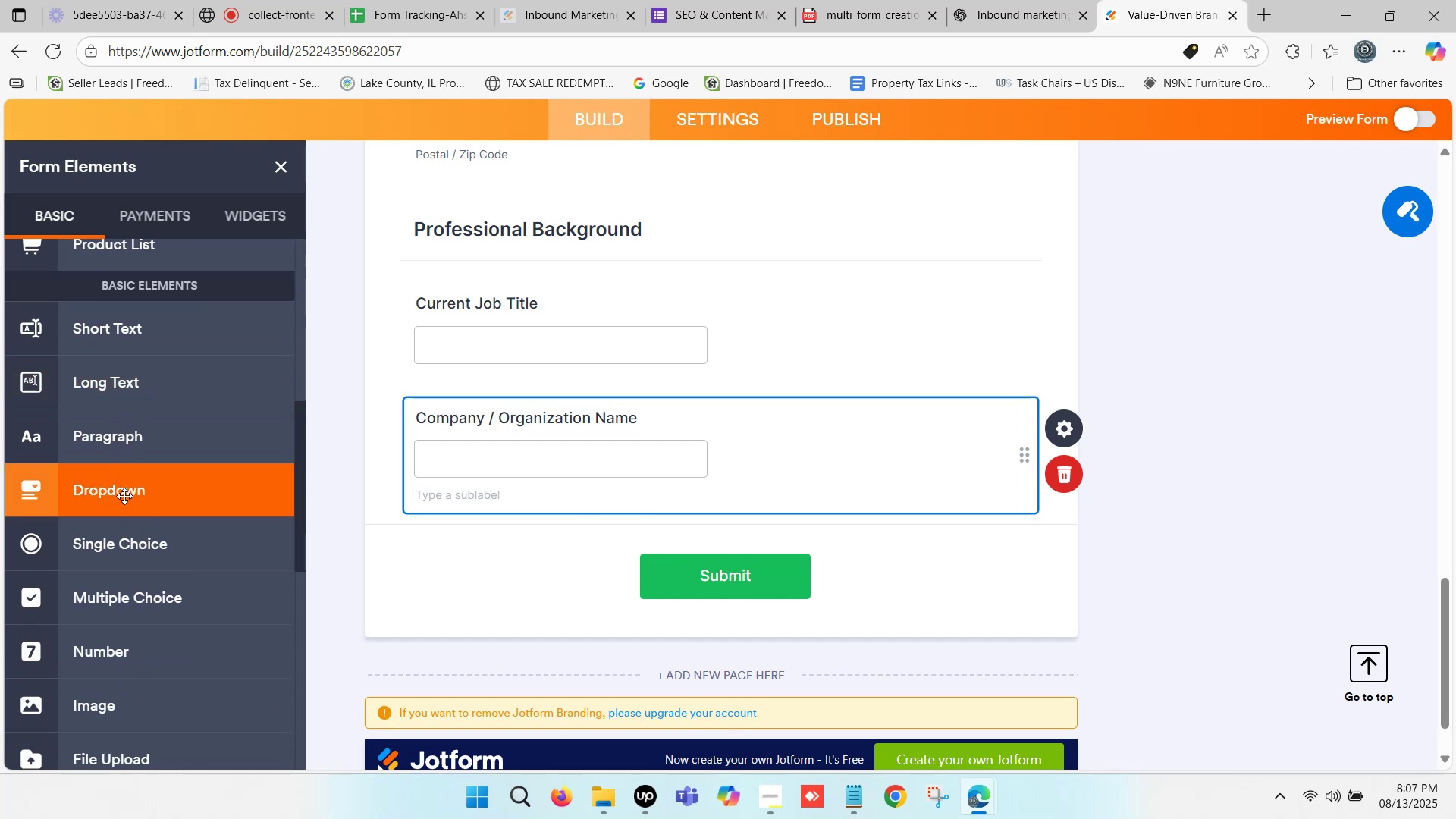 
left_click([159, 596])
 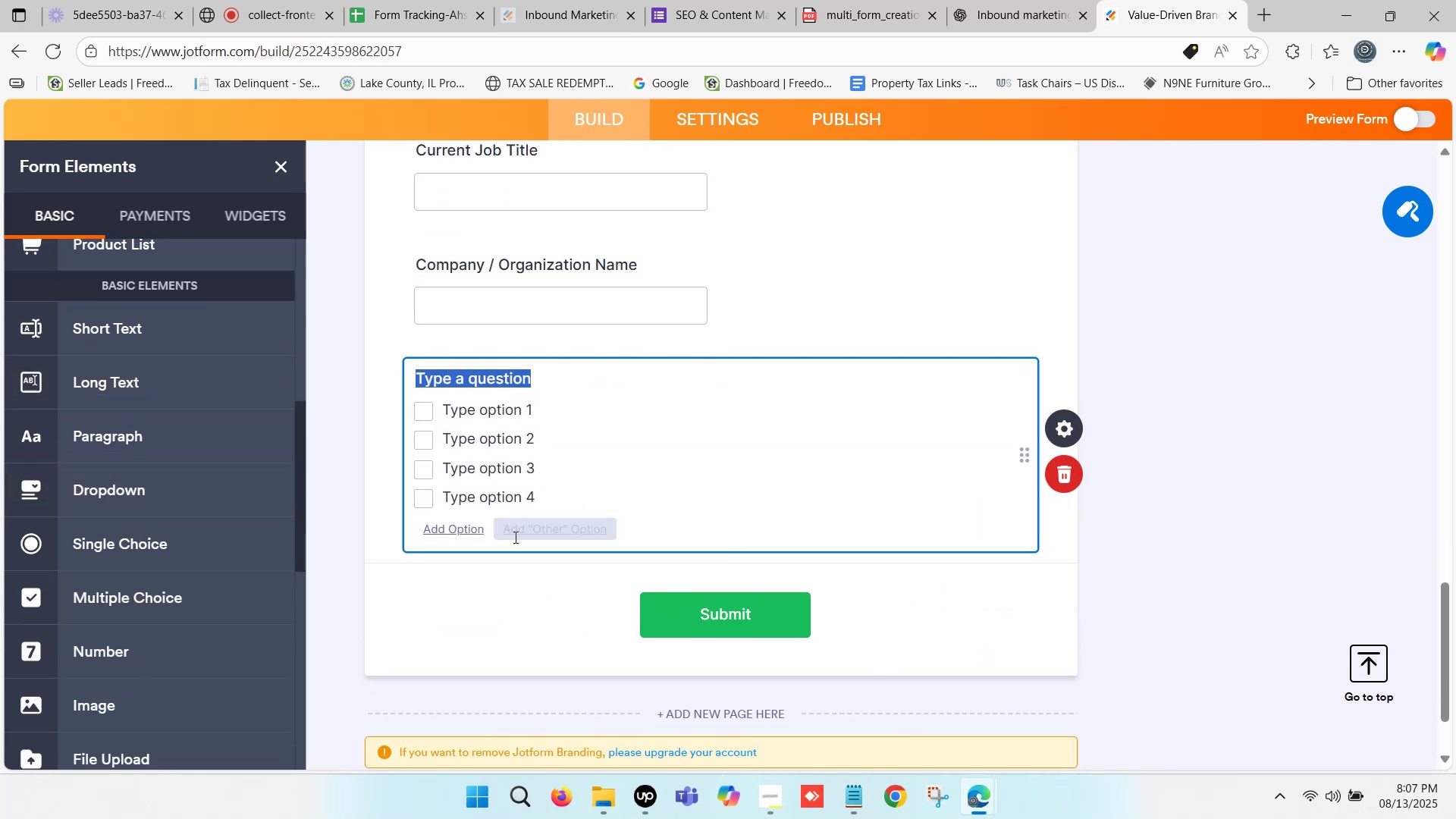 
key(Control+ControlLeft)
 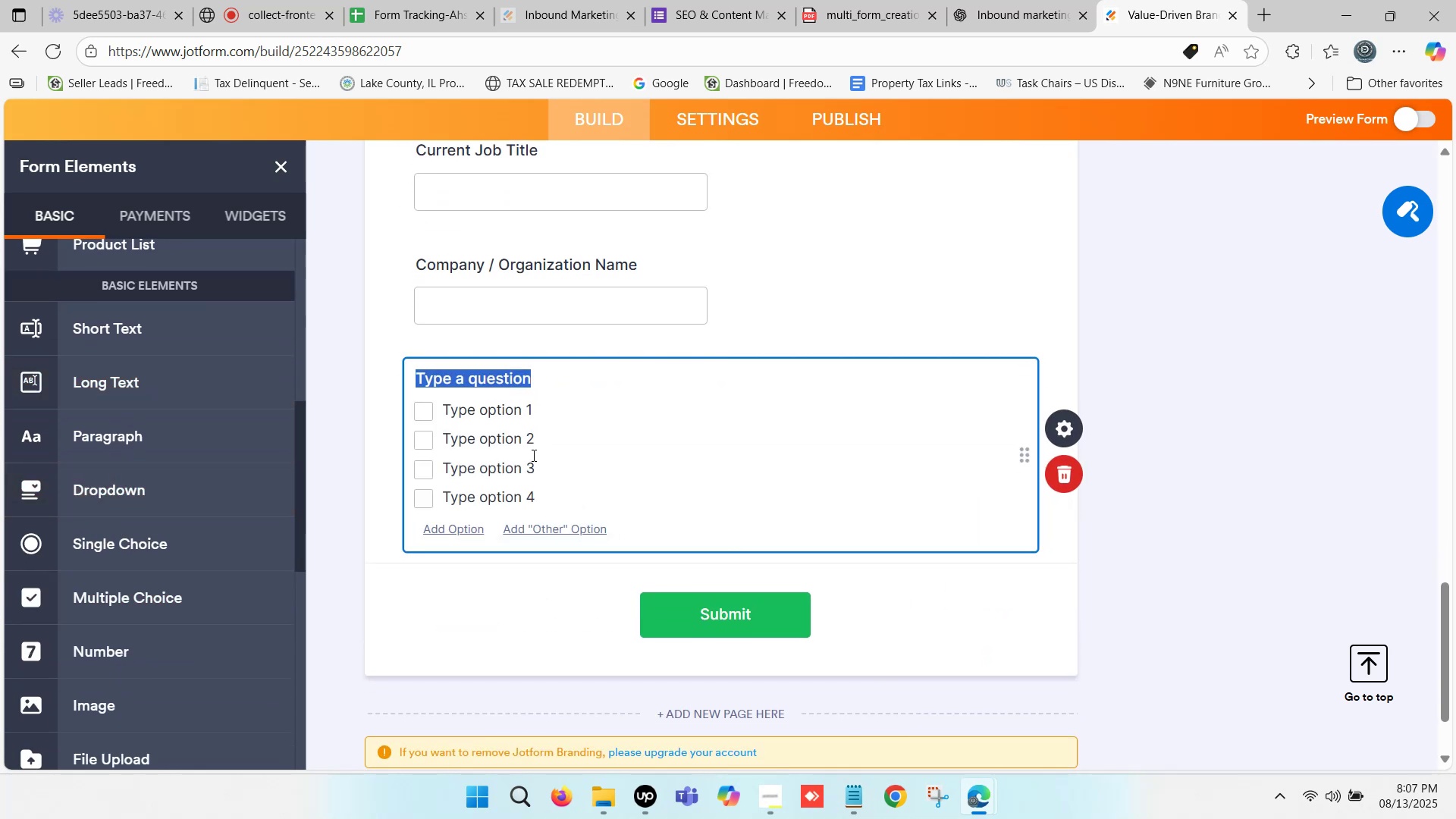 
key(Control+V)
 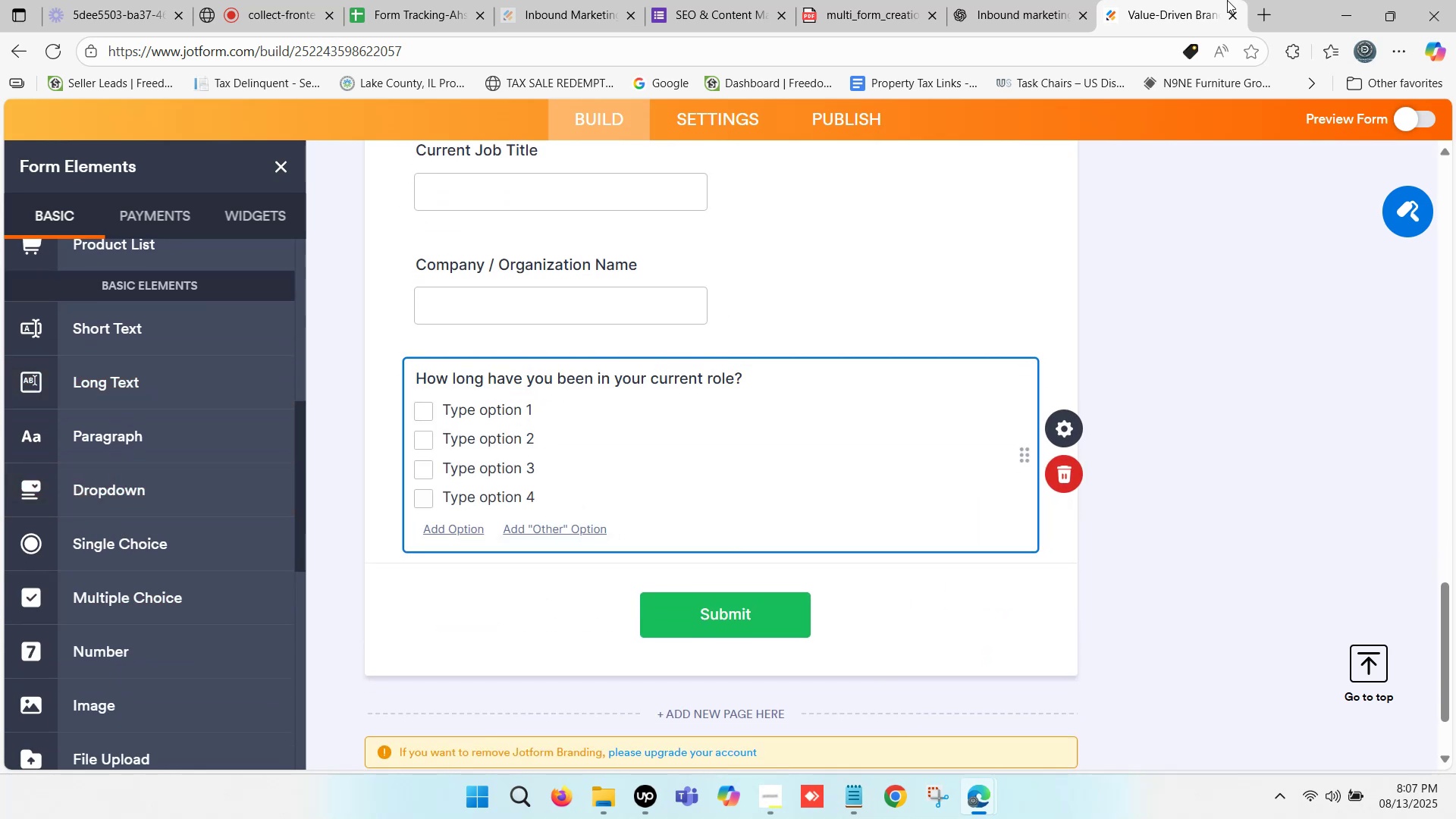 
left_click([1036, 0])
 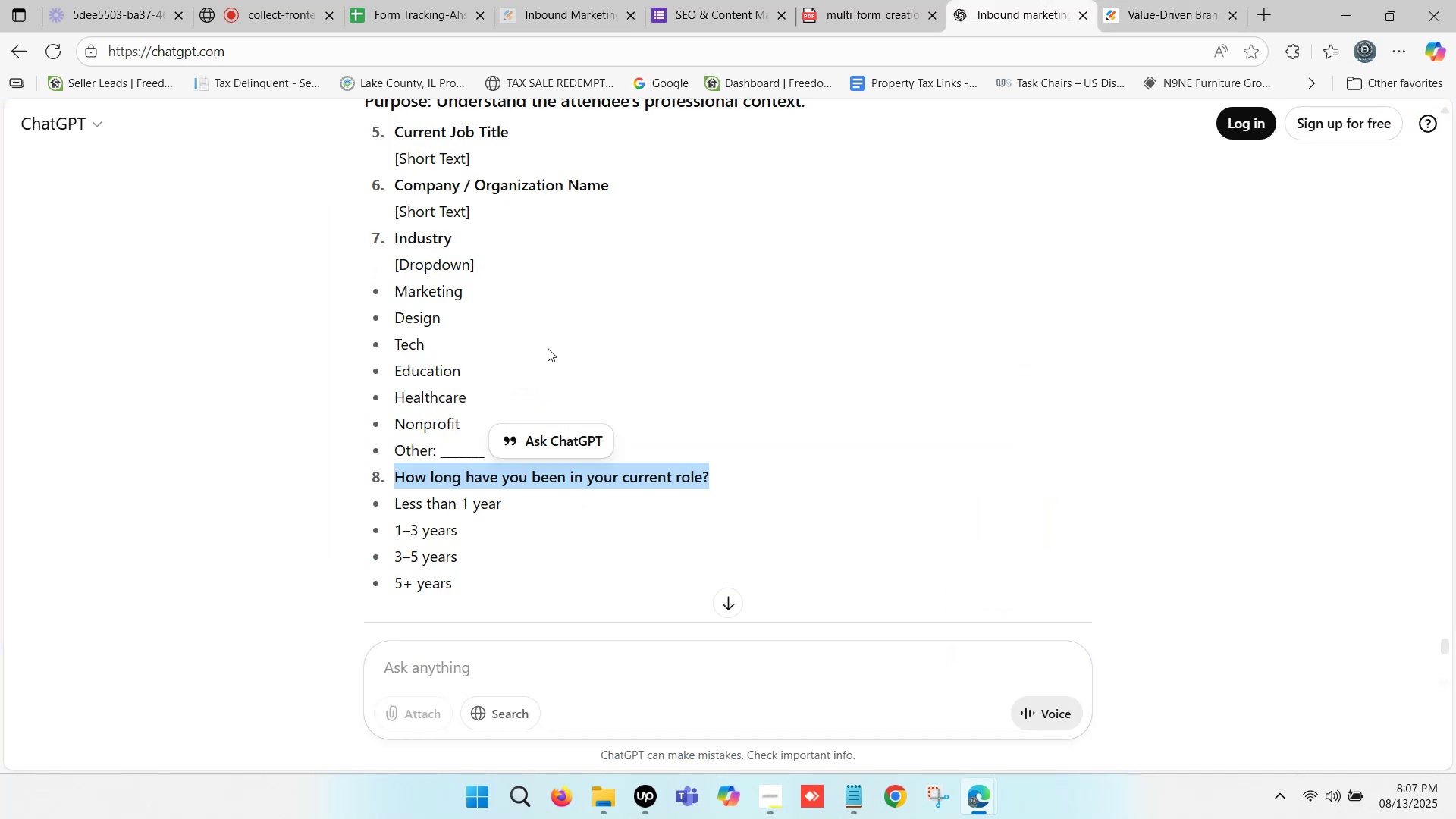 
scroll: coordinate [473, 387], scroll_direction: down, amount: 1.0
 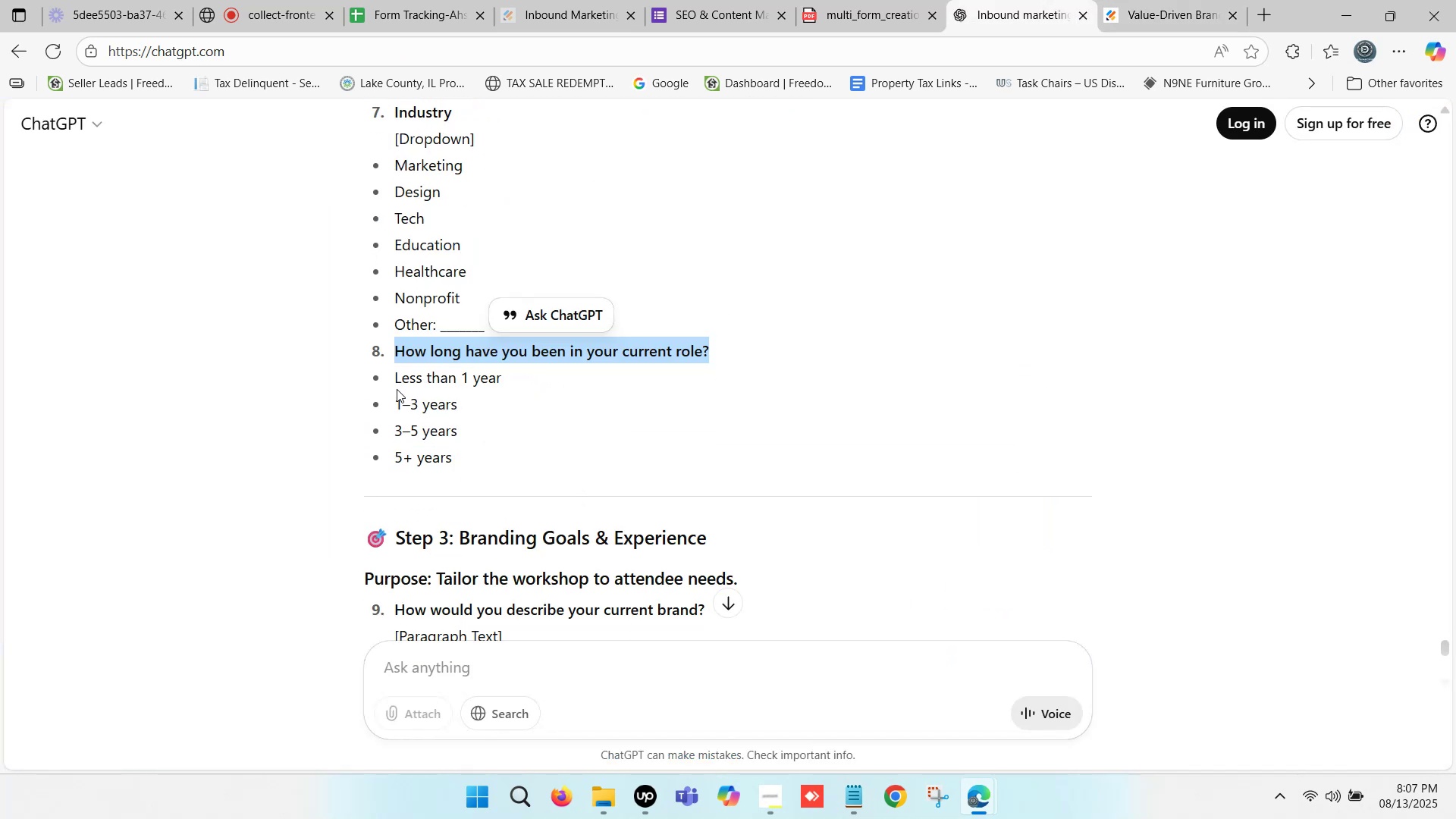 
left_click_drag(start_coordinate=[396, 384], to_coordinate=[501, 387])
 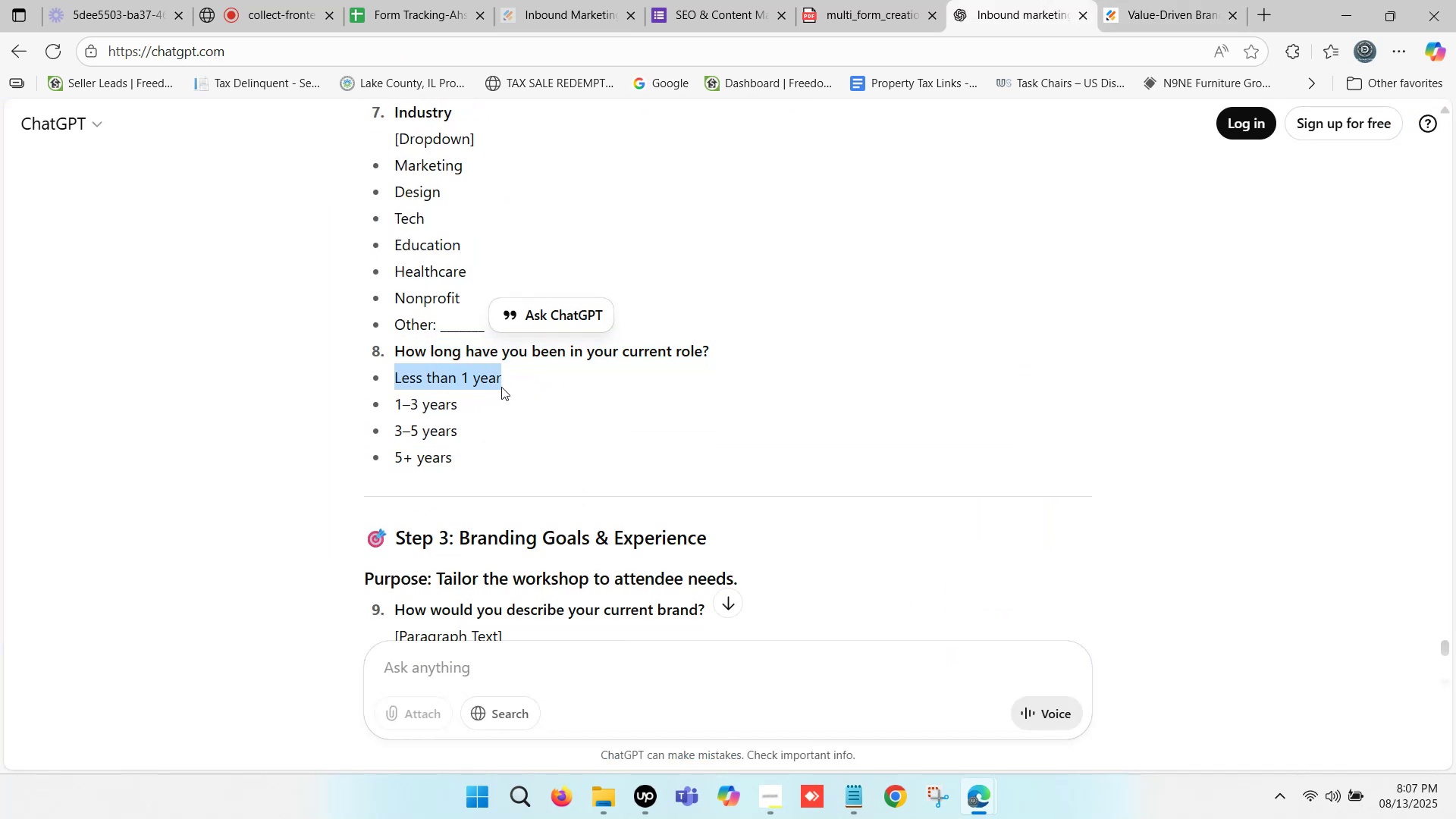 
key(Control+C)
 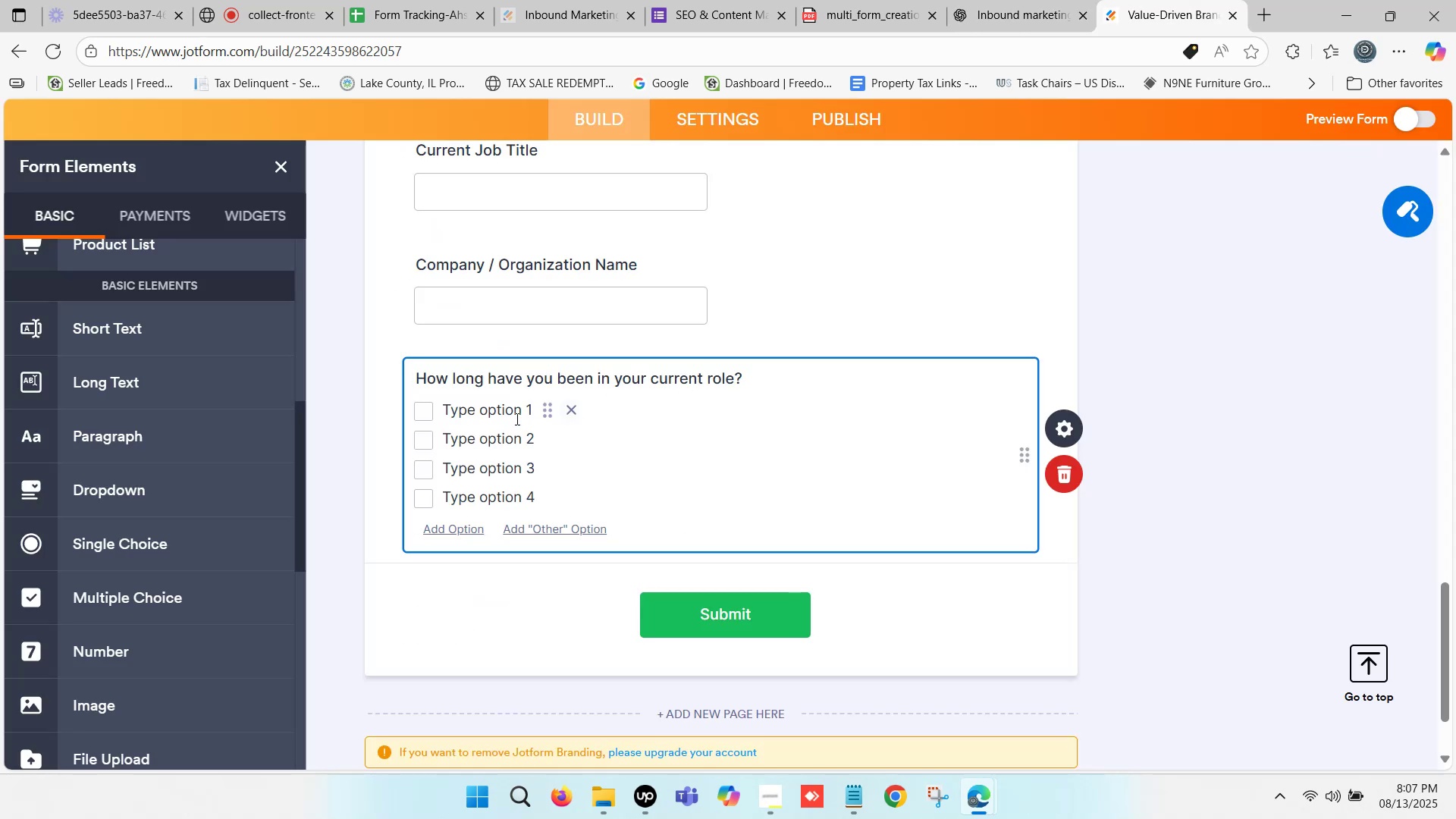 
left_click([491, 414])
 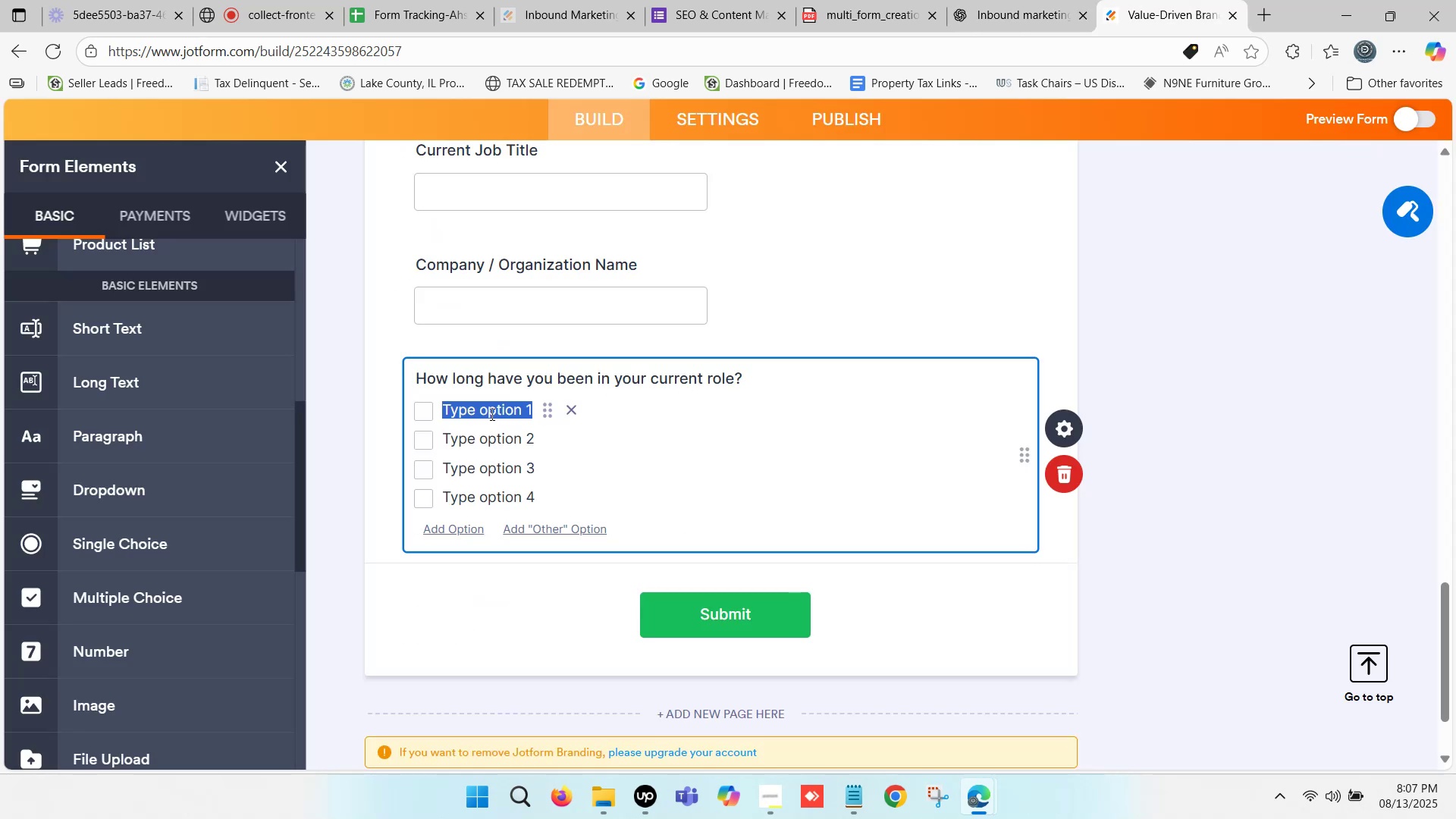 
key(Control+ControlLeft)
 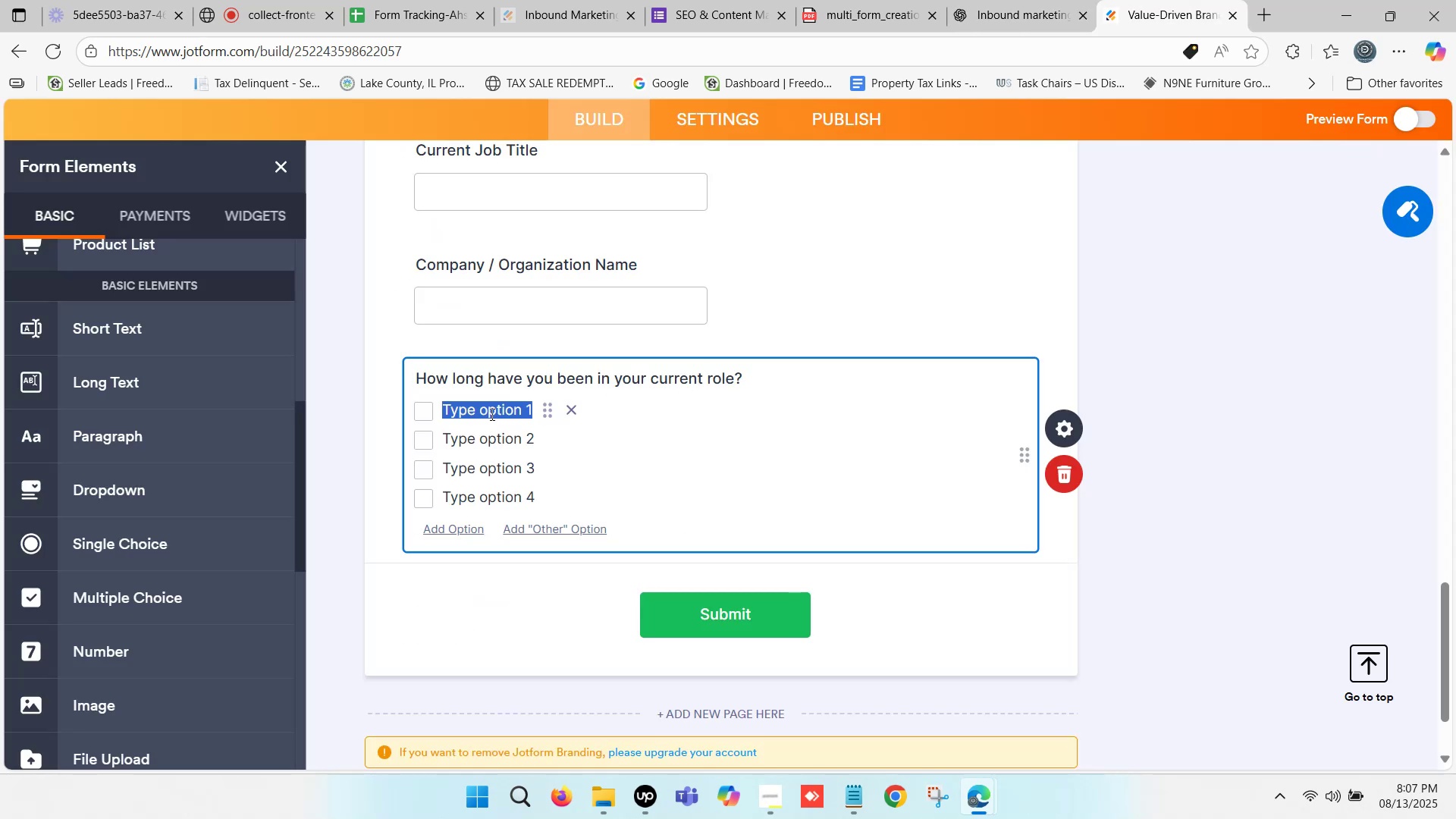 
key(Control+V)
 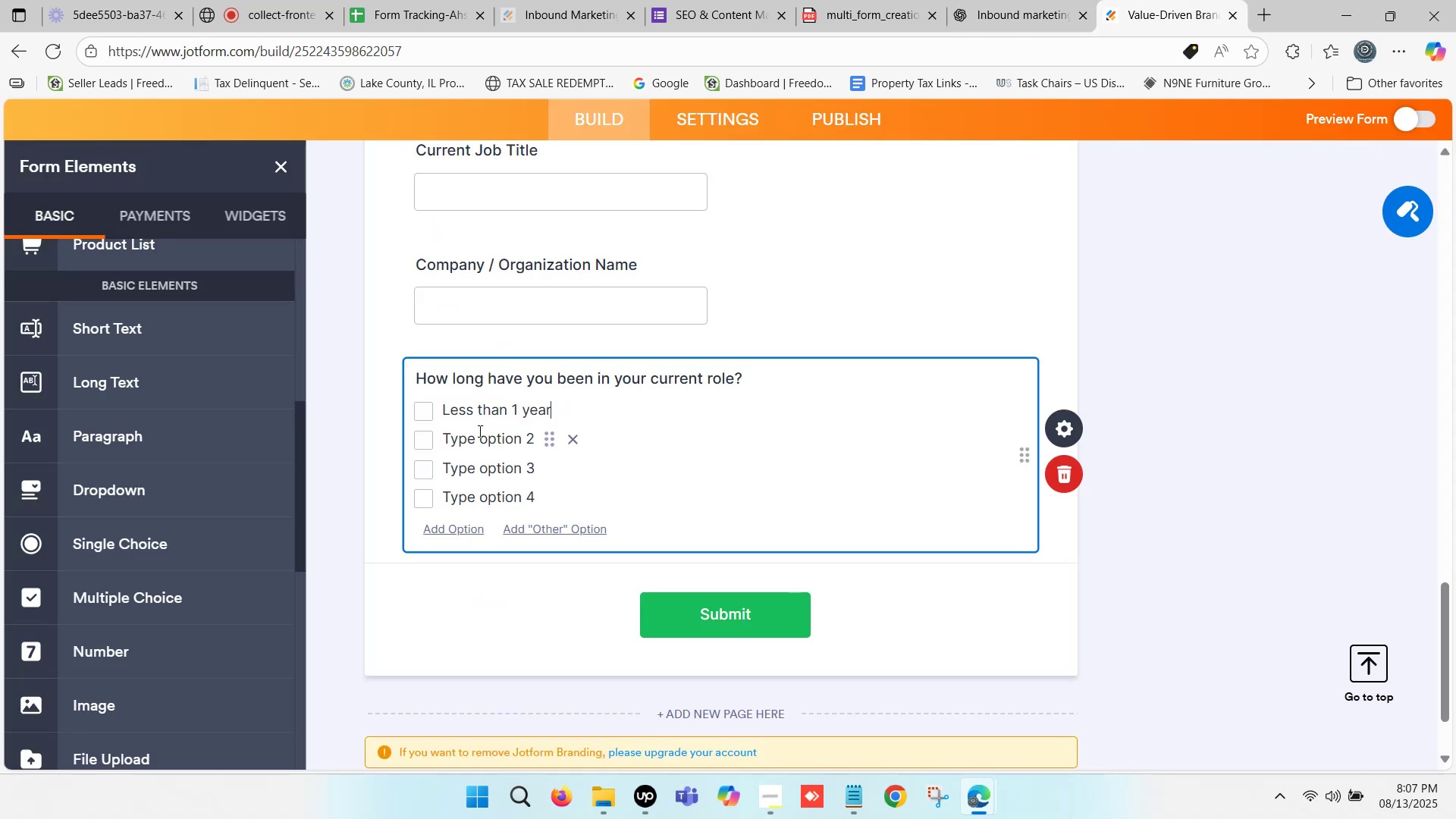 
left_click([479, 431])
 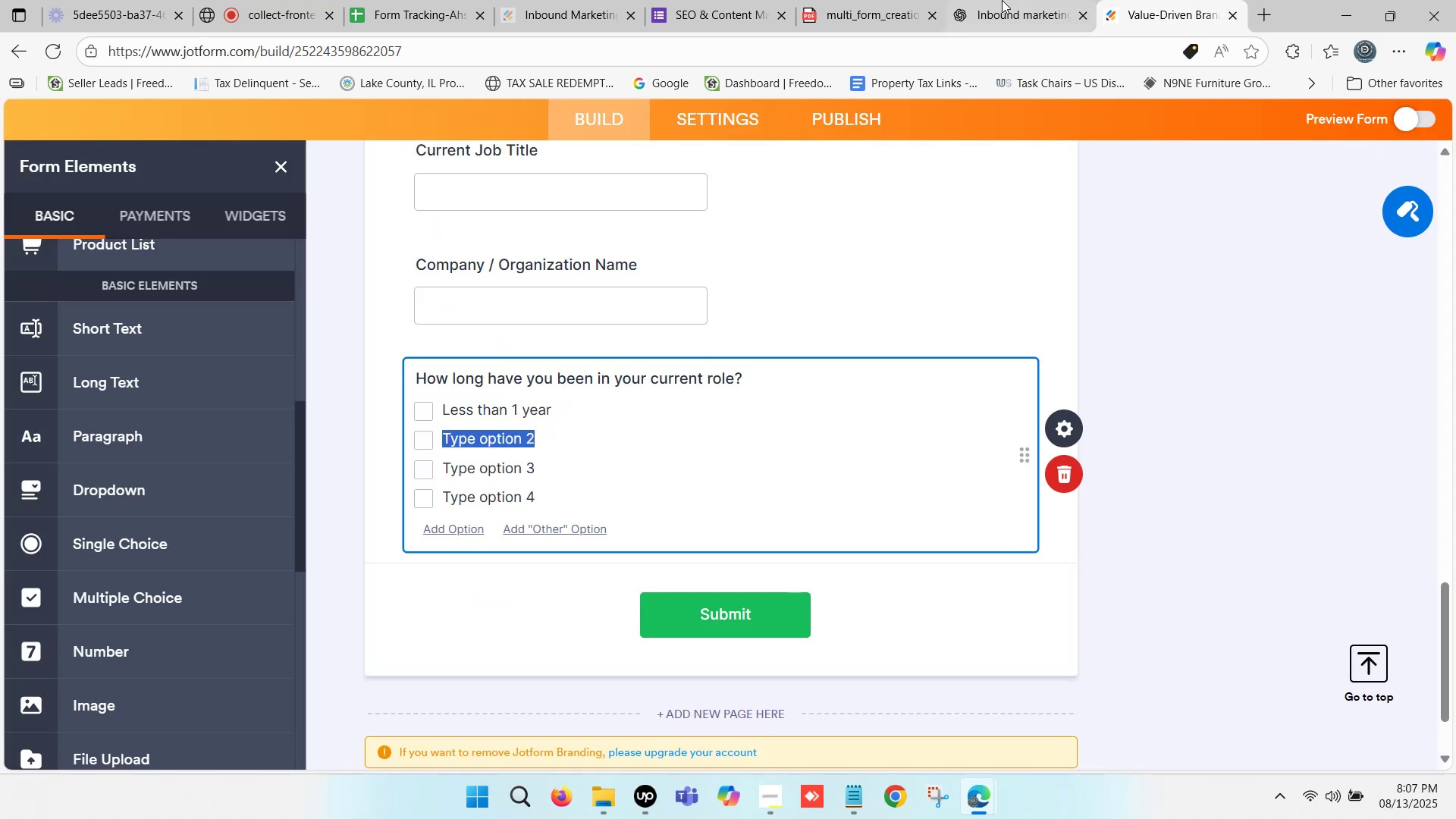 
left_click([1014, 0])
 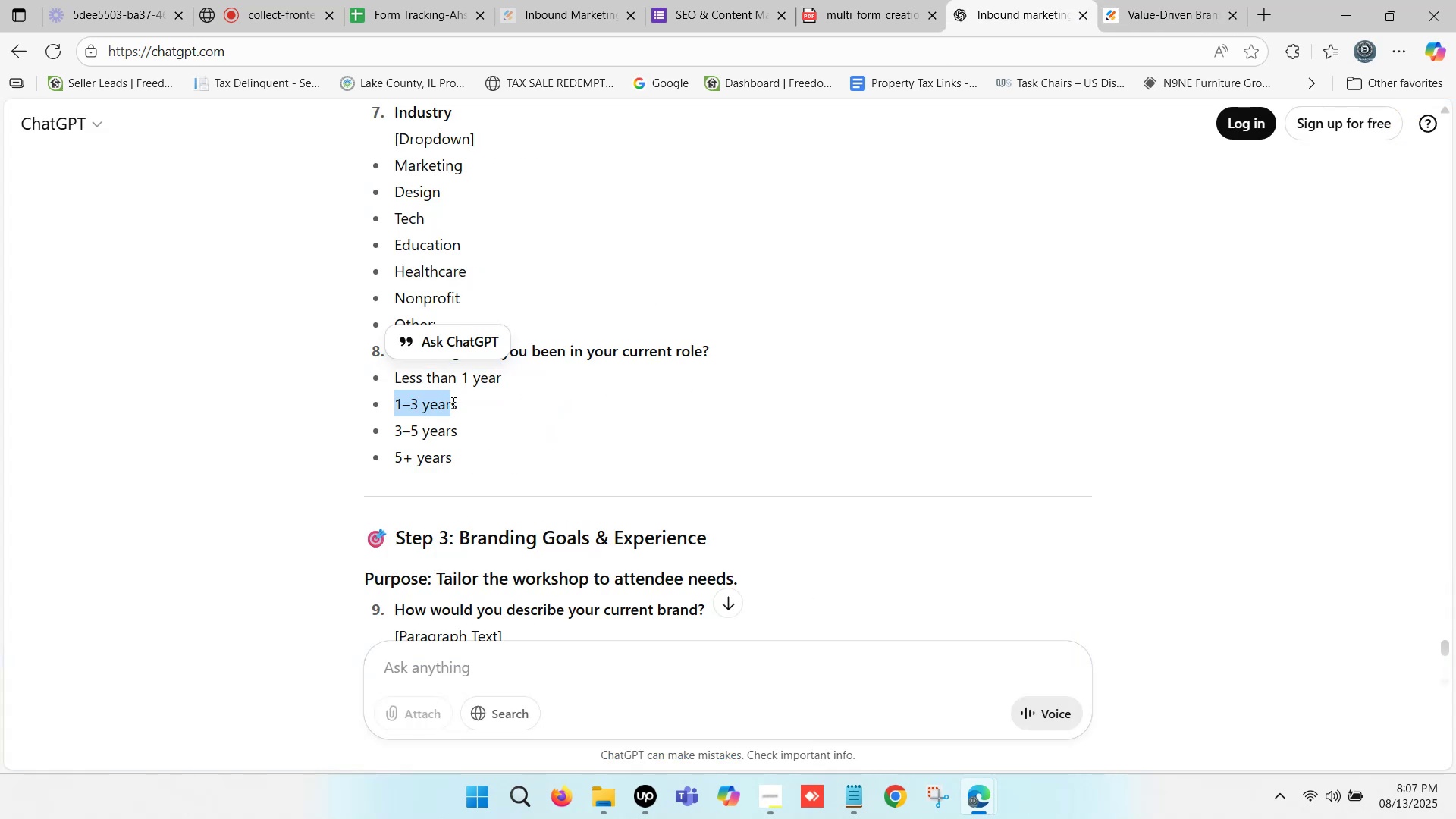 
key(Control+ControlLeft)
 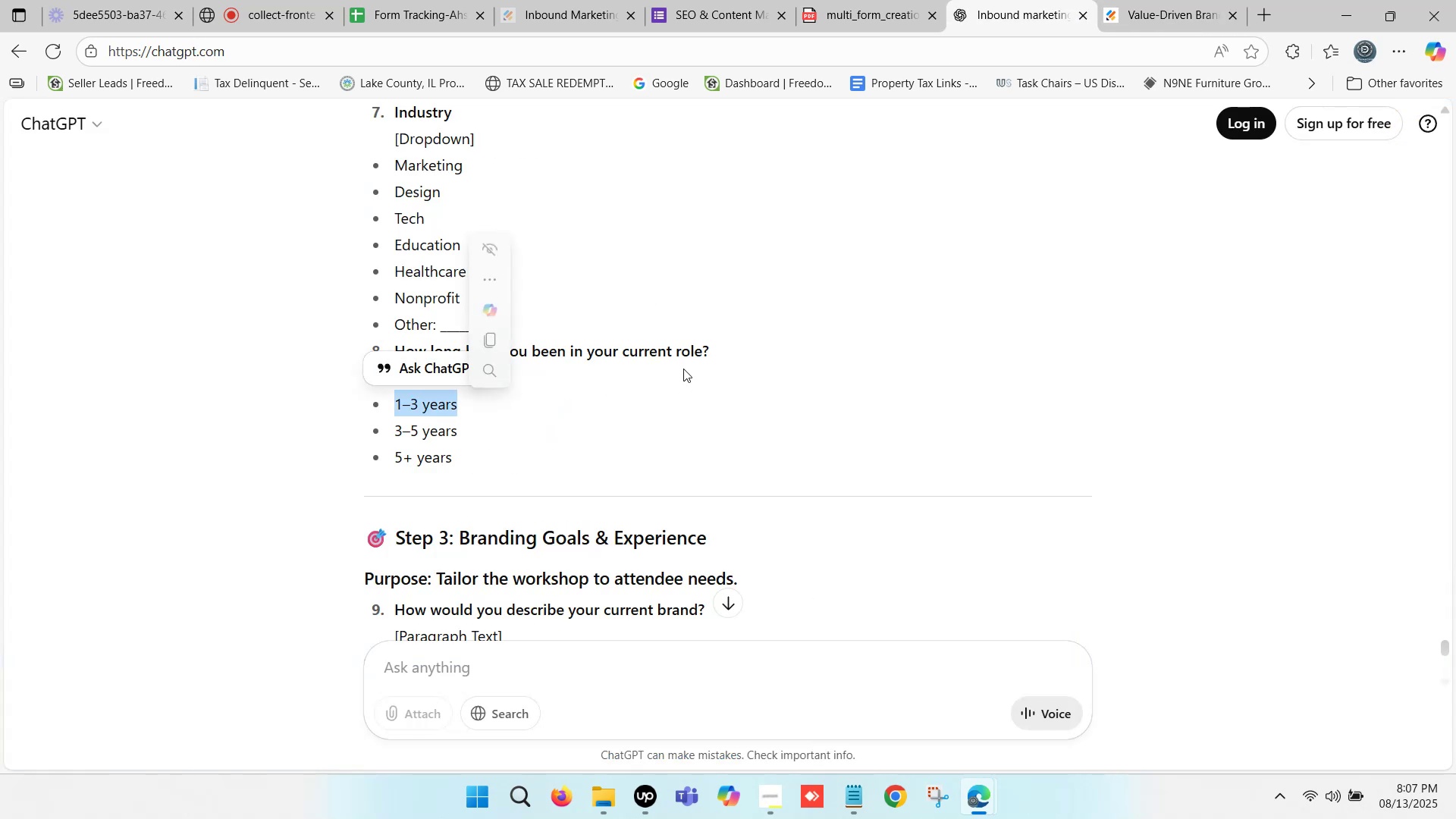 
key(Control+C)
 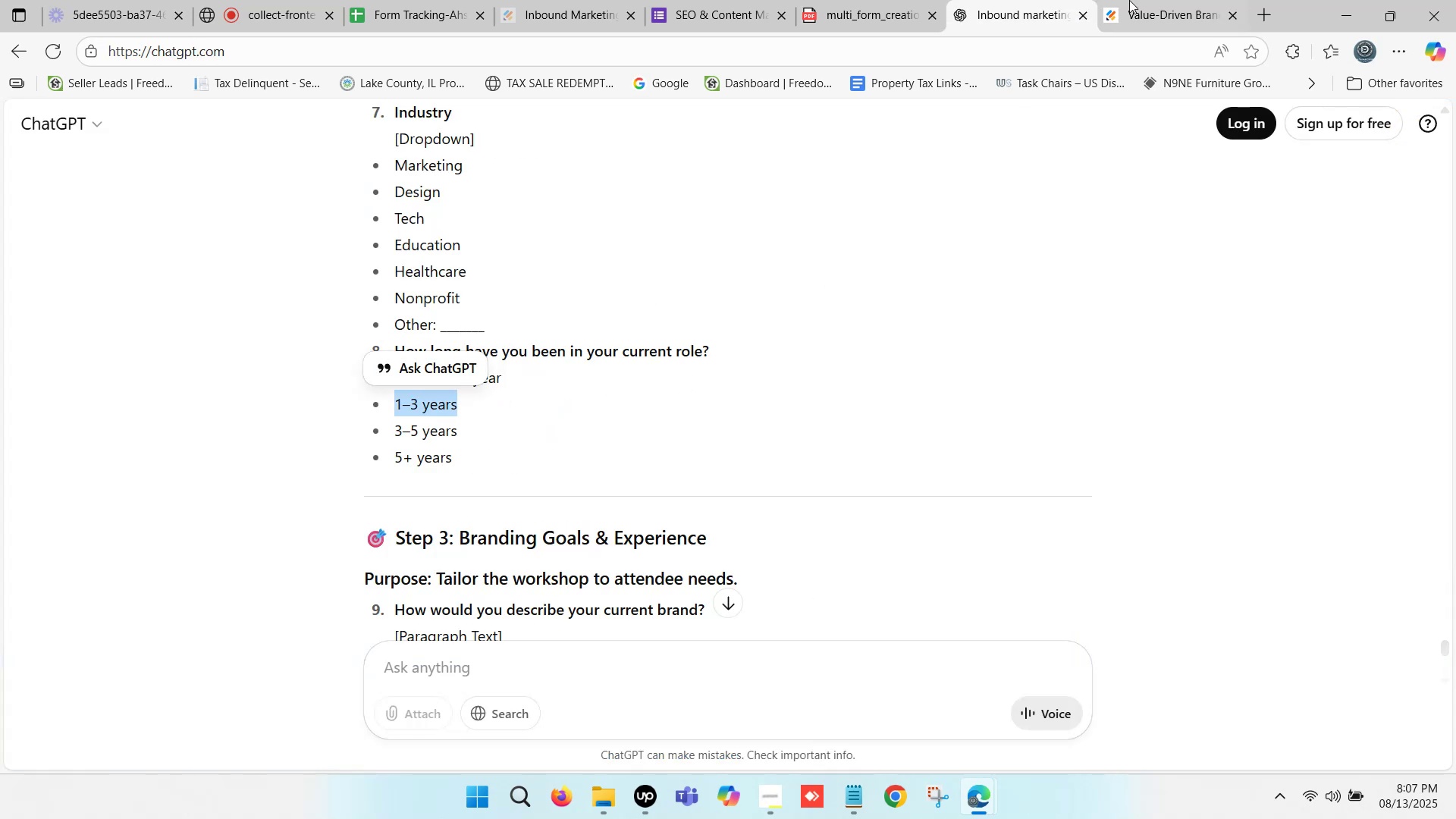 
left_click([1176, 0])
 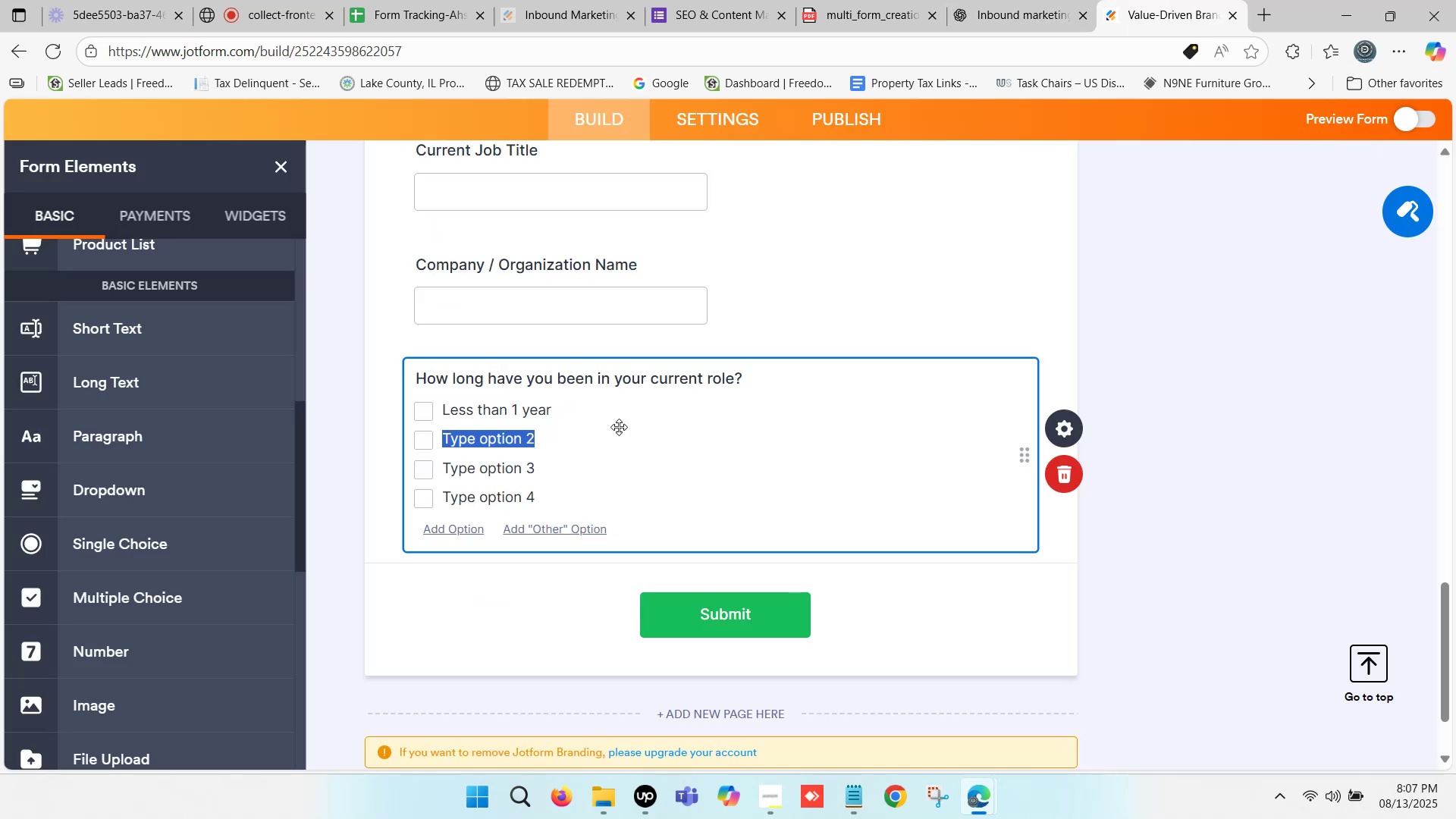 
key(Control+ControlLeft)
 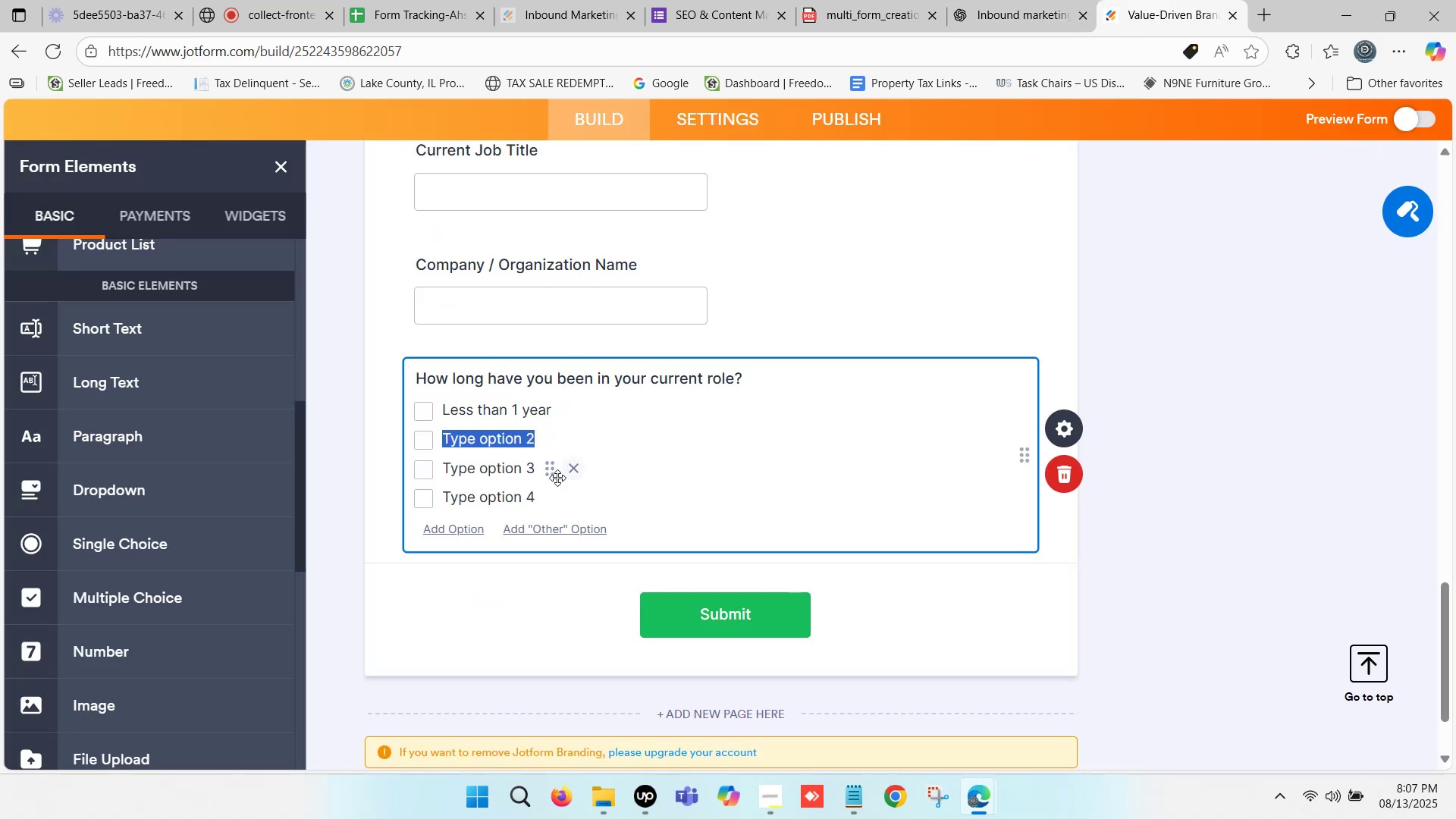 
key(Control+V)
 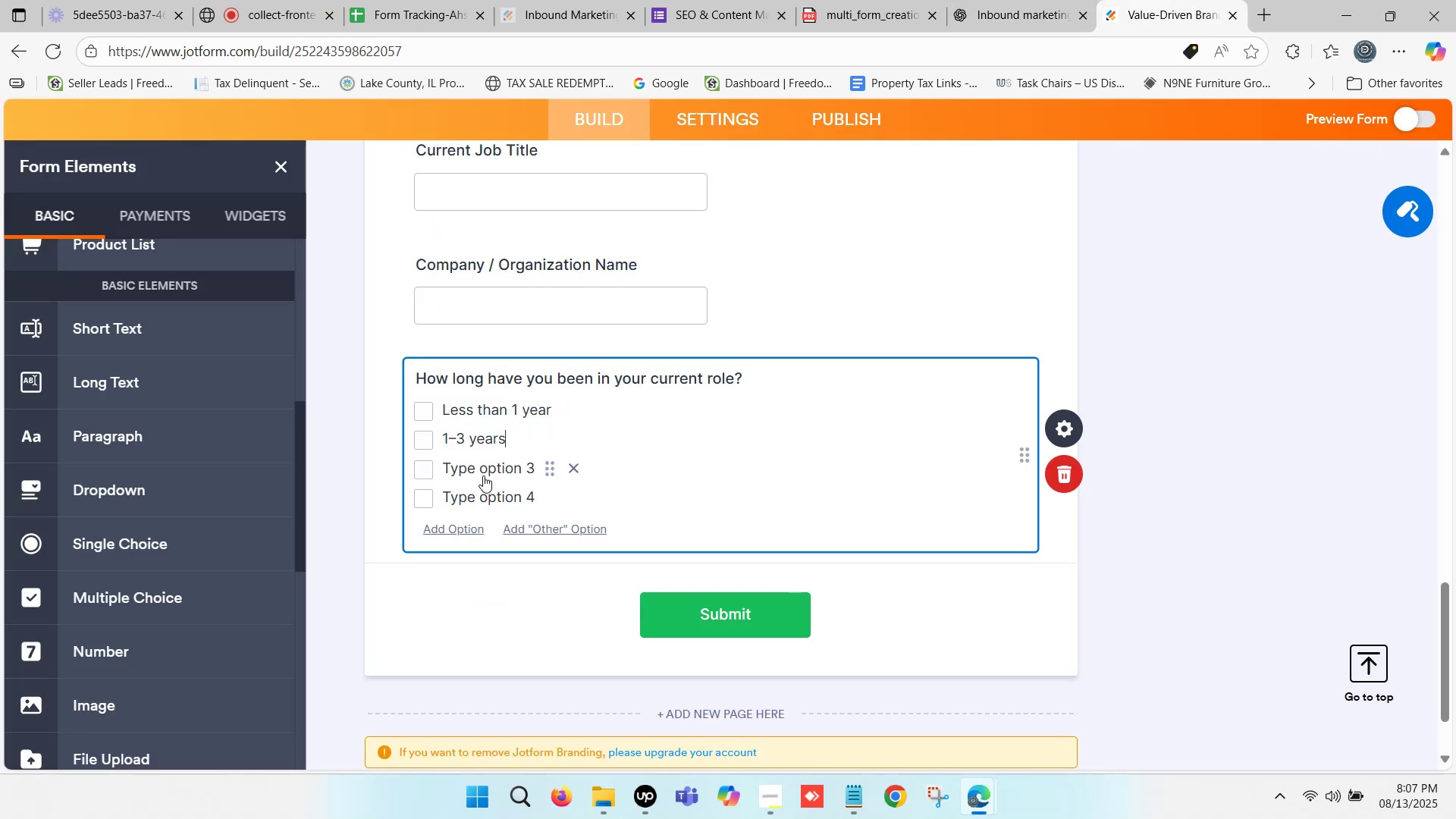 
left_click([483, 475])
 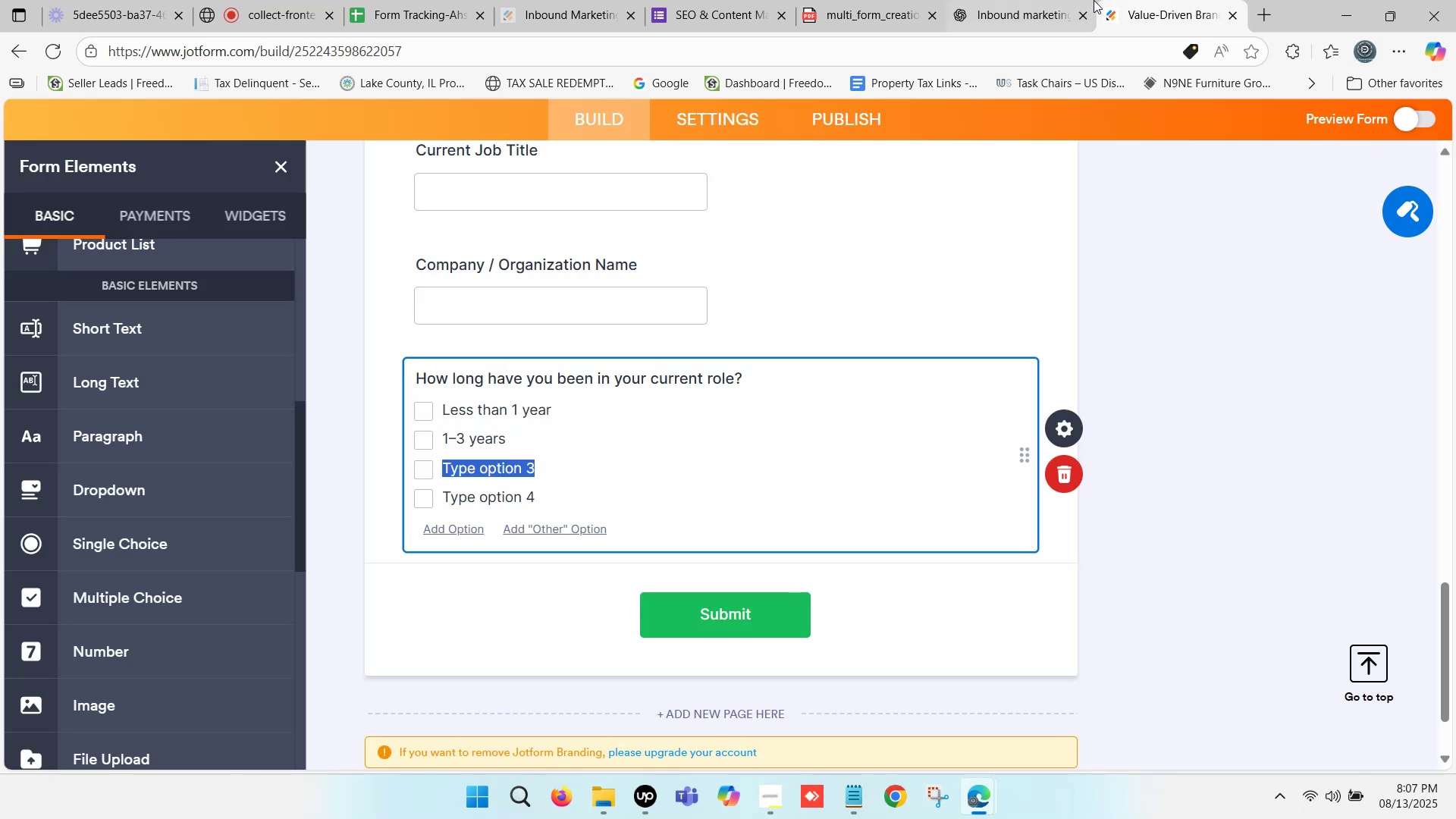 
left_click([1068, 0])
 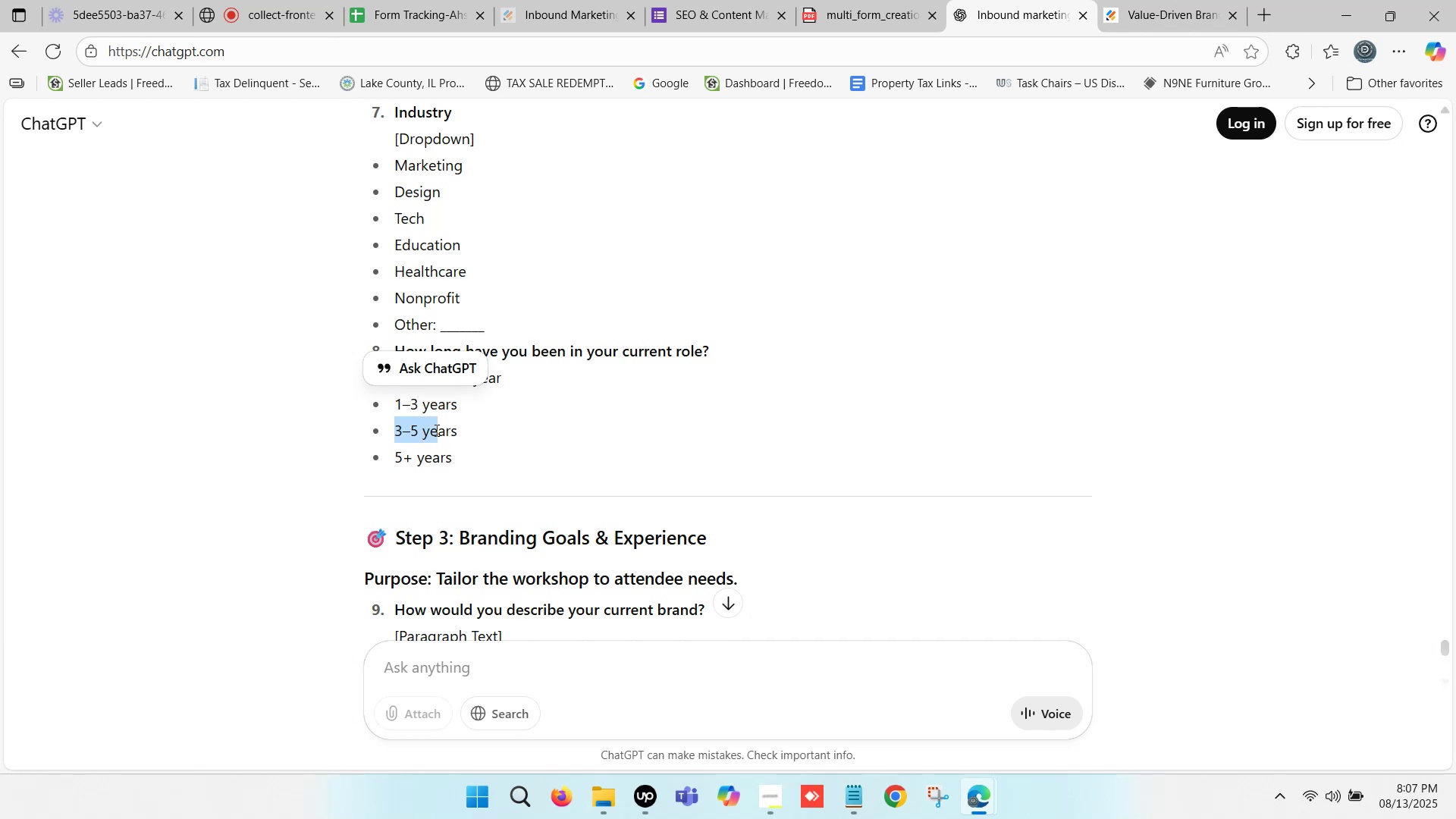 
key(Control+ControlLeft)
 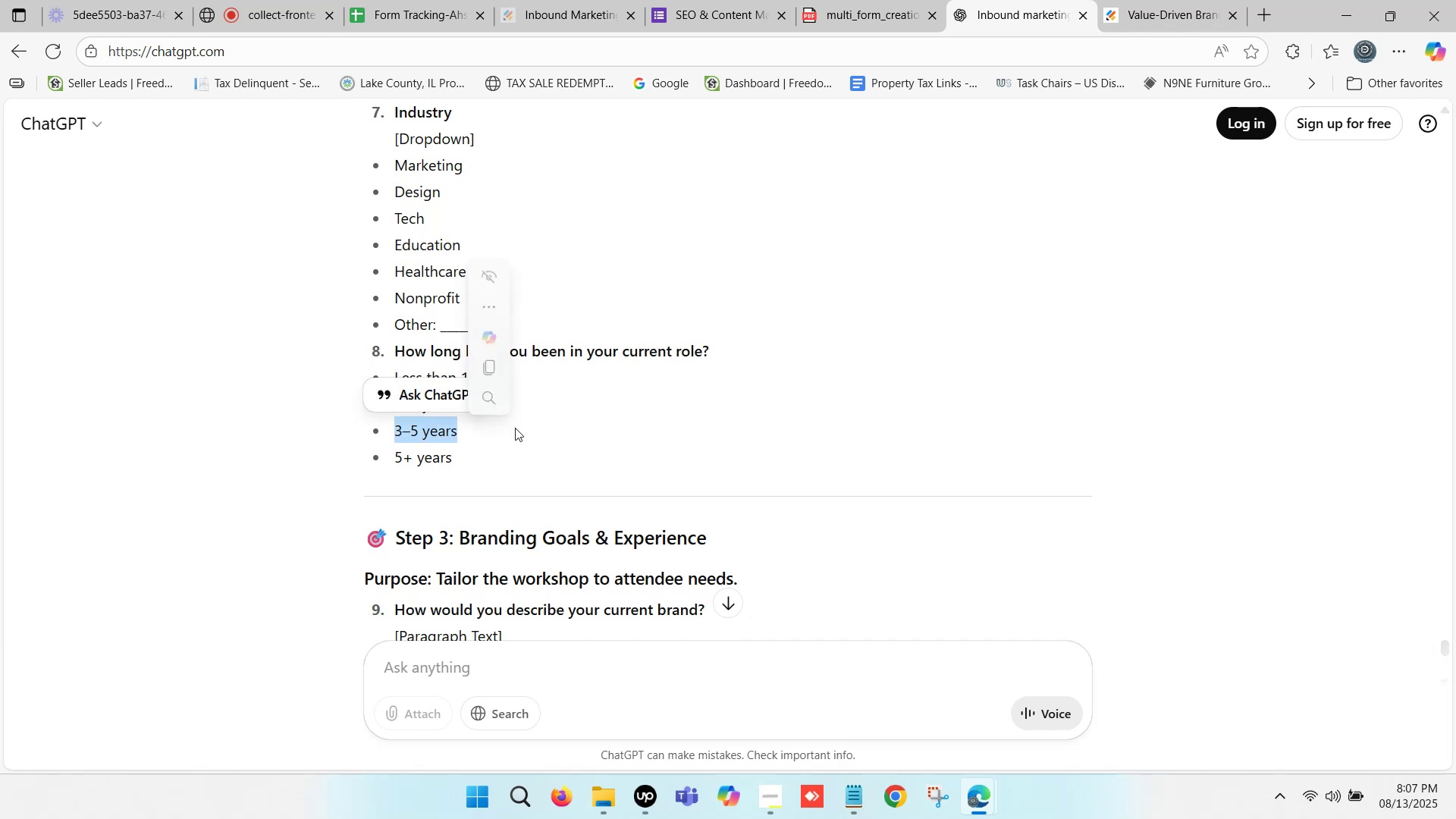 
key(Control+C)
 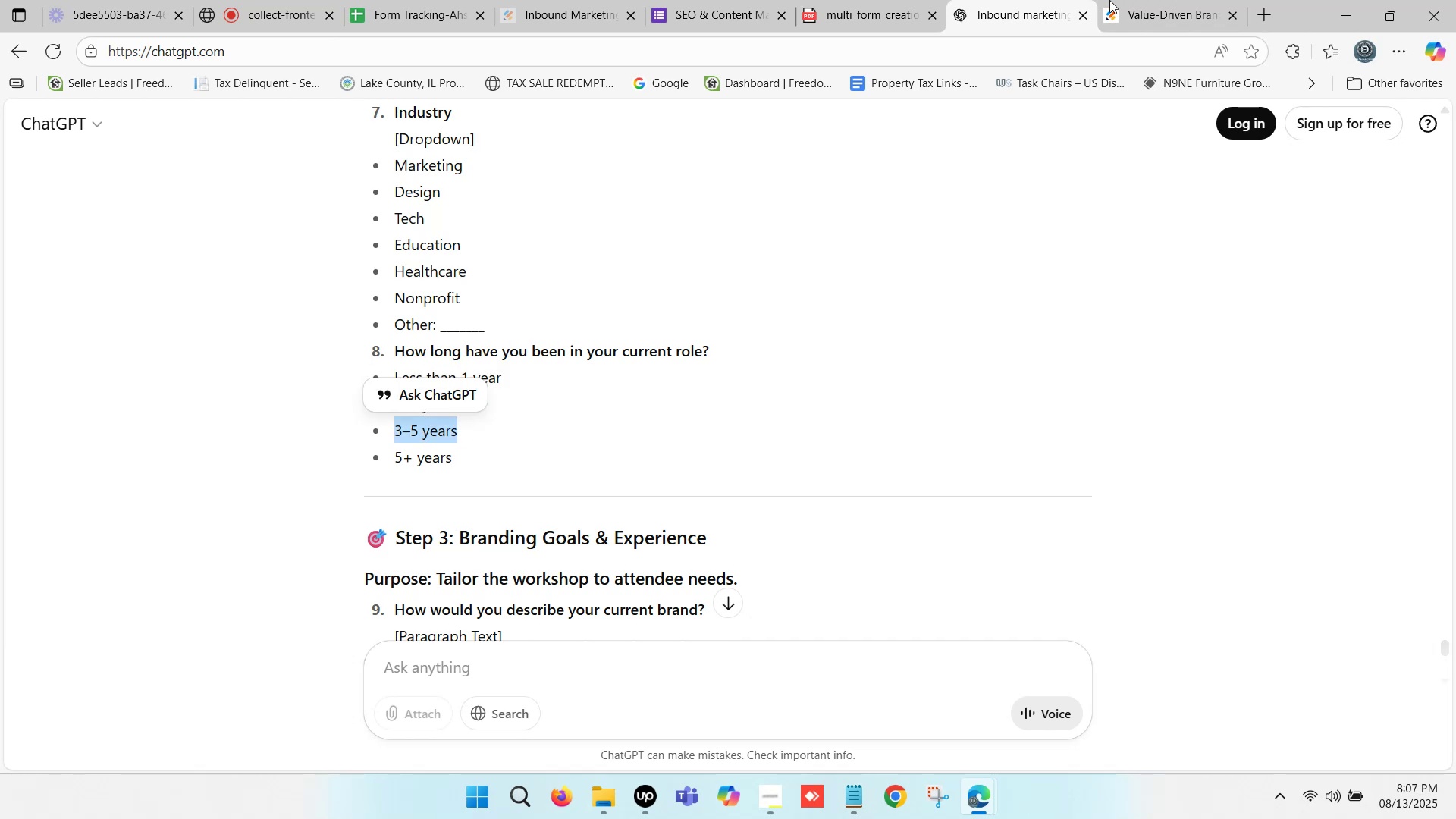 
left_click([1124, 0])
 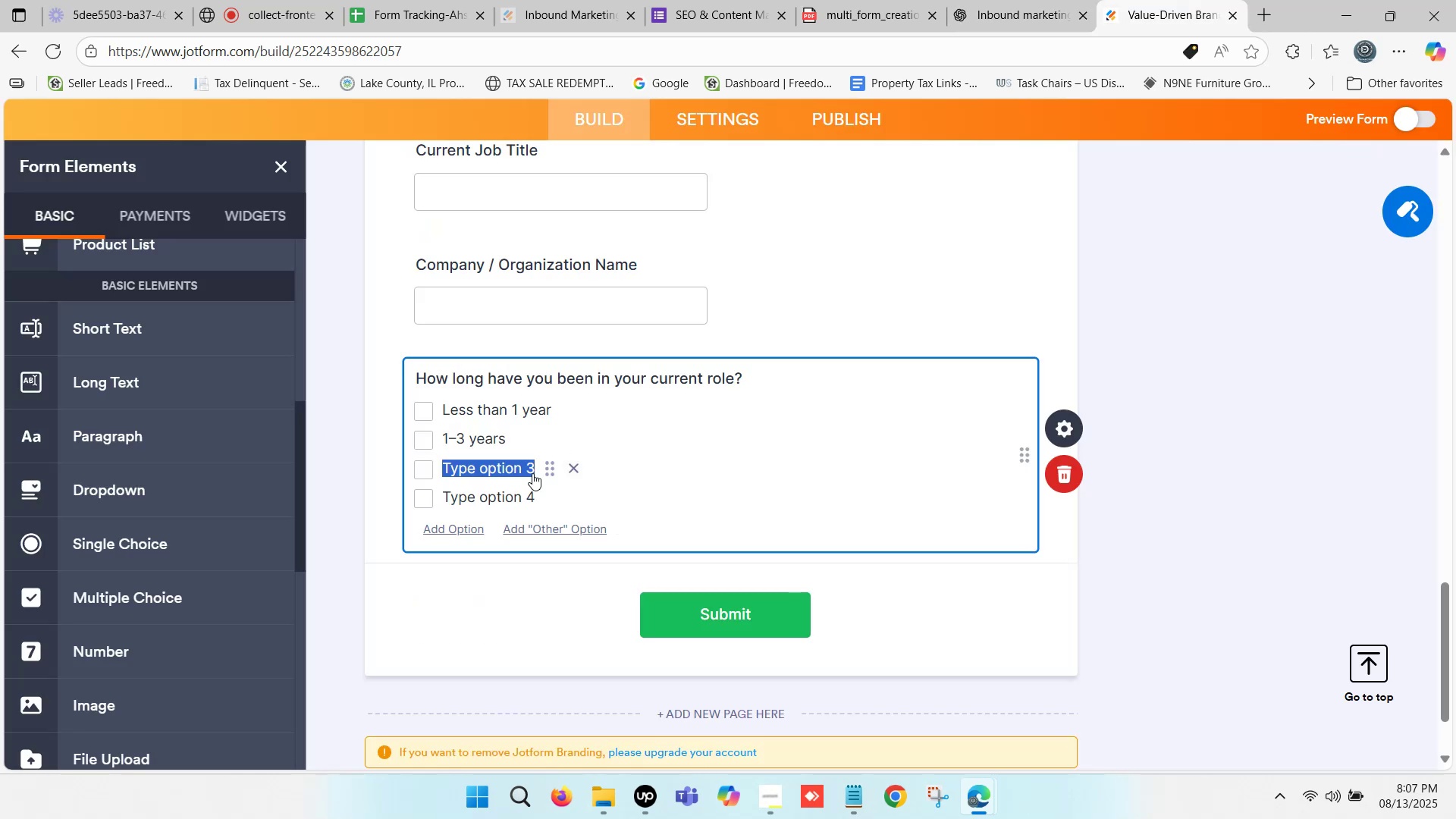 
key(Control+ControlLeft)
 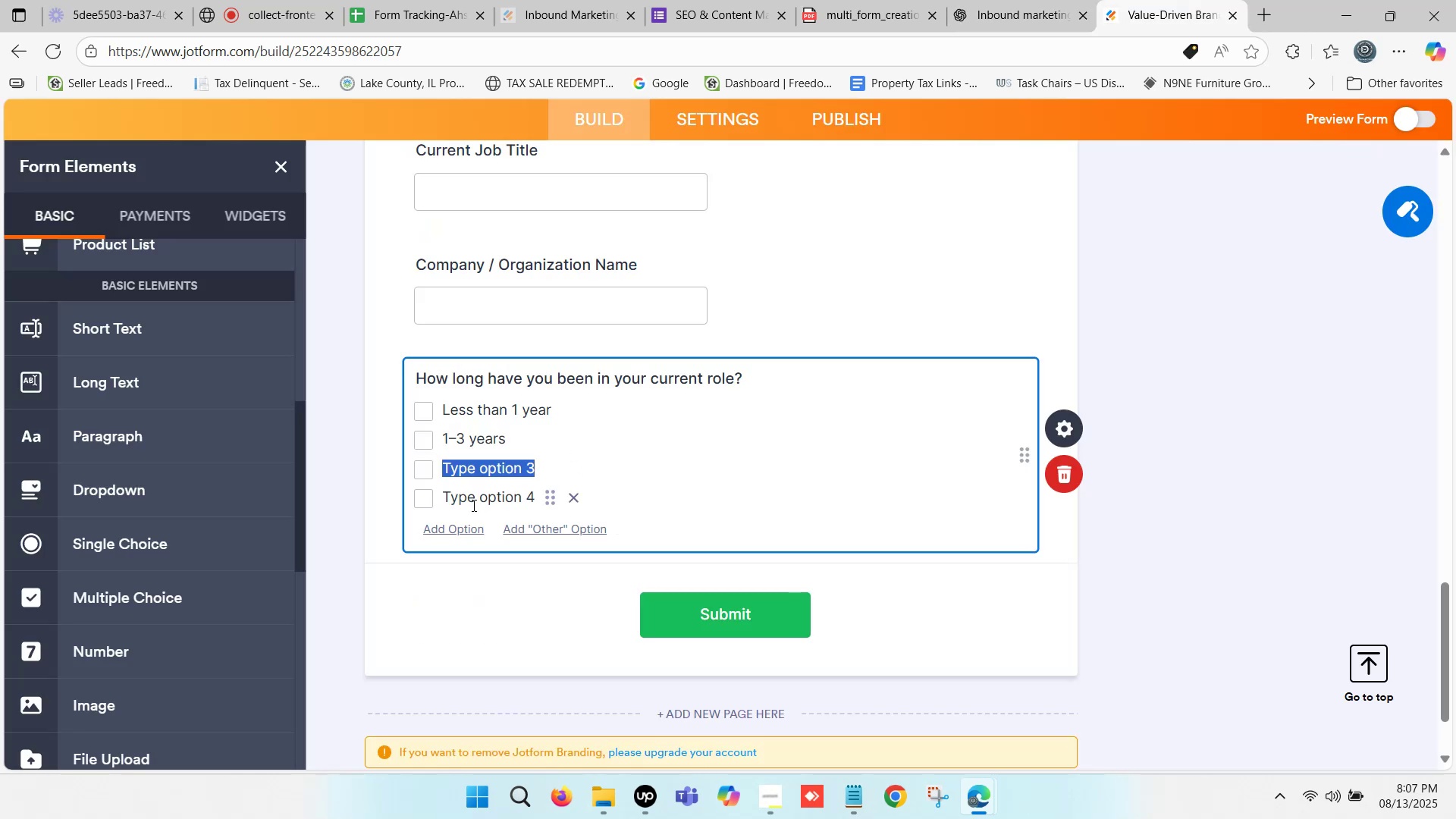 
key(Control+V)
 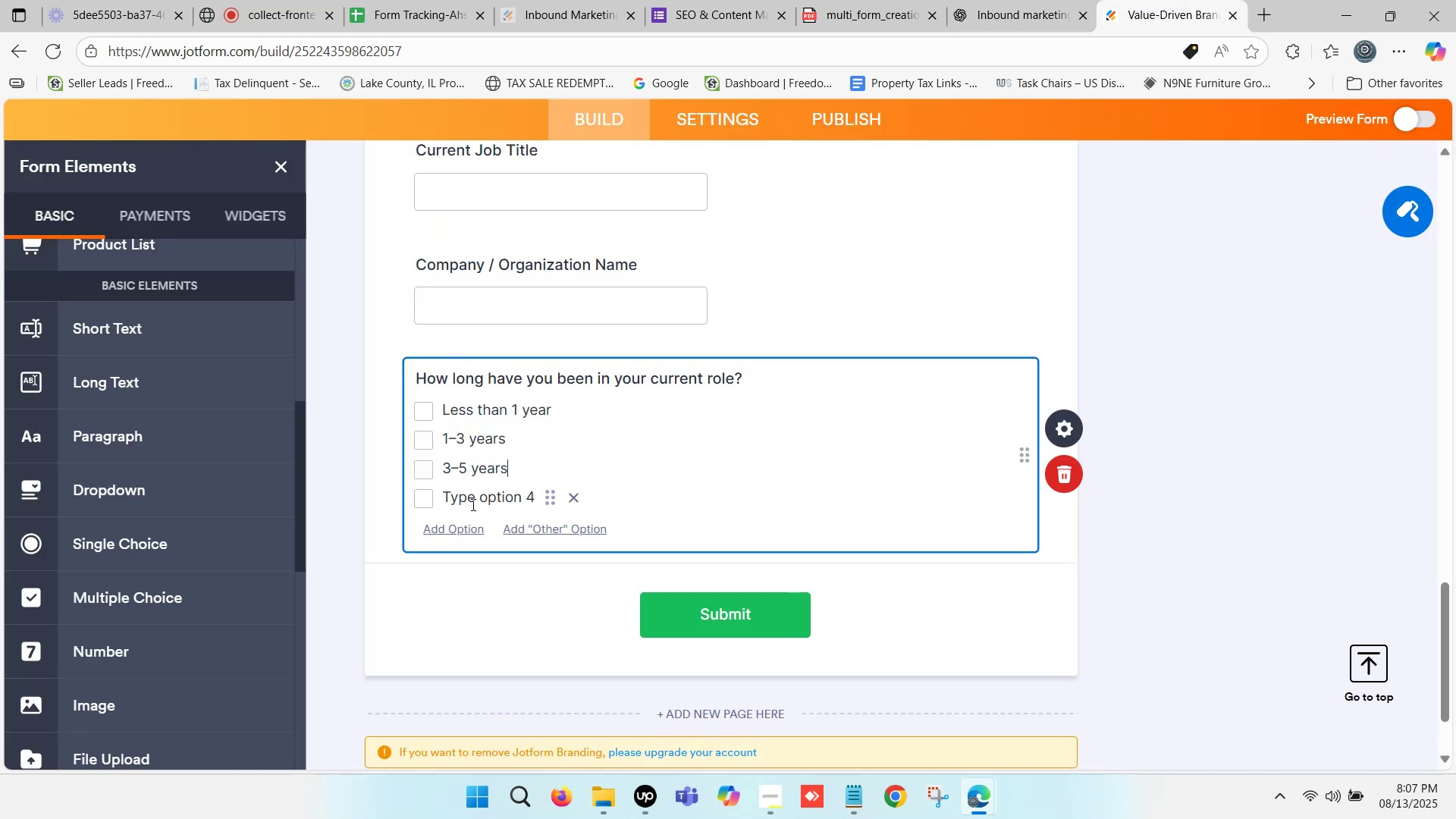 
left_click([472, 501])
 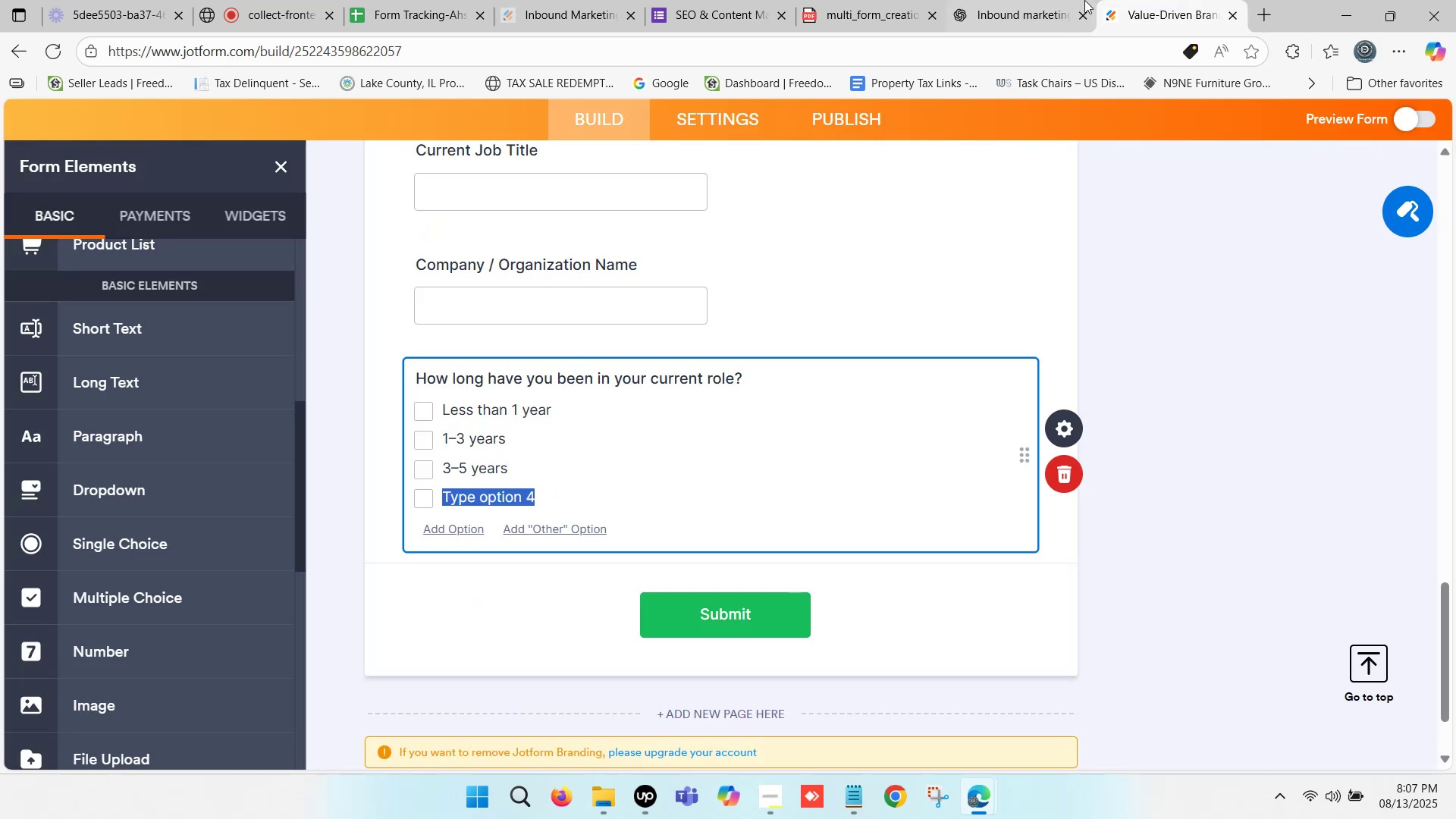 
left_click([1065, 0])
 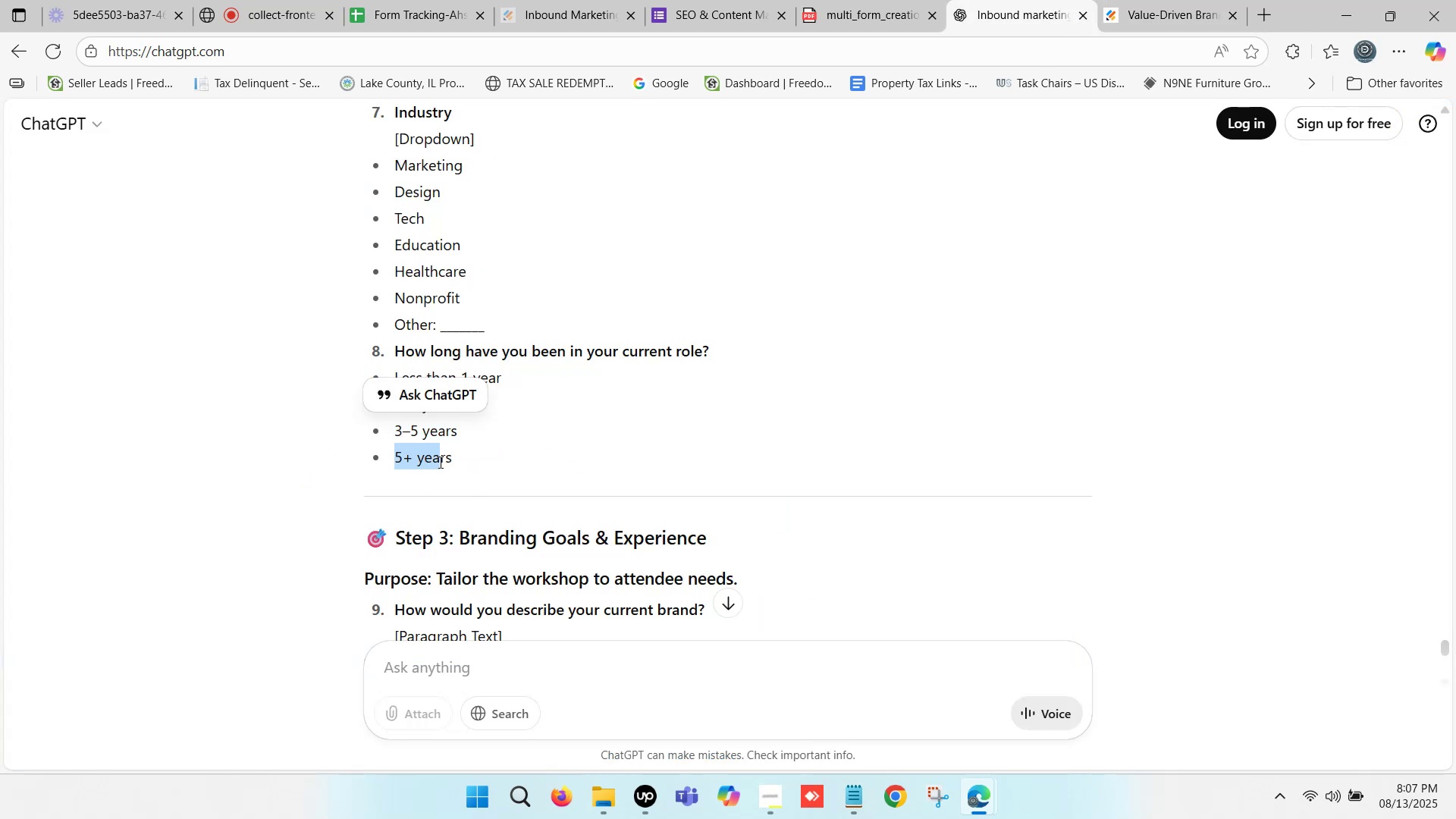 
key(Control+ControlLeft)
 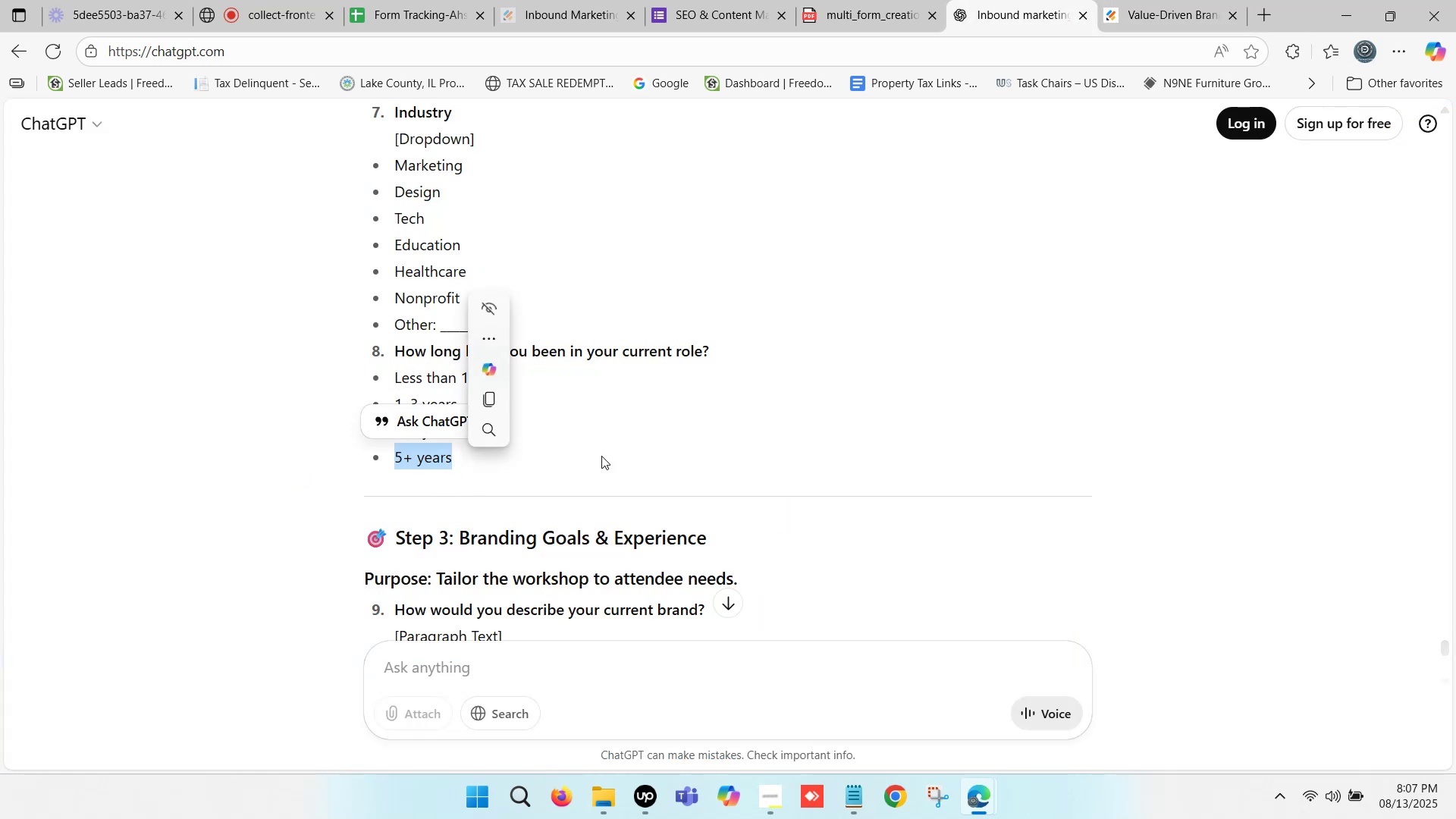 
key(Control+C)
 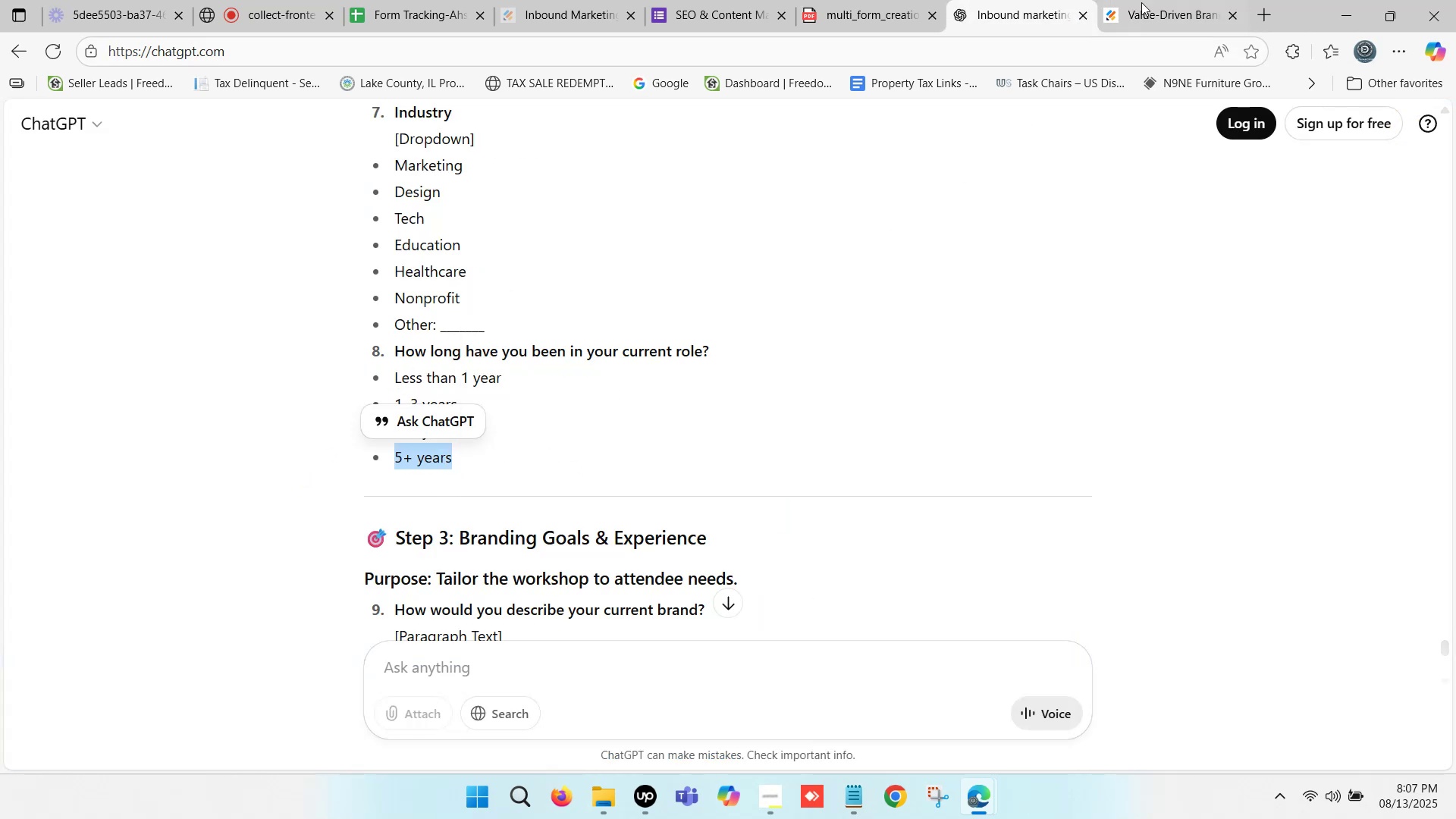 
left_click([1150, 0])
 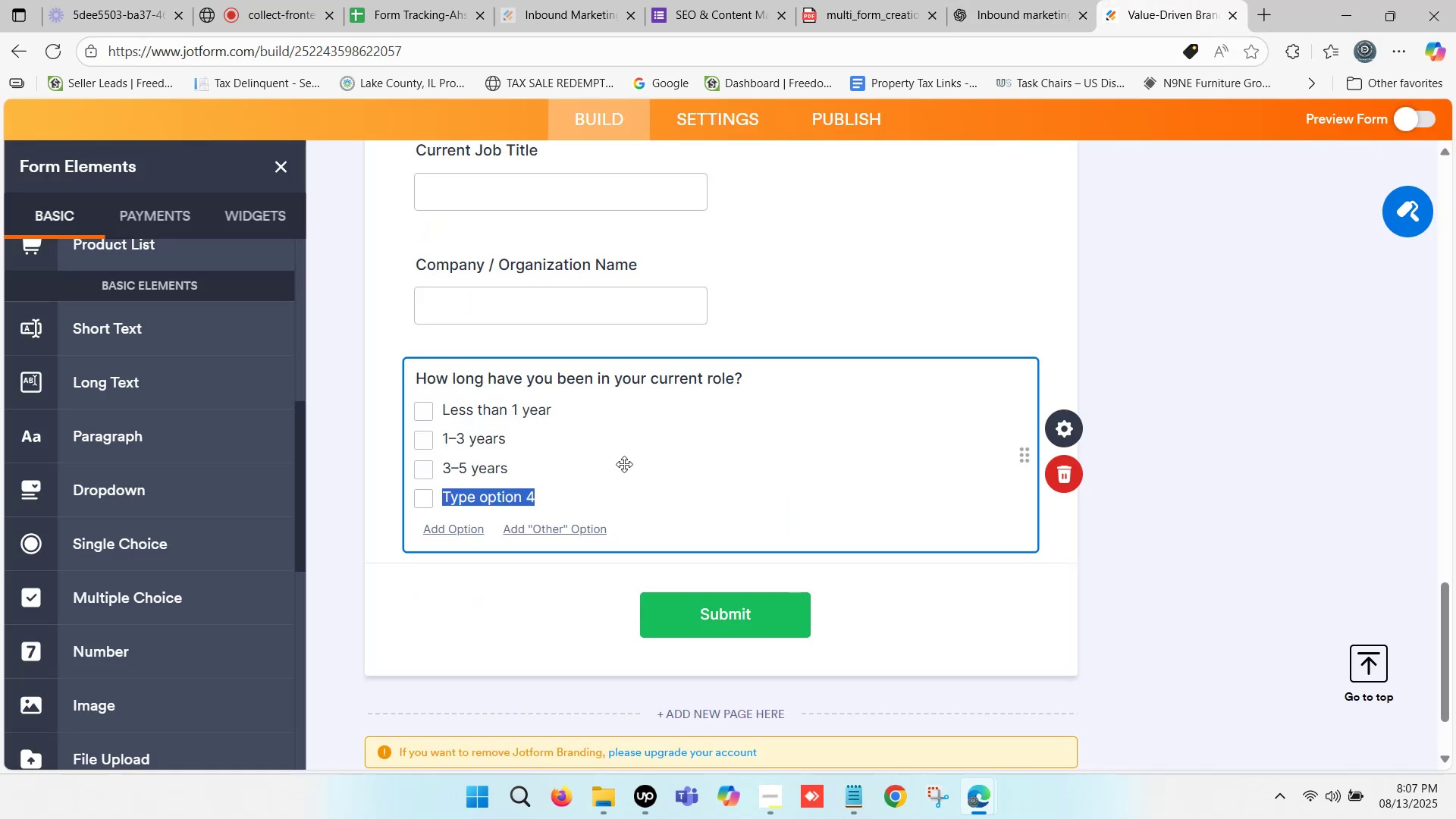 
key(Control+ControlLeft)
 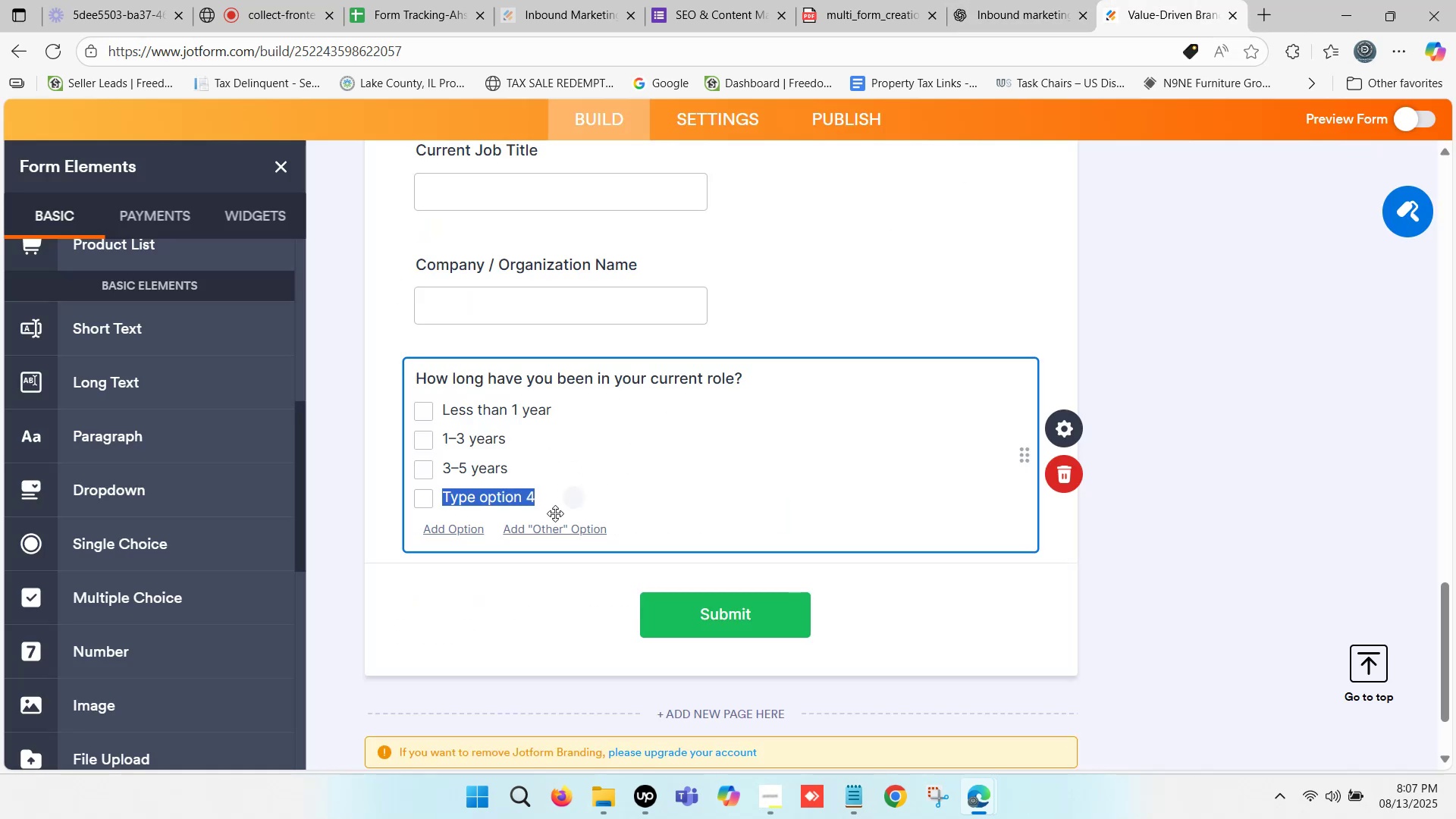 
key(Control+V)
 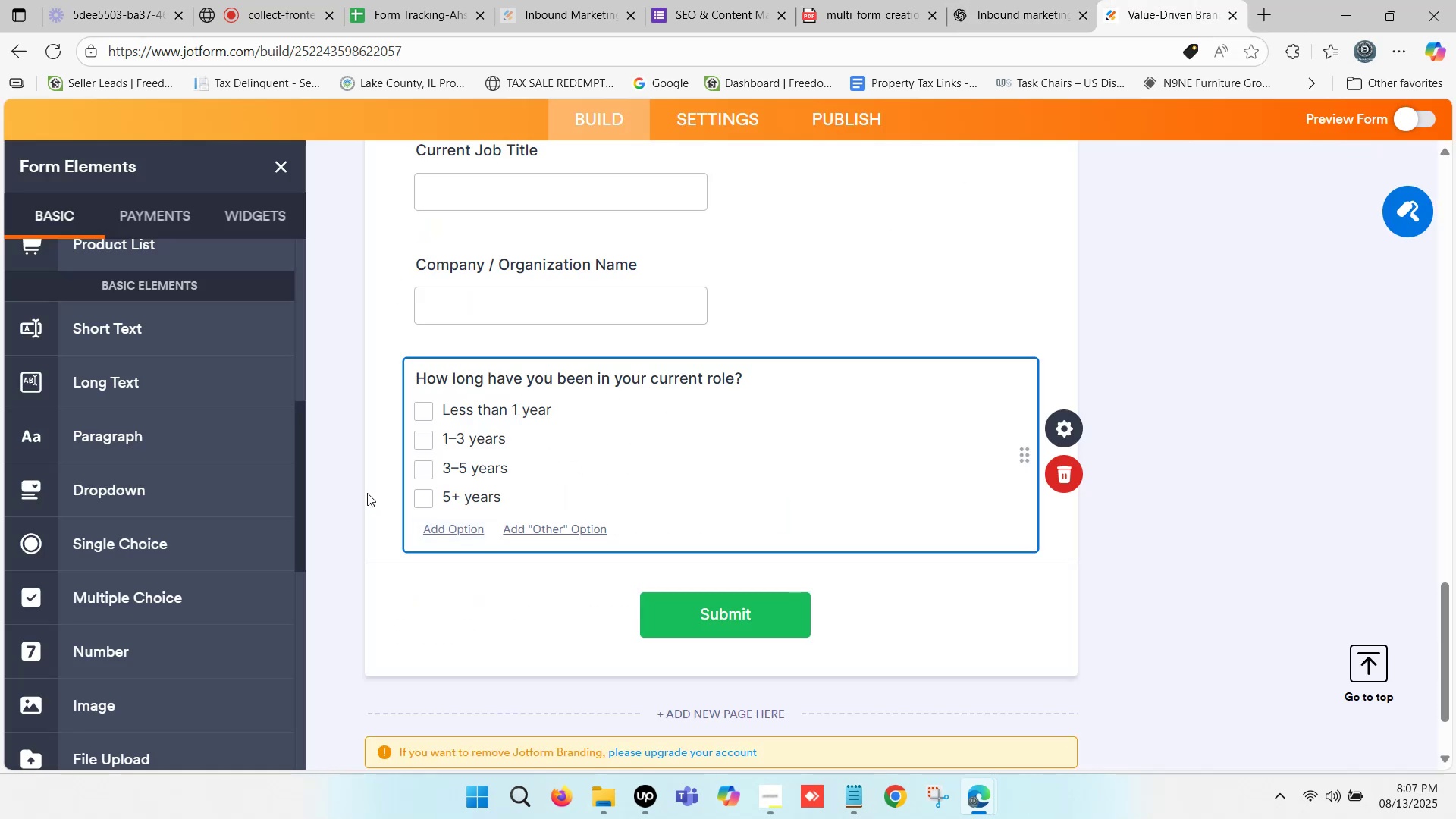 
left_click([367, 485])
 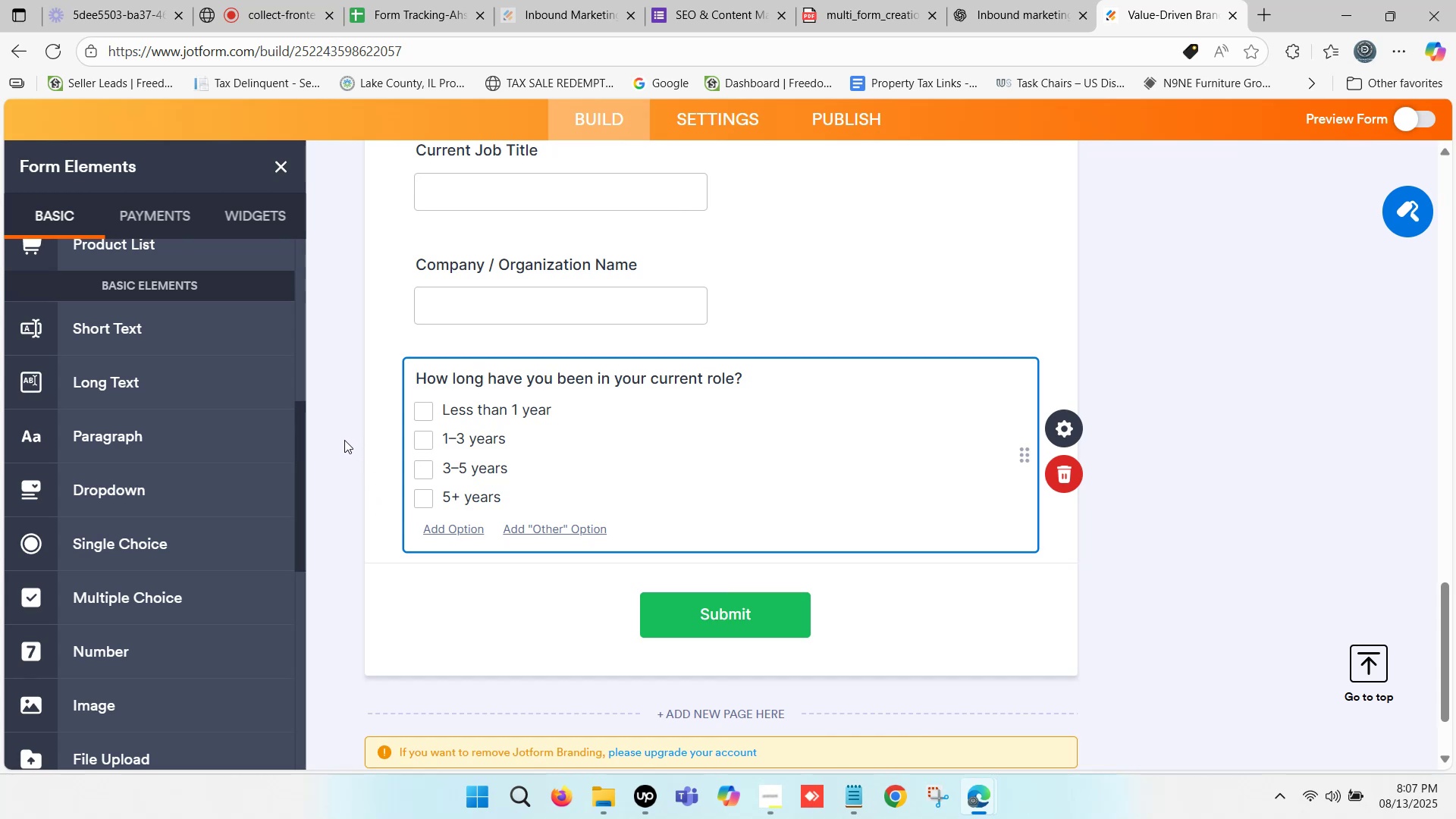 
wait(6.94)
 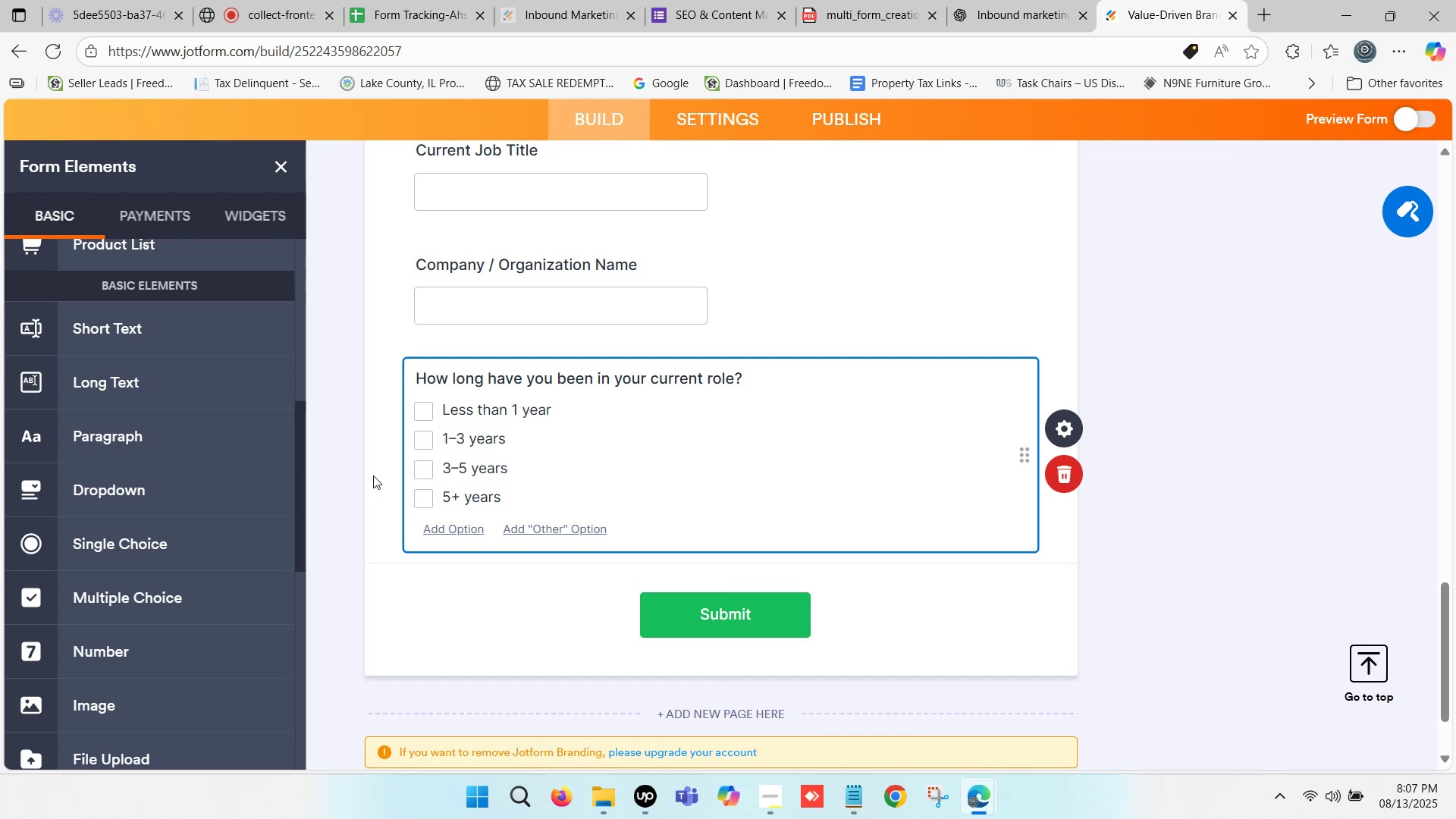 
mouse_move([434, 455])
 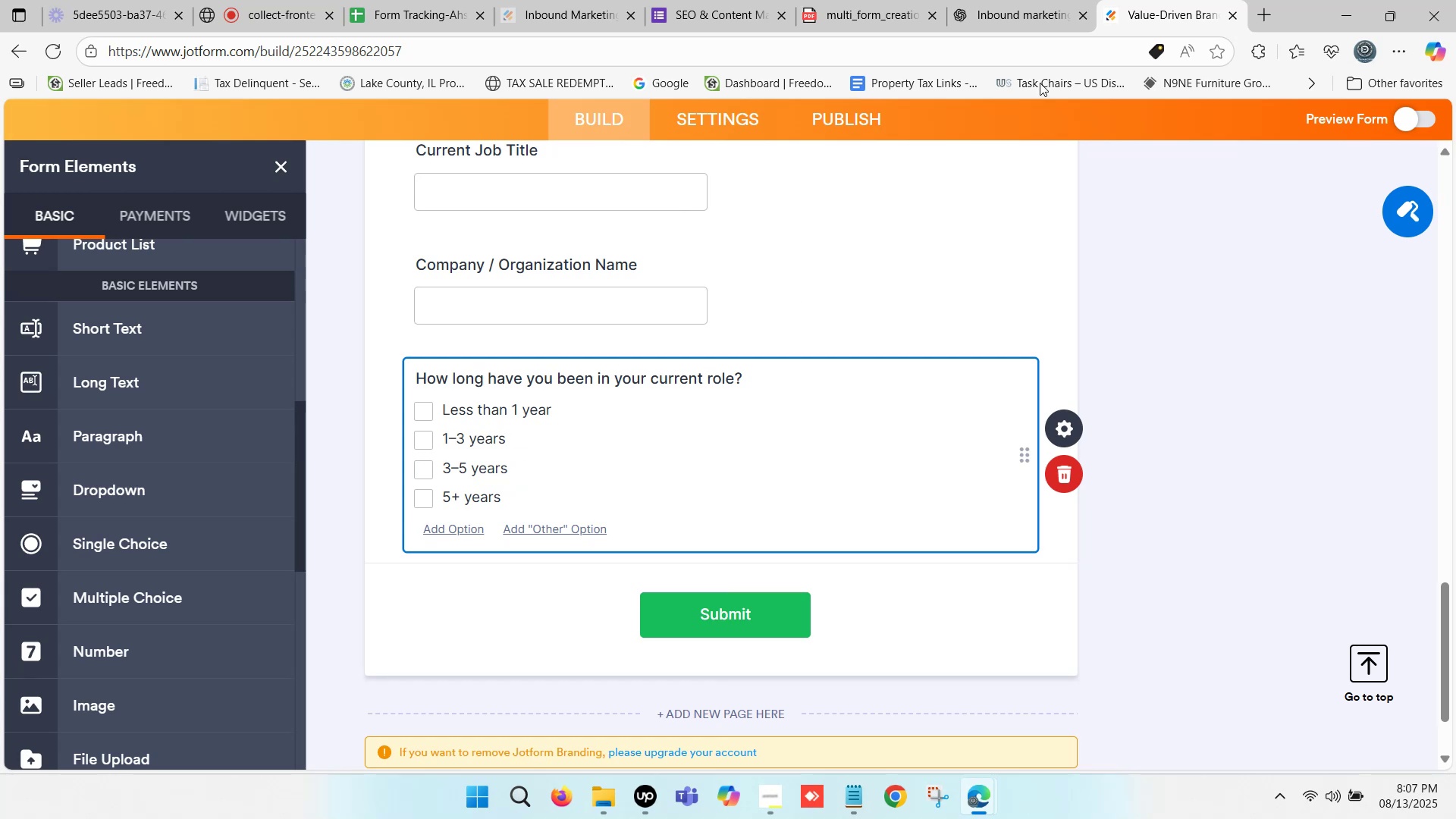 
left_click([1046, 0])
 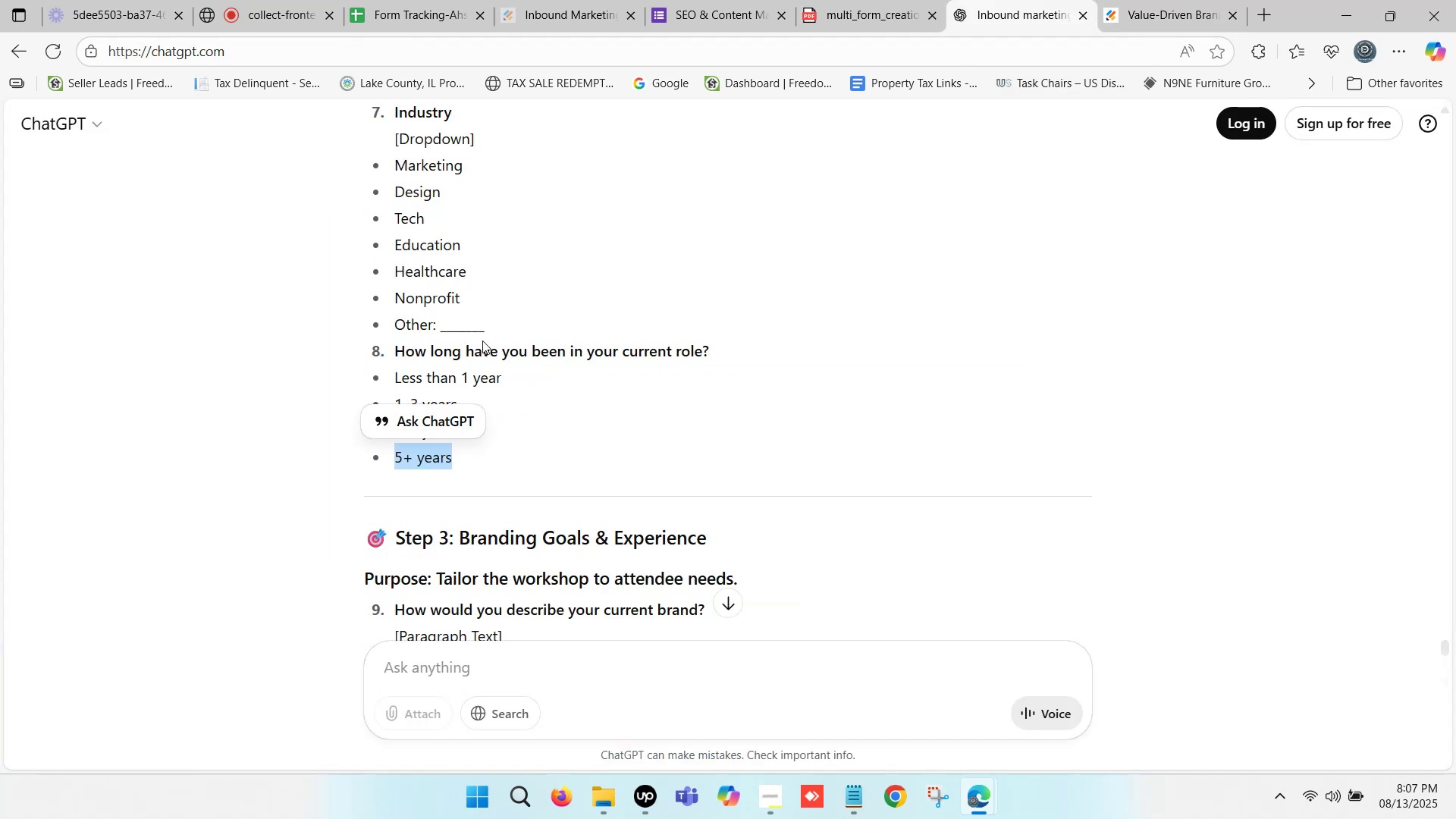 
scroll: coordinate [441, 387], scroll_direction: down, amount: 2.0
 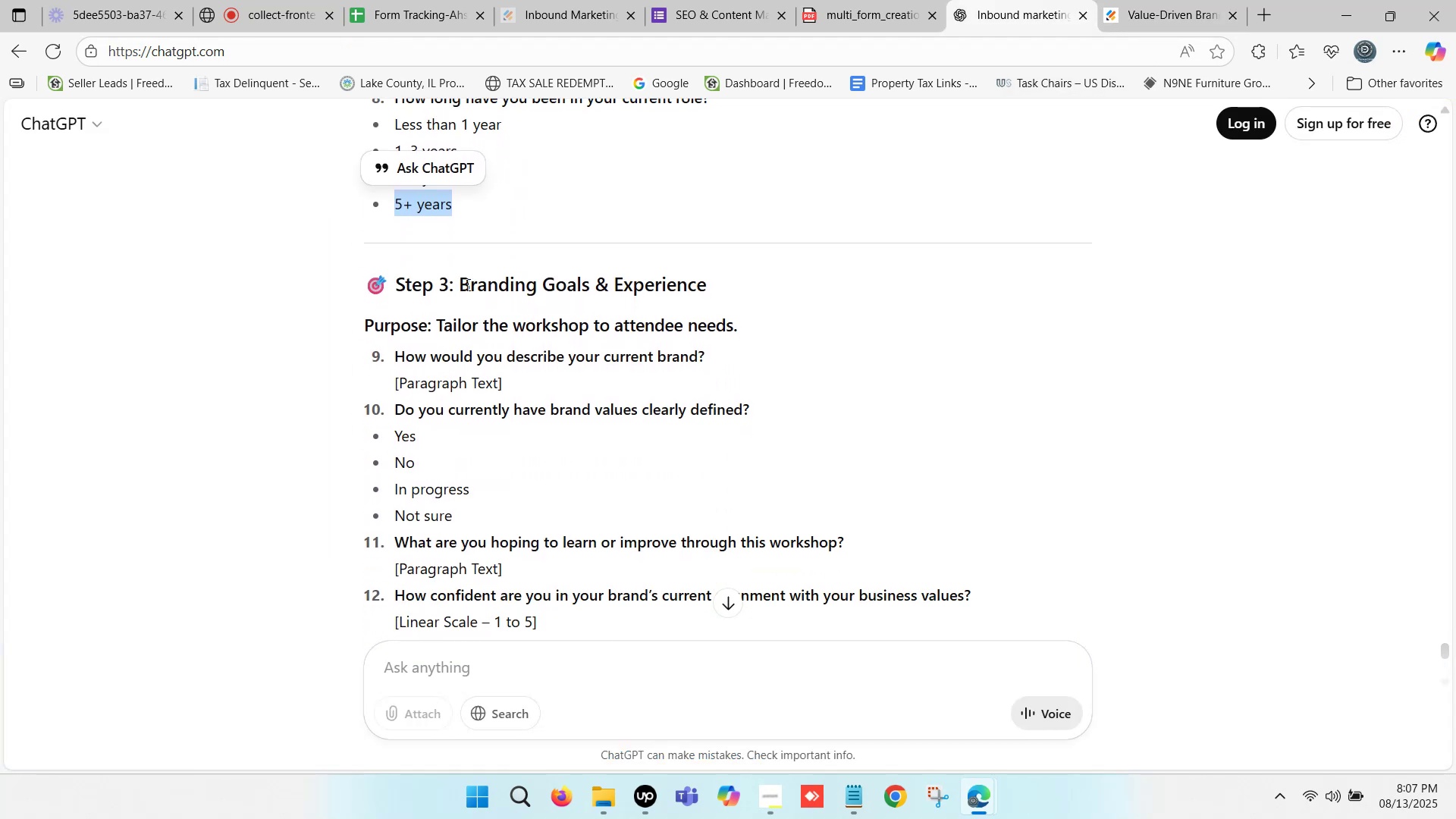 
wait(9.67)
 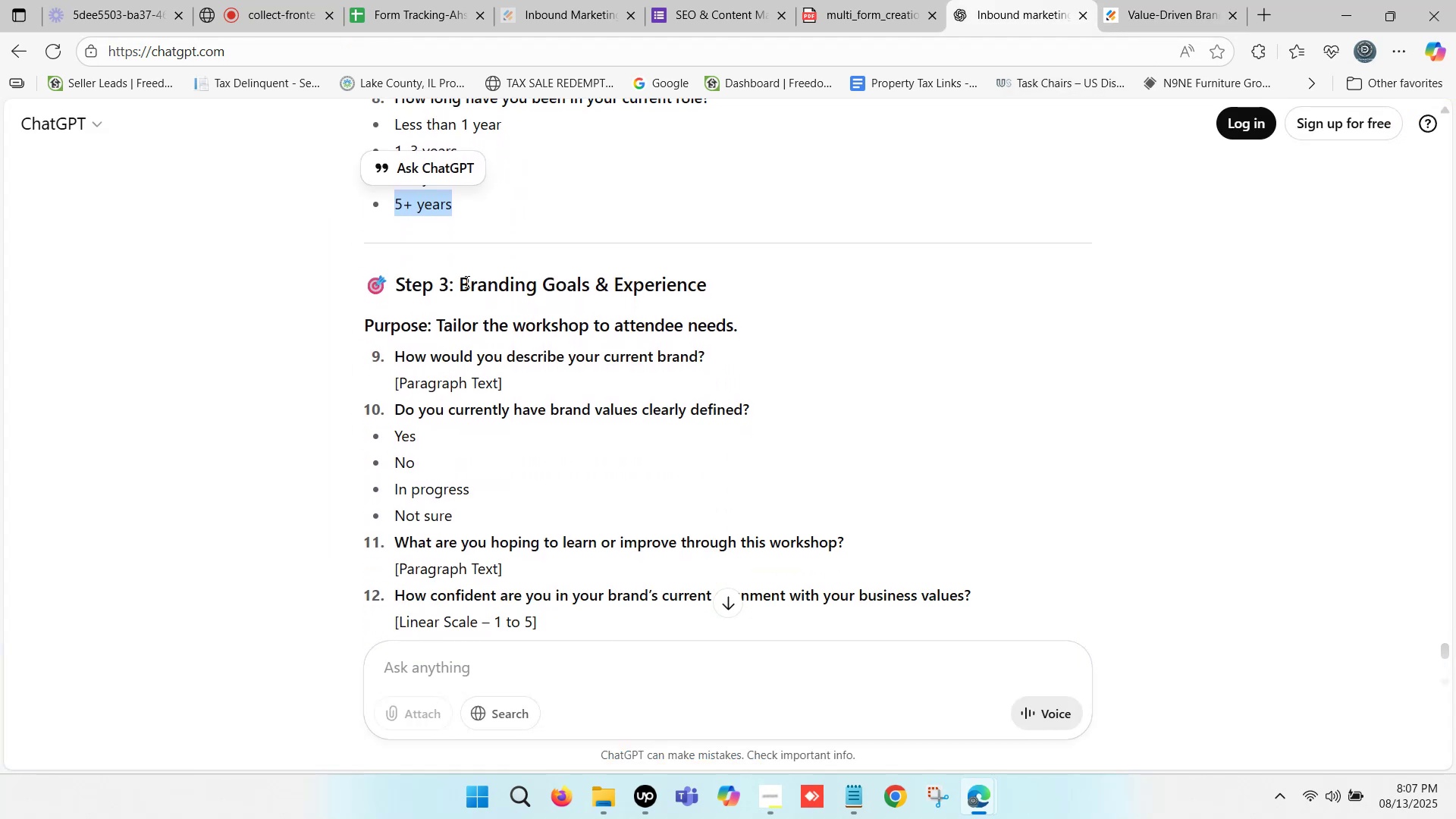 
key(Control+C)
 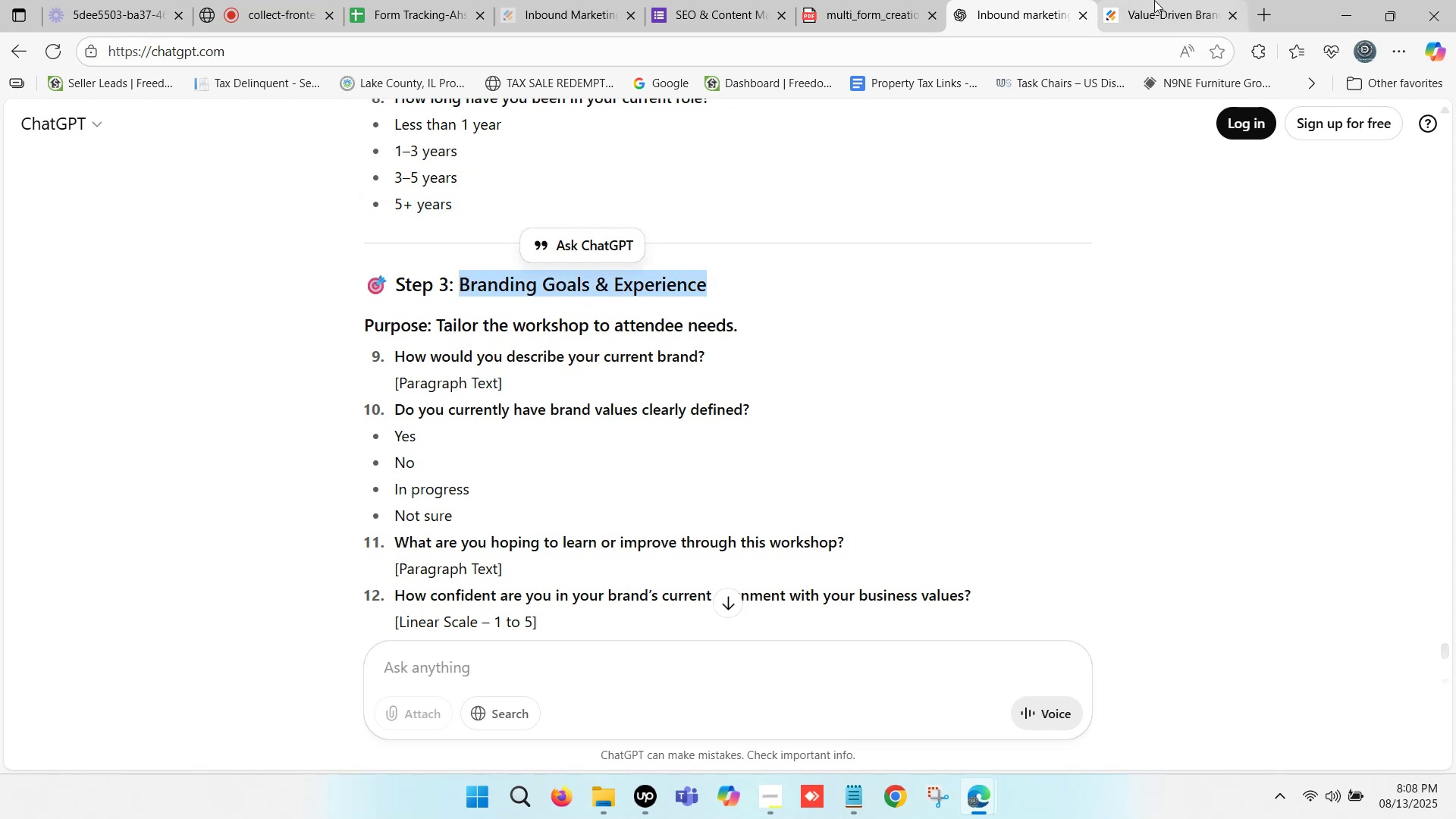 
left_click([1154, 0])
 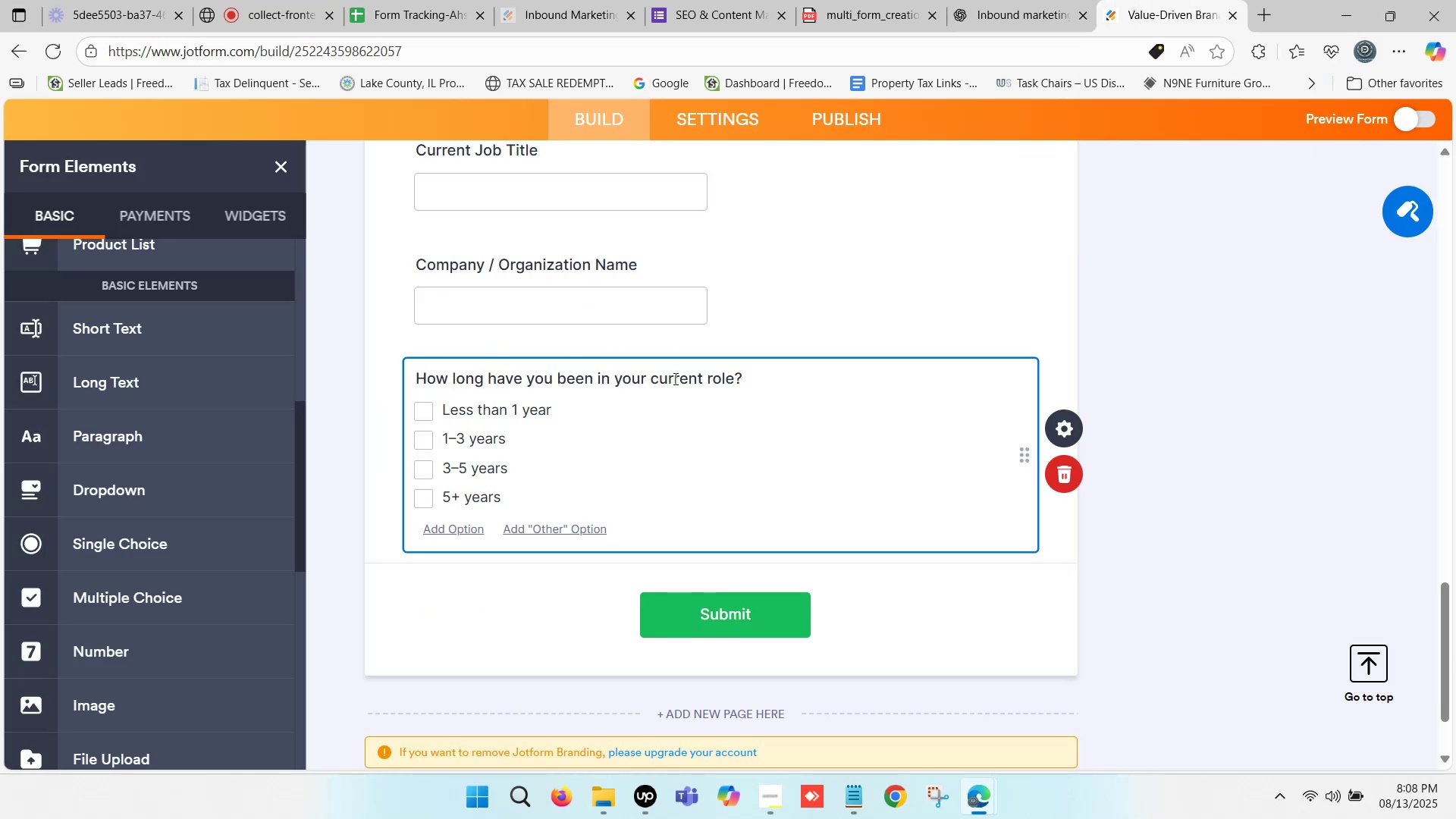 
scroll: coordinate [603, 375], scroll_direction: down, amount: 1.0
 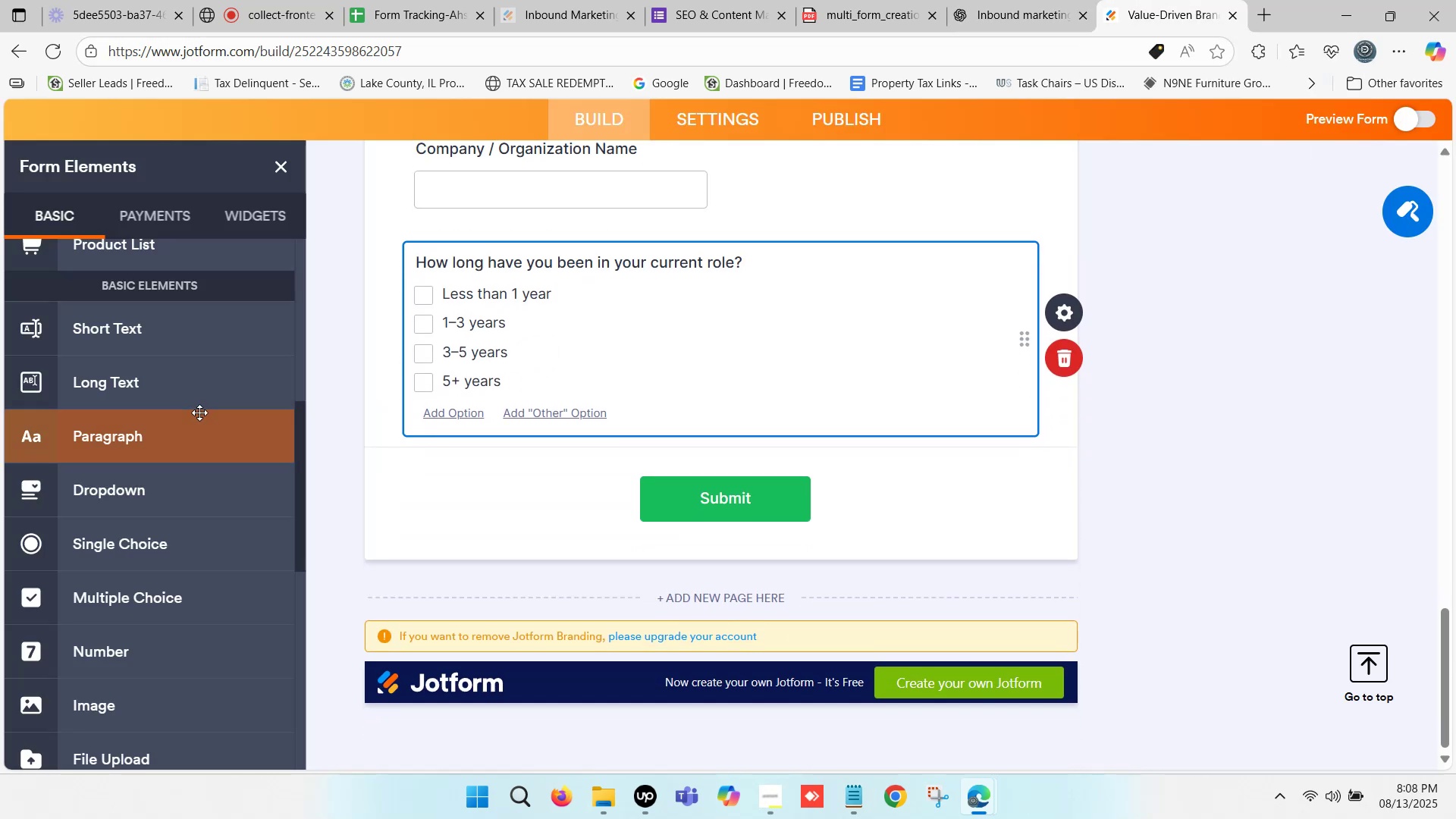 
scroll: coordinate [109, 325], scroll_direction: up, amount: 8.0
 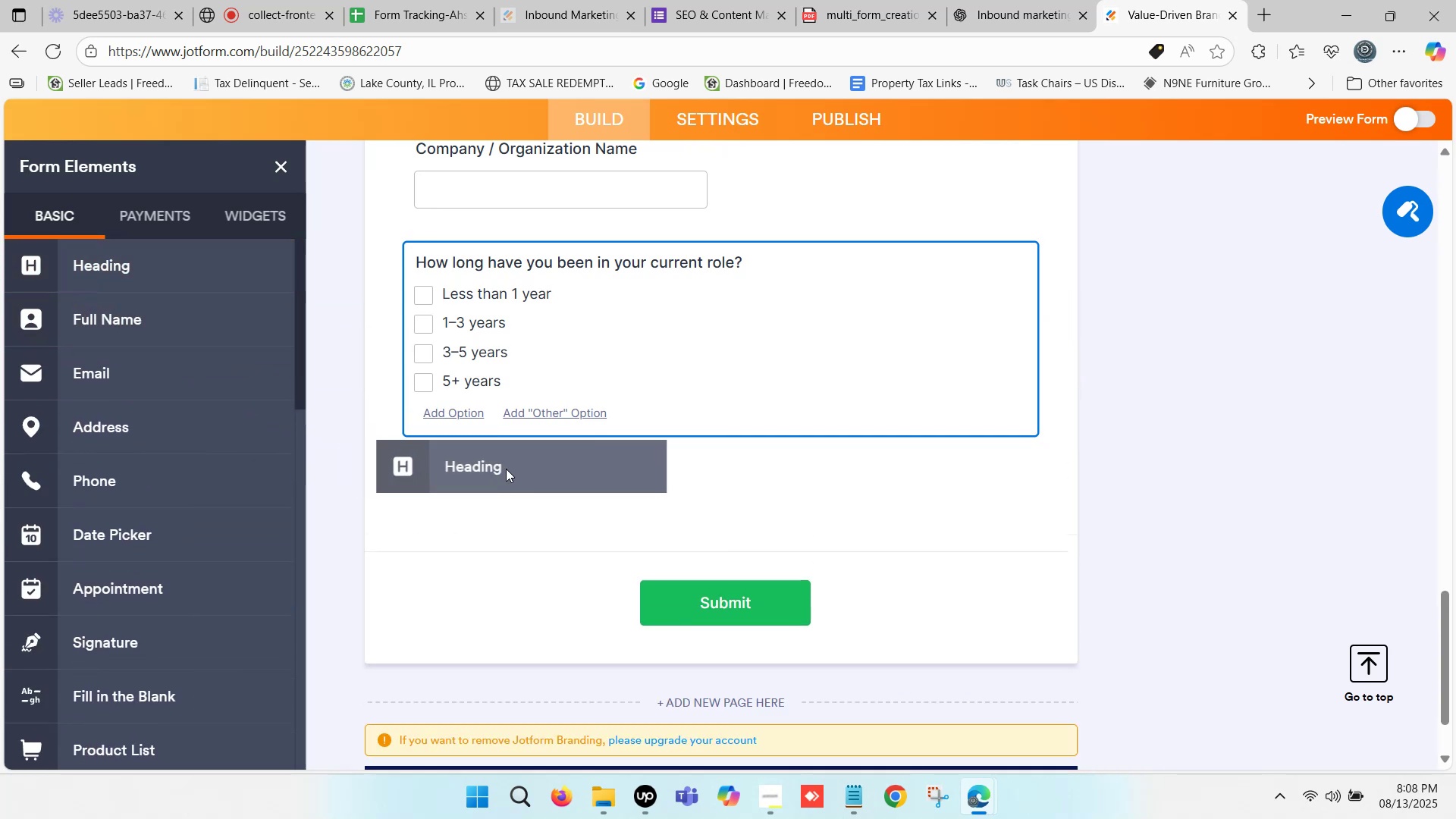 
key(Control+ControlLeft)
 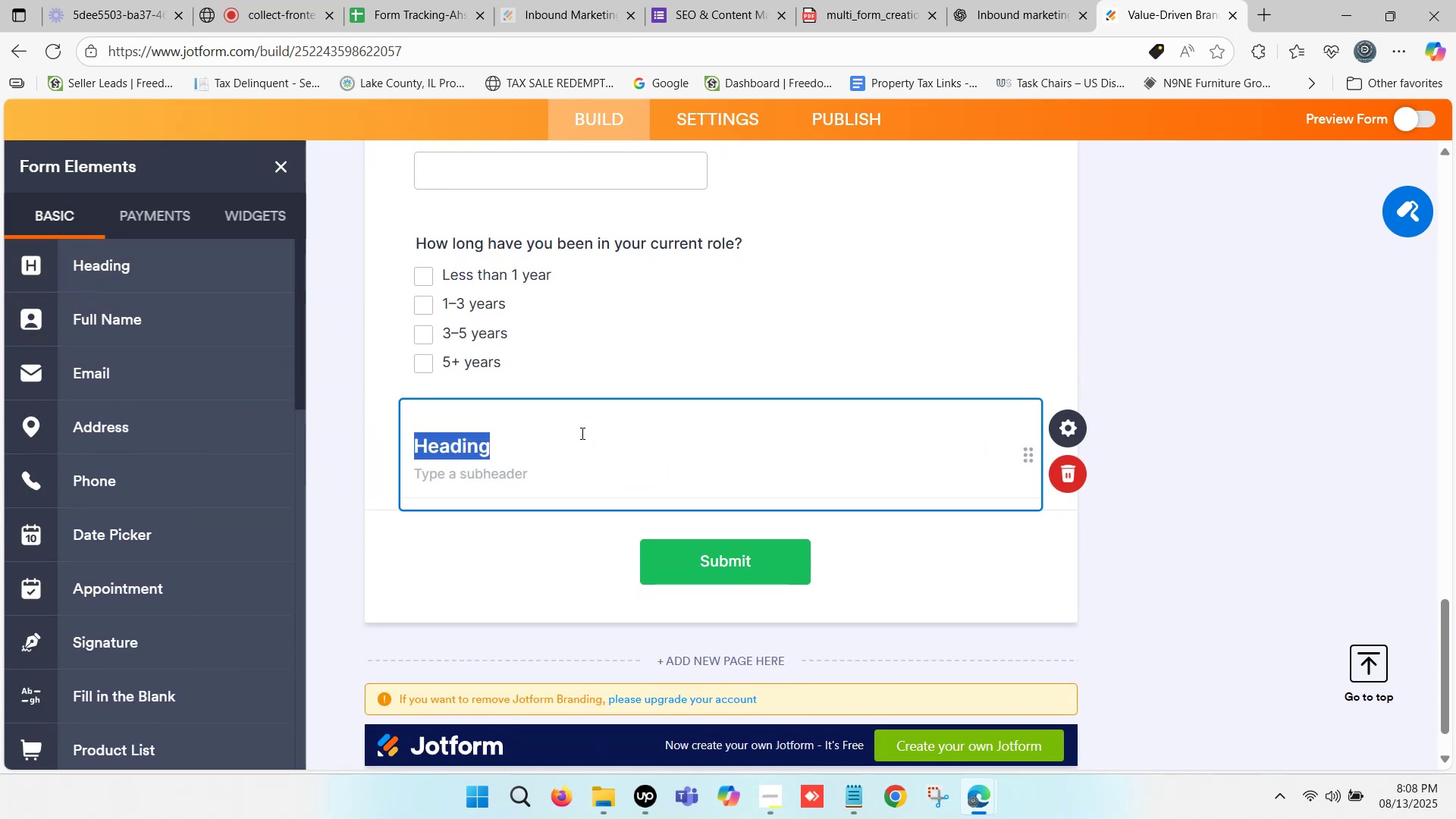 
key(Control+V)
 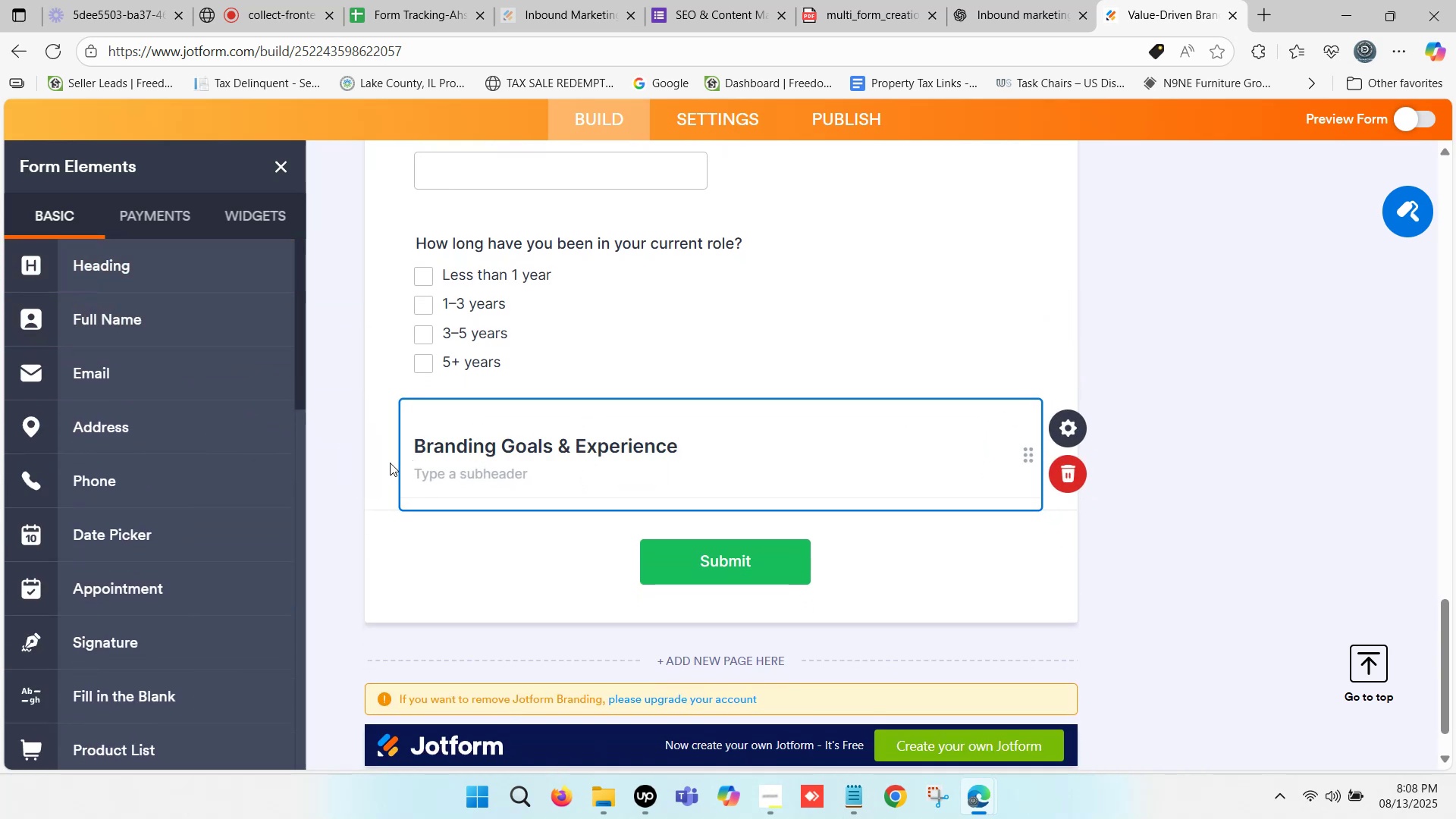 
left_click([378, 457])
 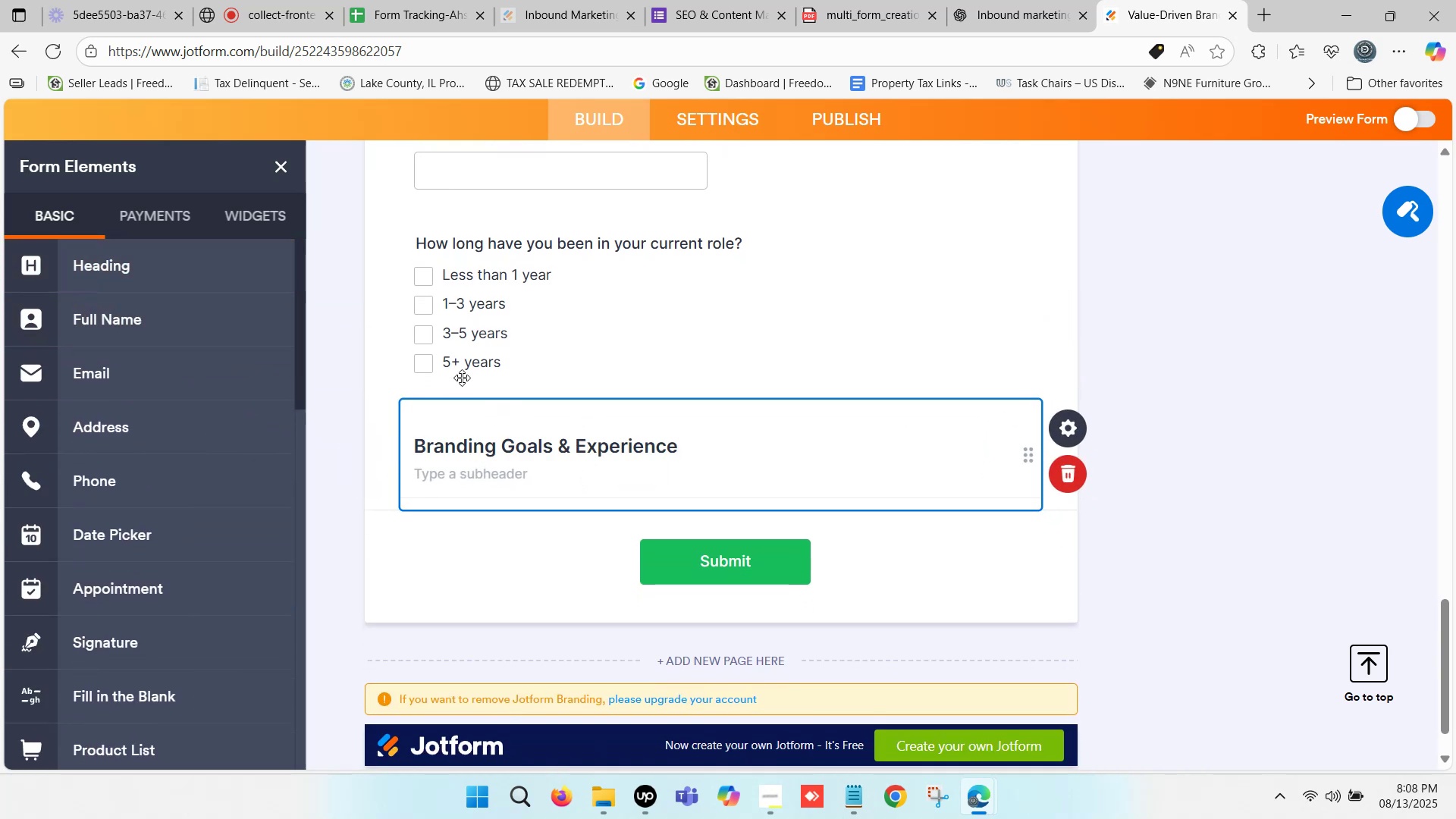 
left_click([1045, 0])
 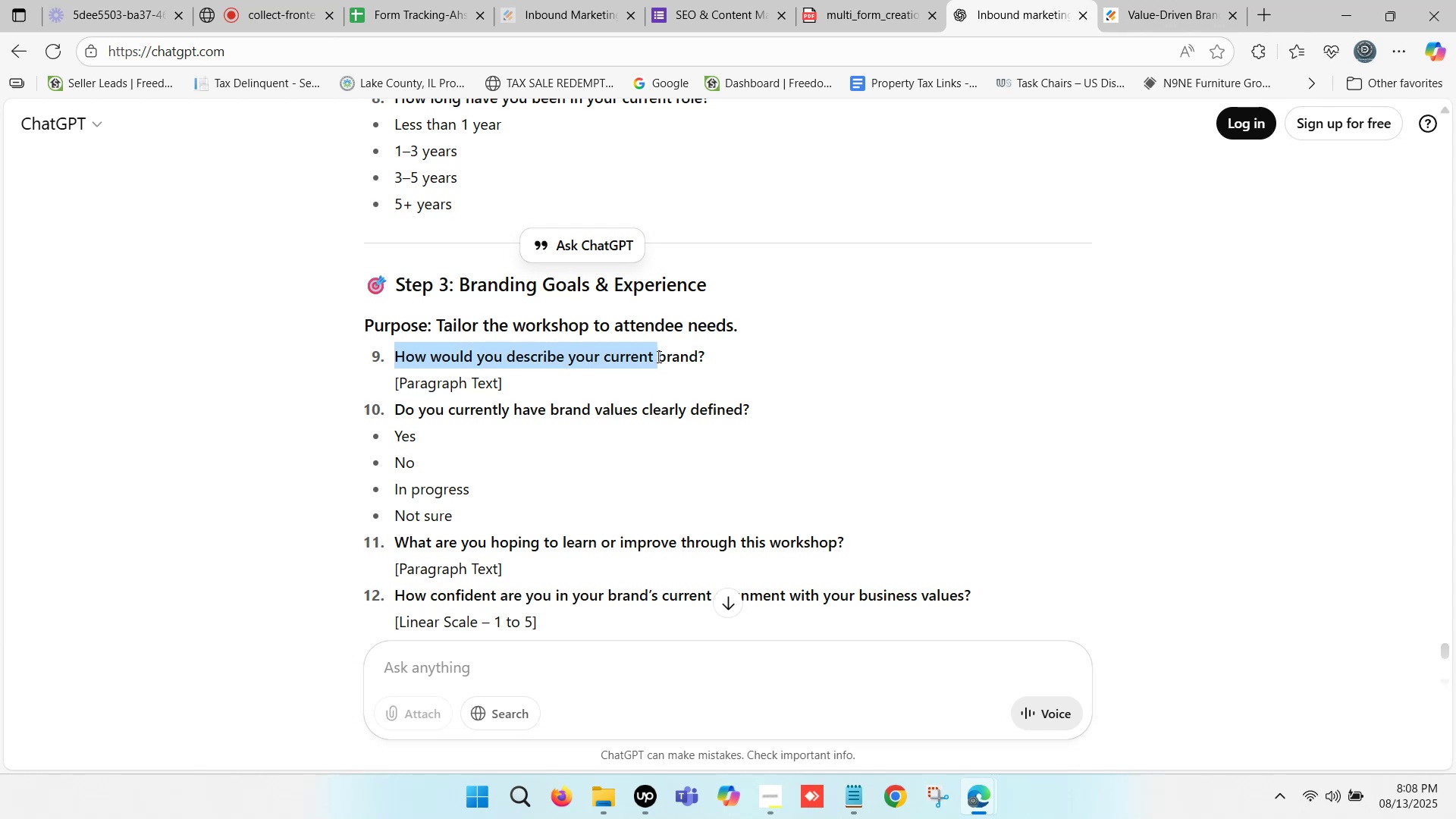 
key(Control+ControlLeft)
 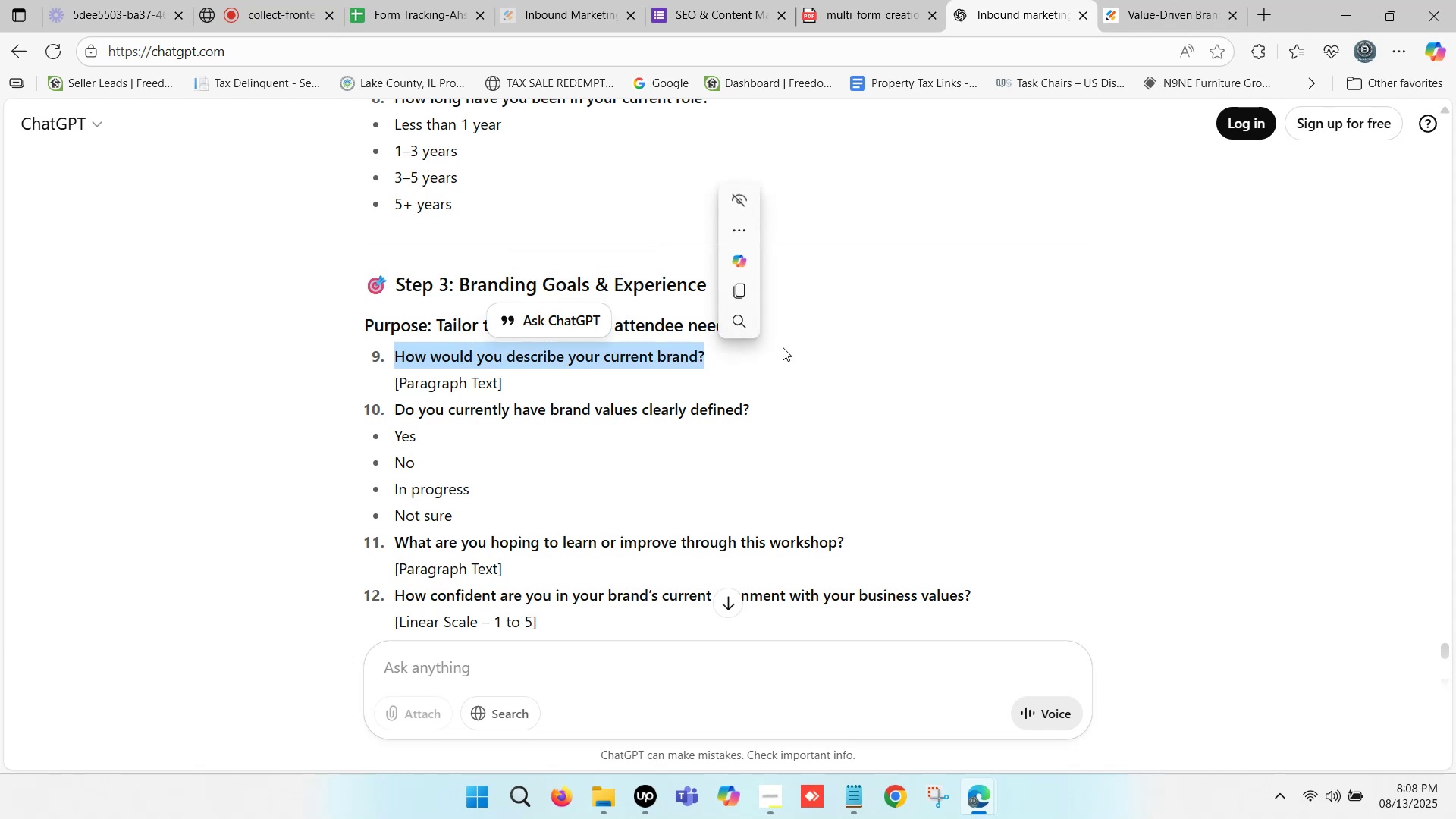 
key(Control+C)
 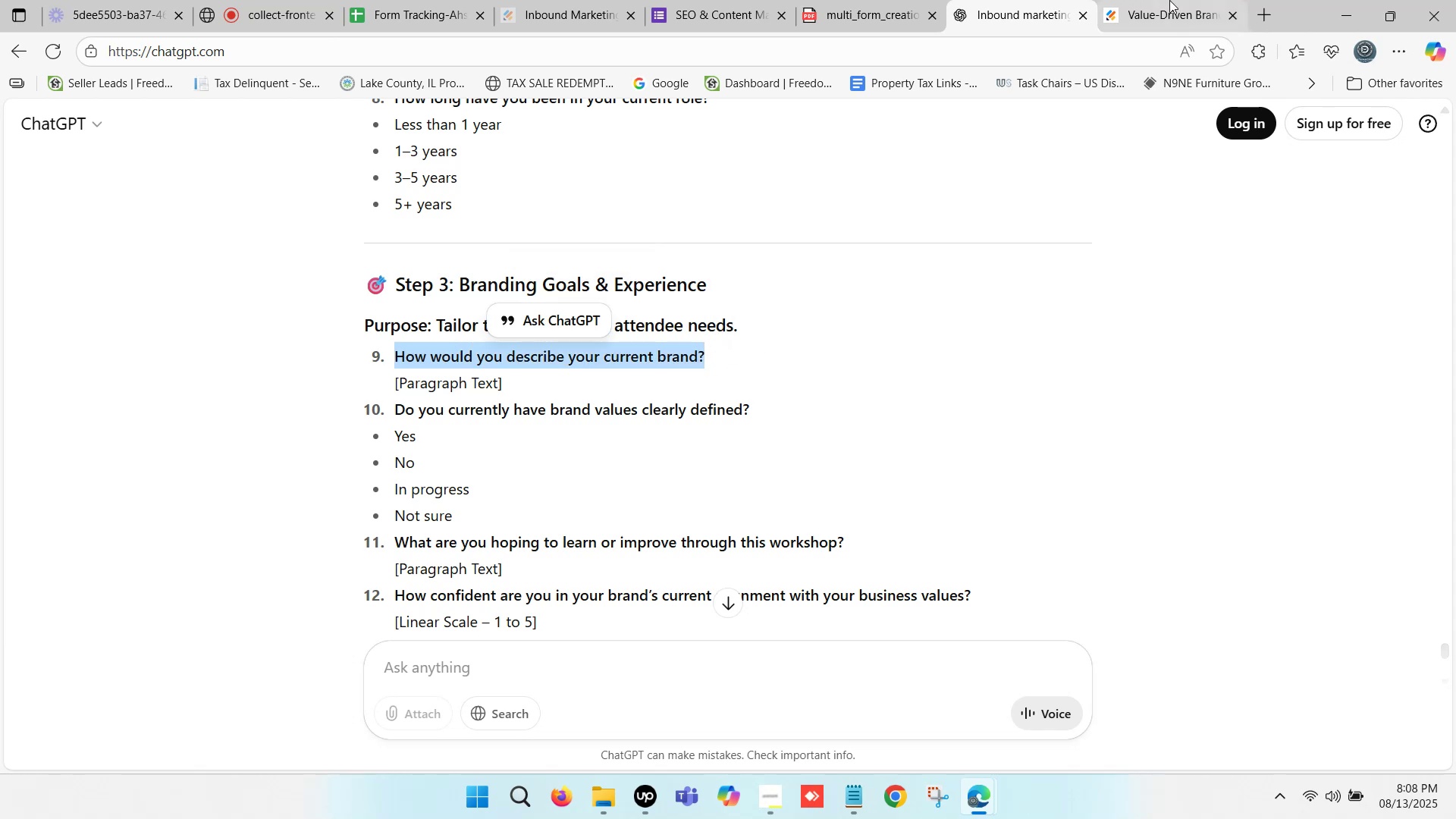 
left_click([1175, 0])
 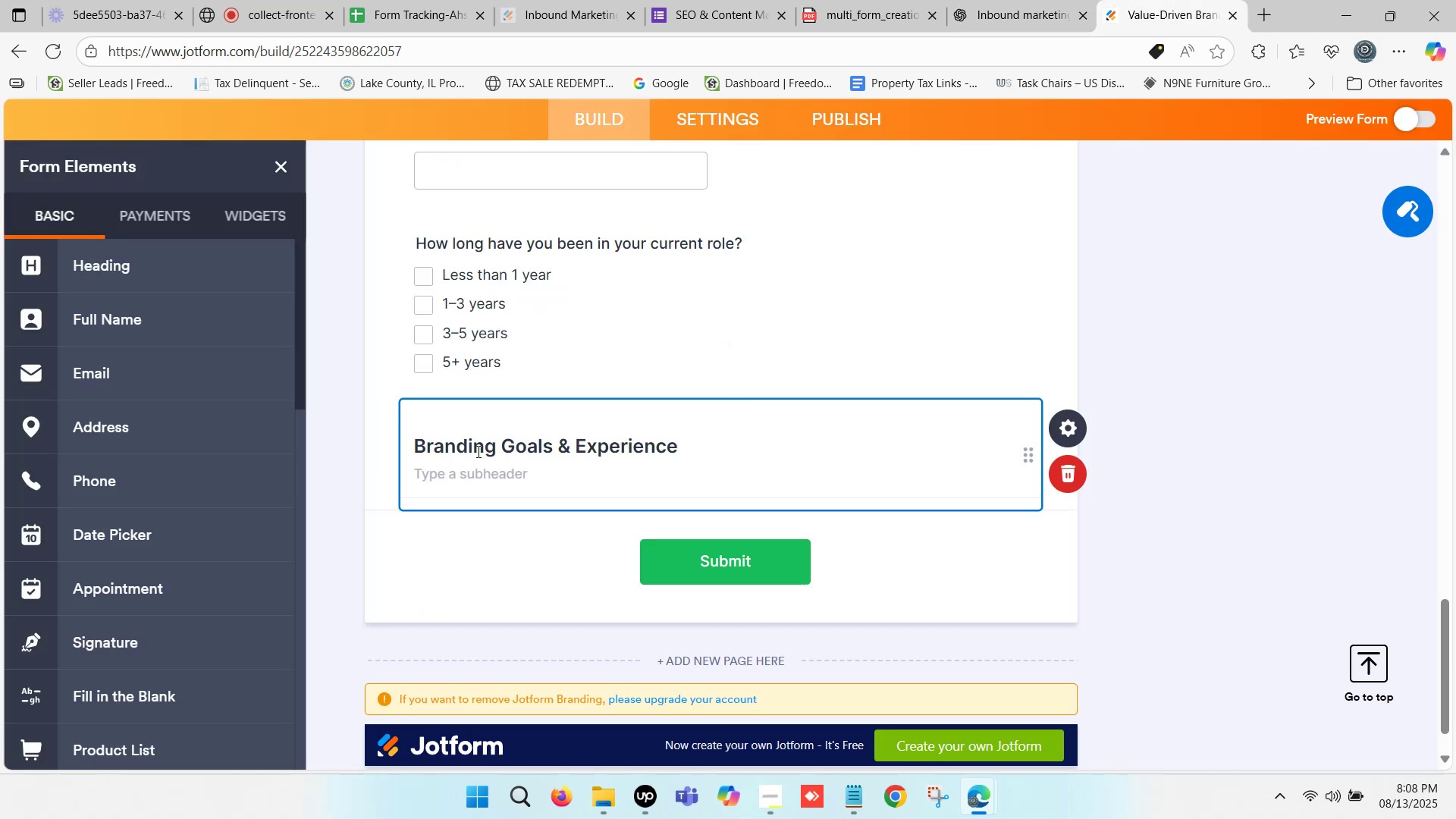 
scroll: coordinate [168, 416], scroll_direction: up, amount: 2.0
 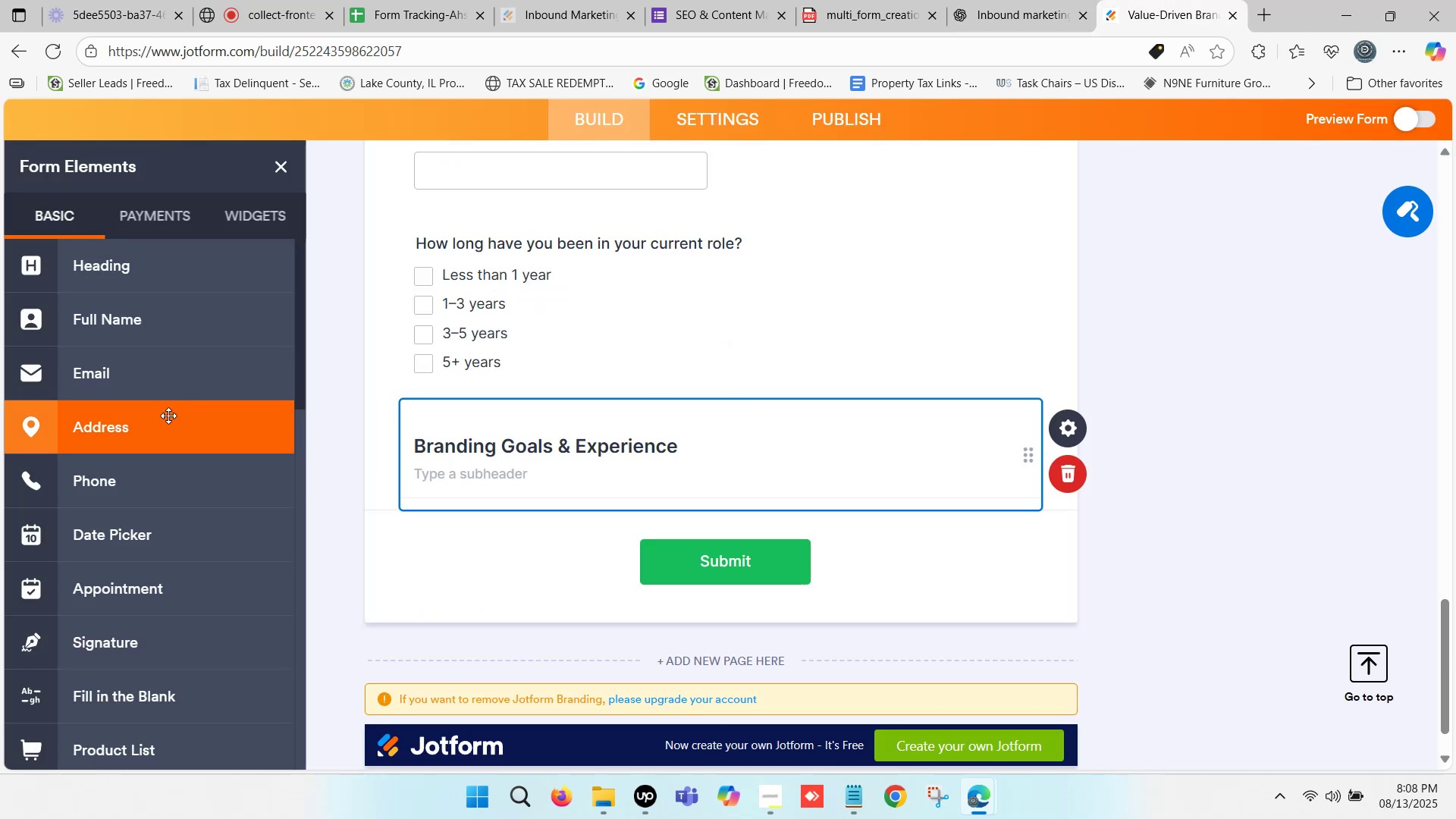 
scroll: coordinate [167, 430], scroll_direction: down, amount: 3.0
 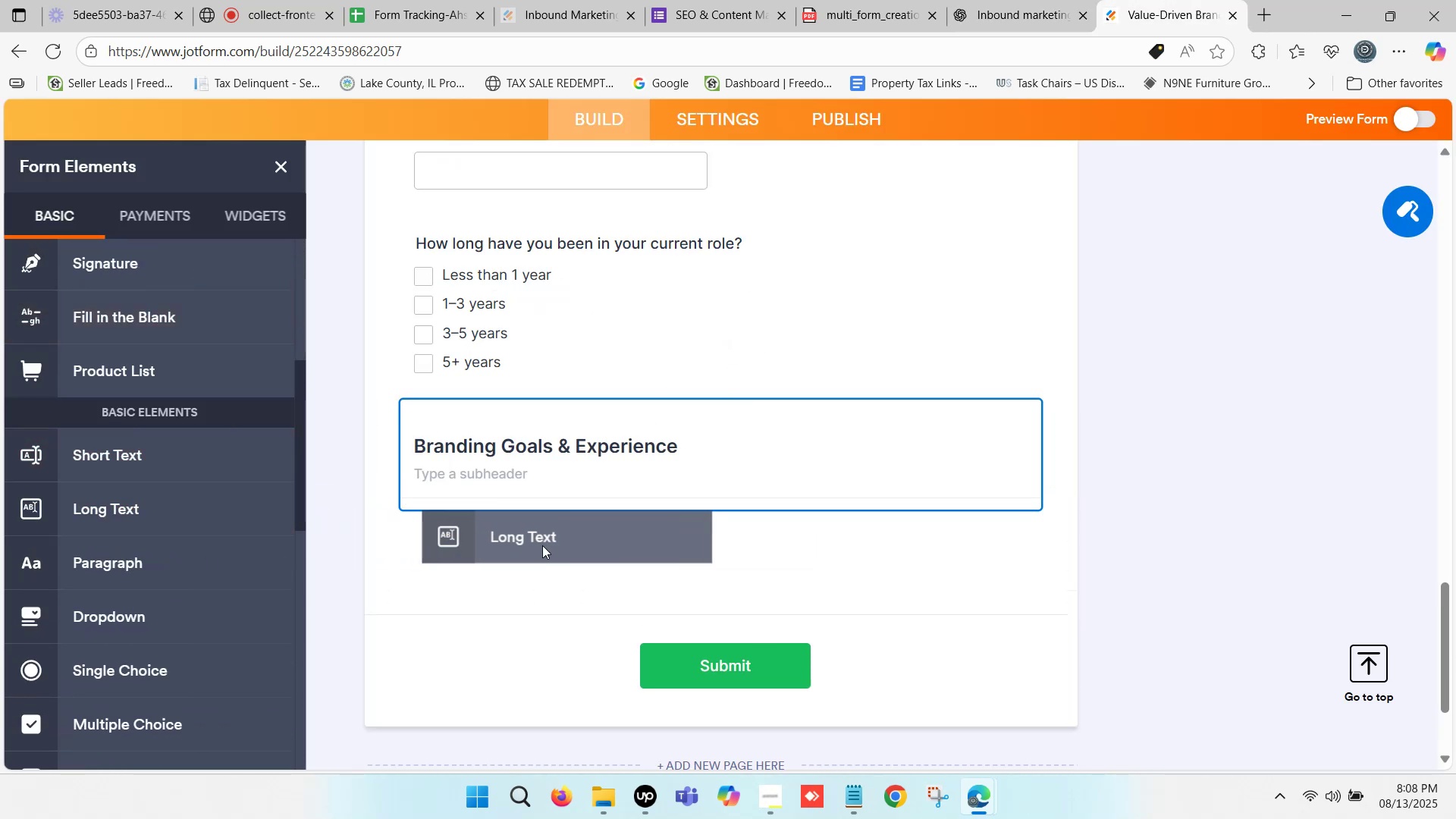 
key(Control+V)
 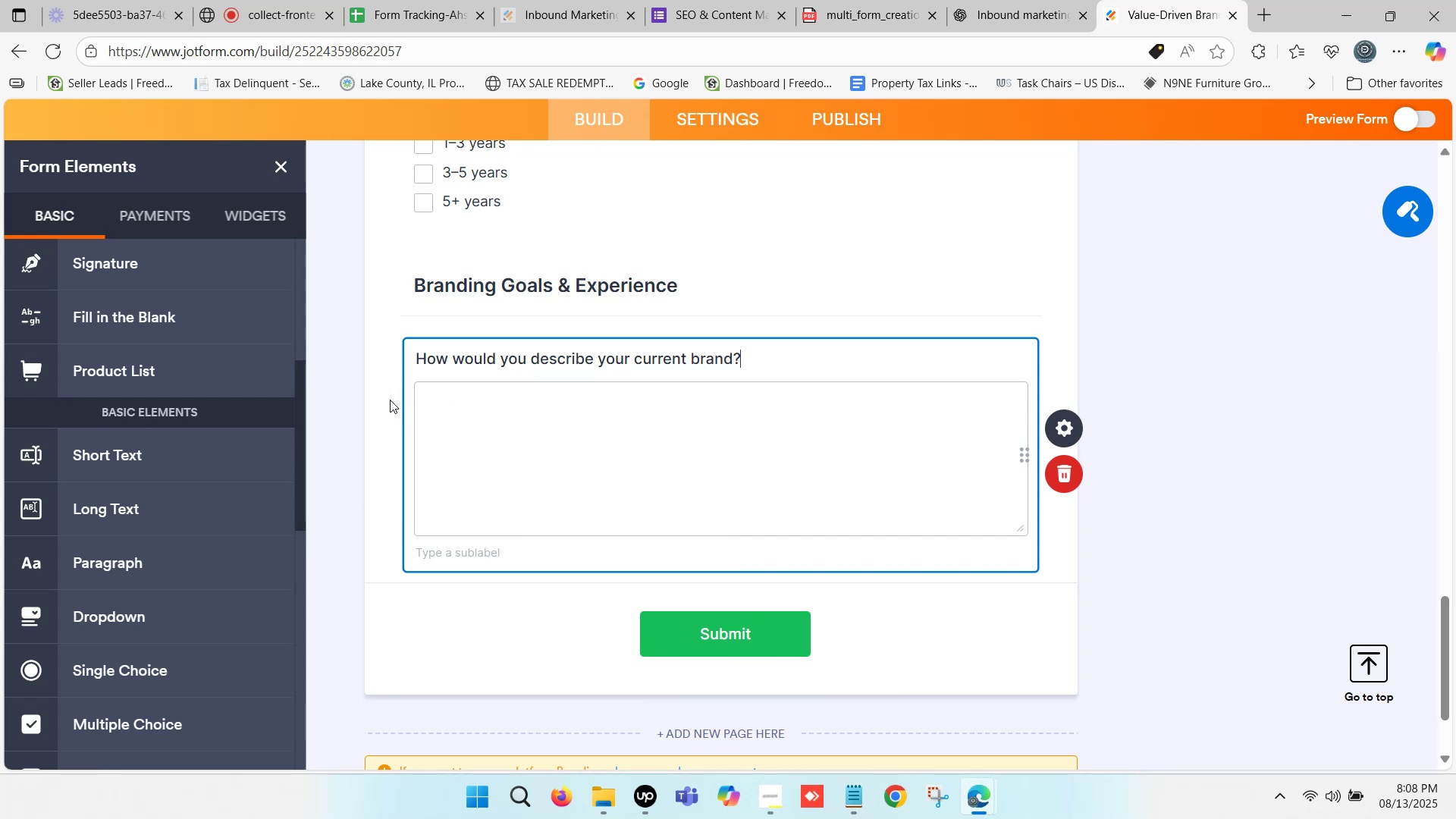 
left_click([390, 400])
 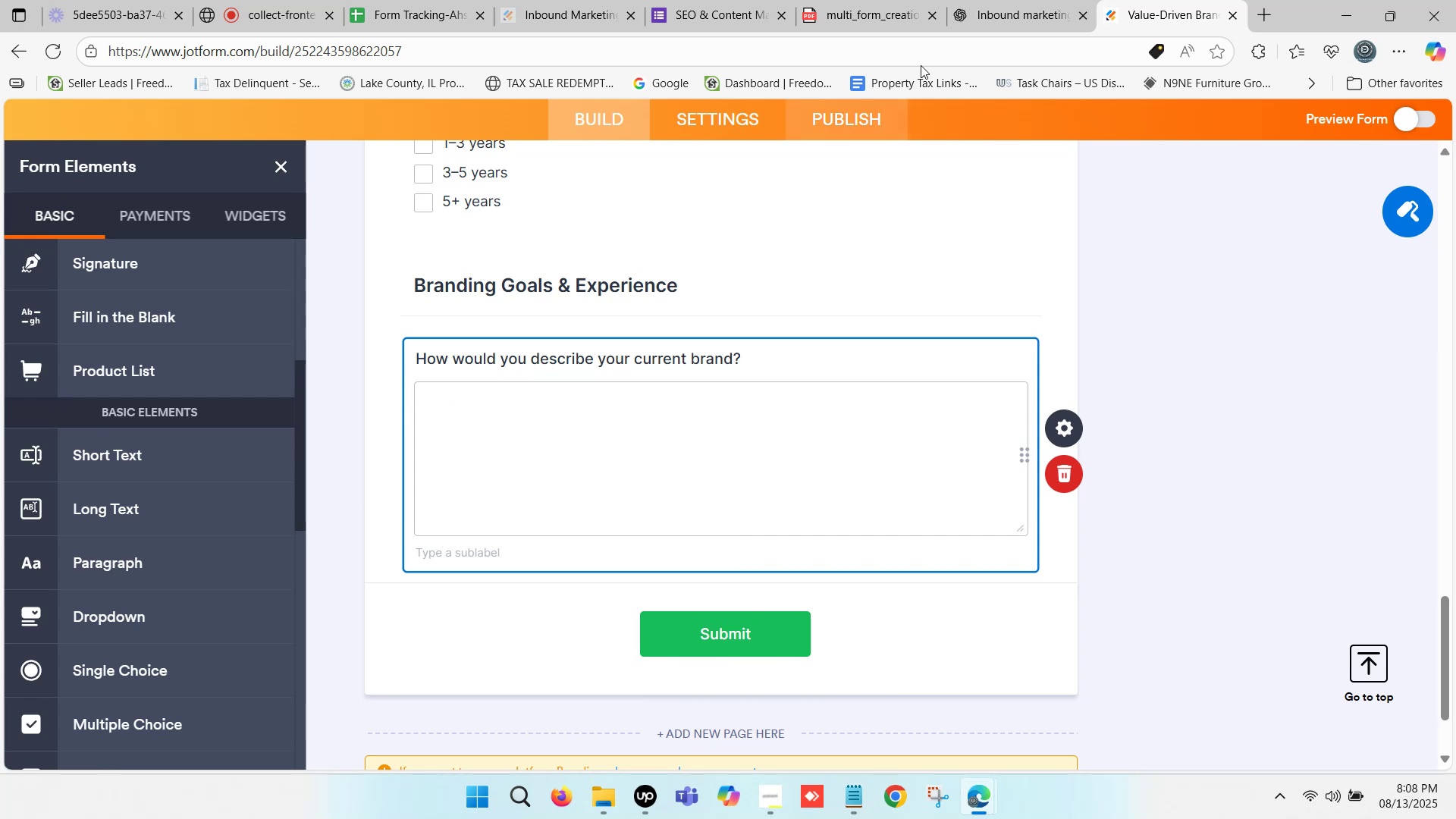 
left_click([1010, 0])
 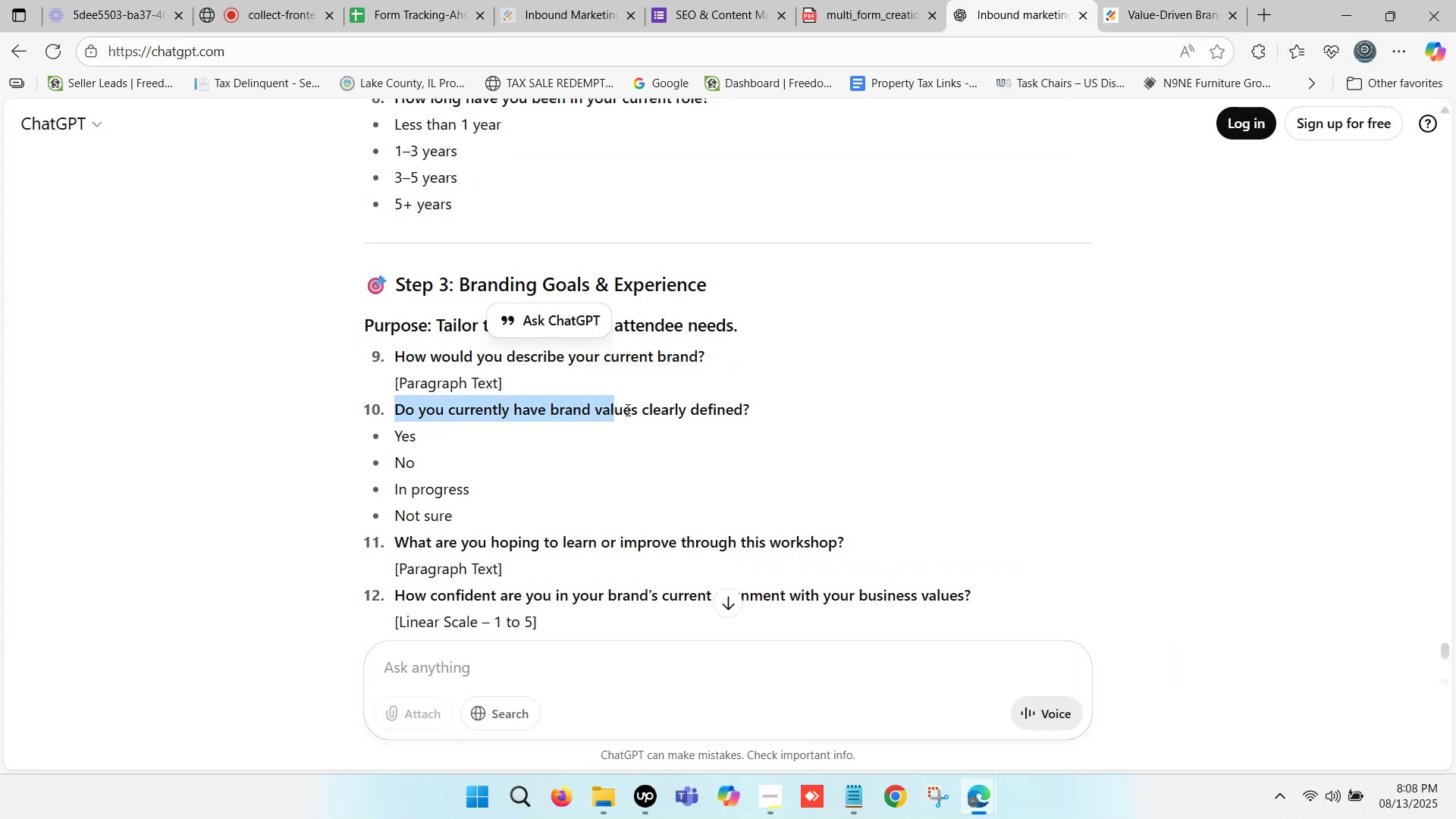 
wait(6.2)
 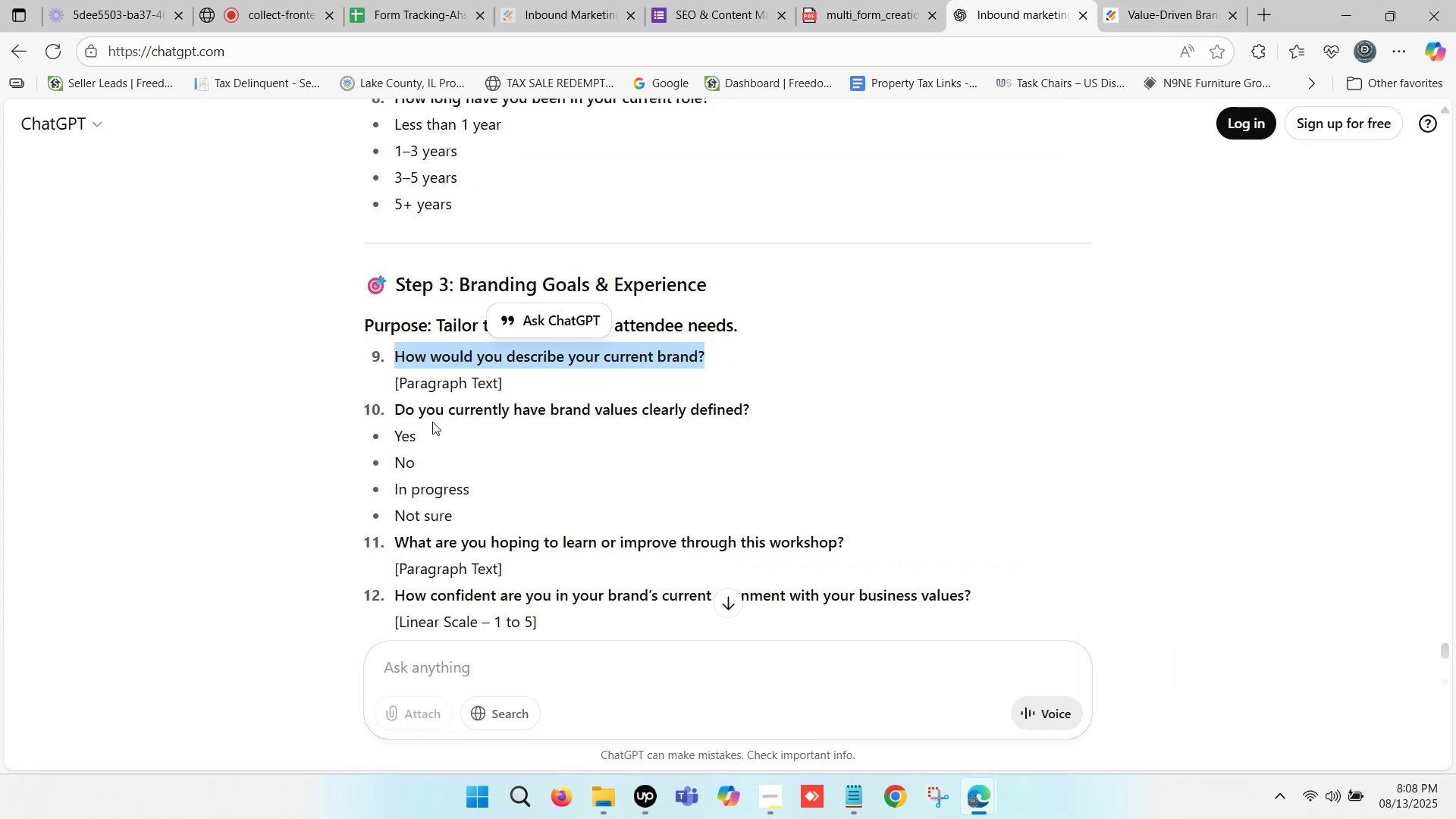 
key(Control+C)
 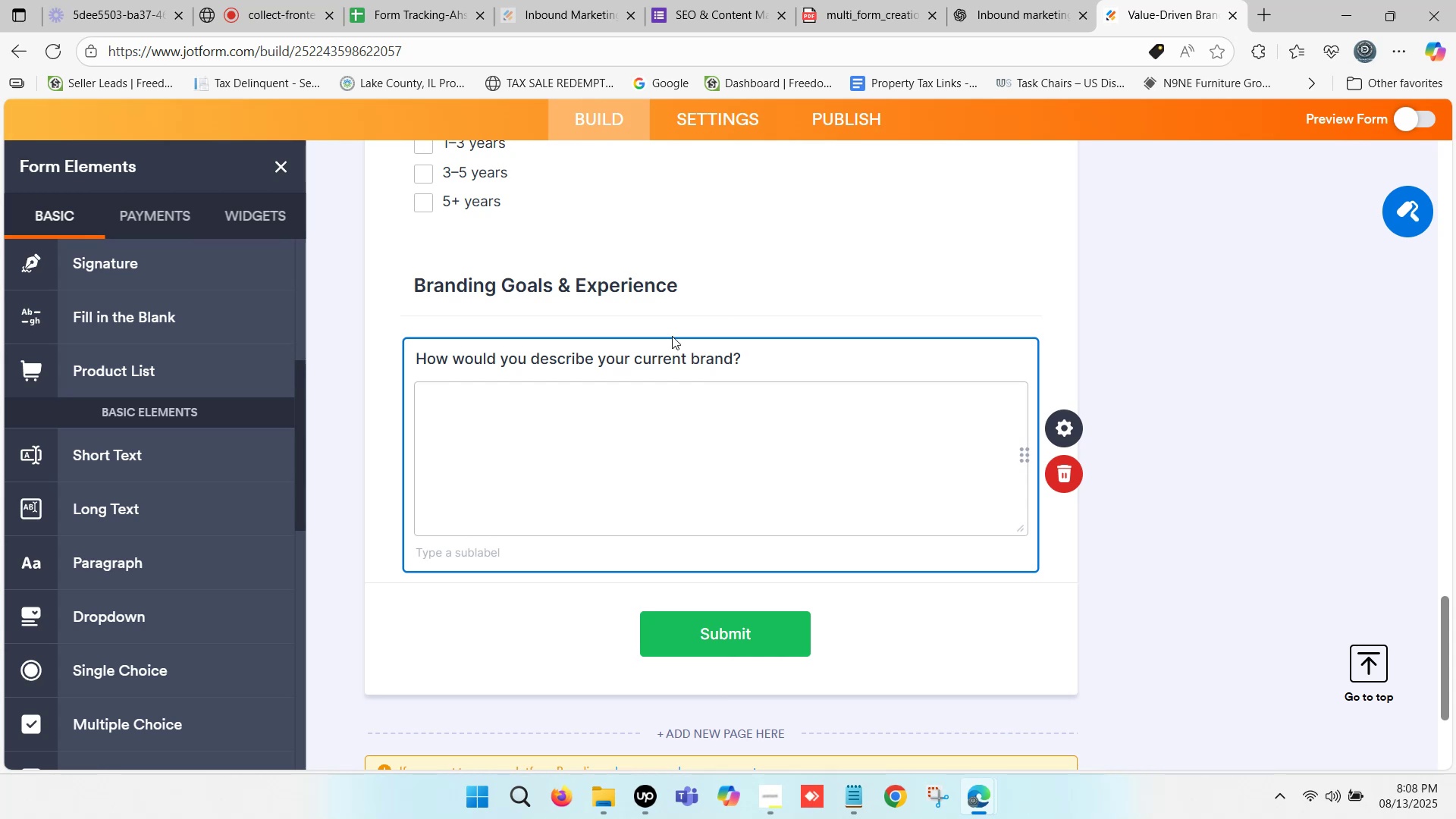 
scroll: coordinate [483, 367], scroll_direction: up, amount: 9.0
 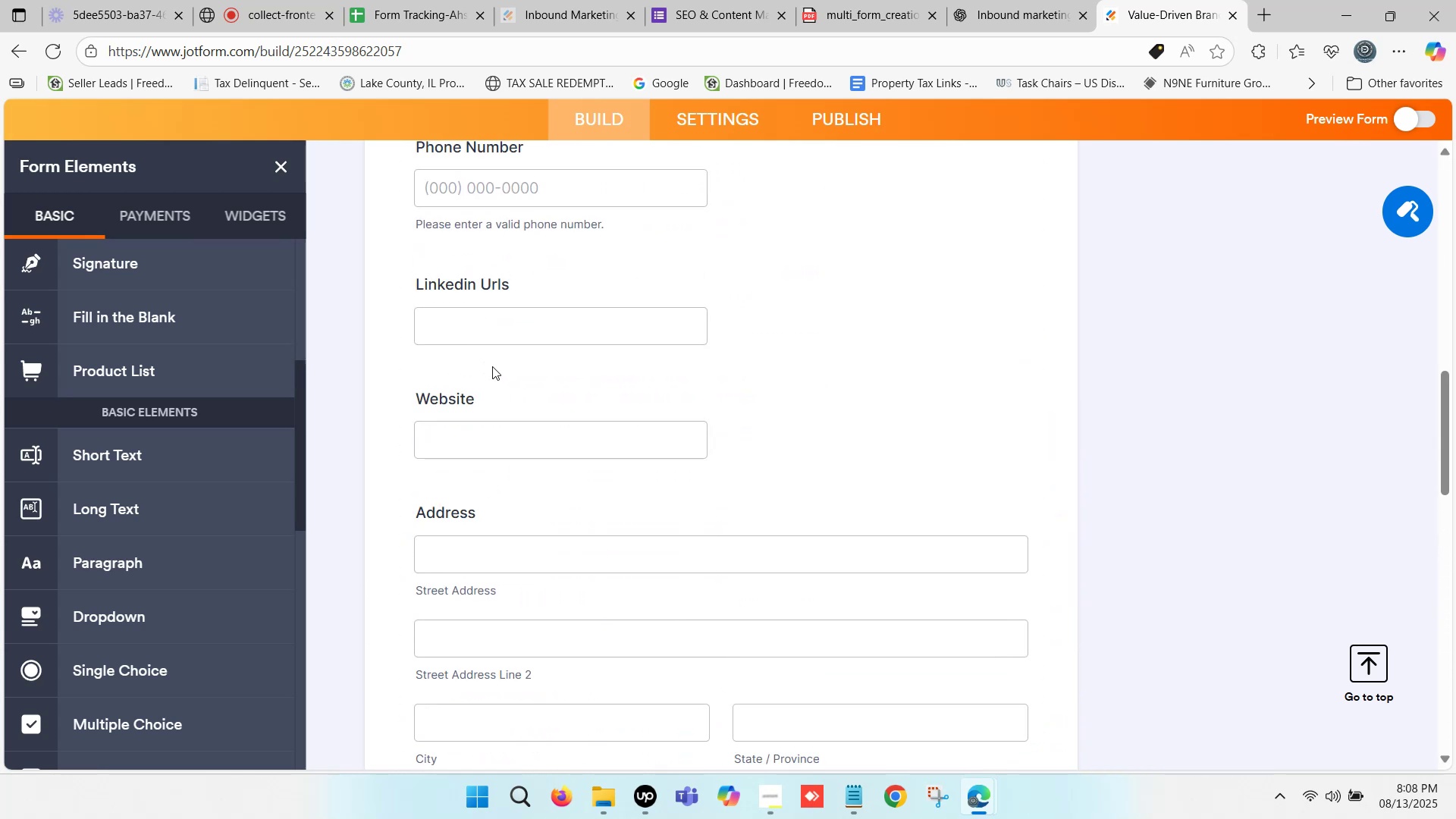 
scroll: coordinate [574, 359], scroll_direction: down, amount: 11.0
 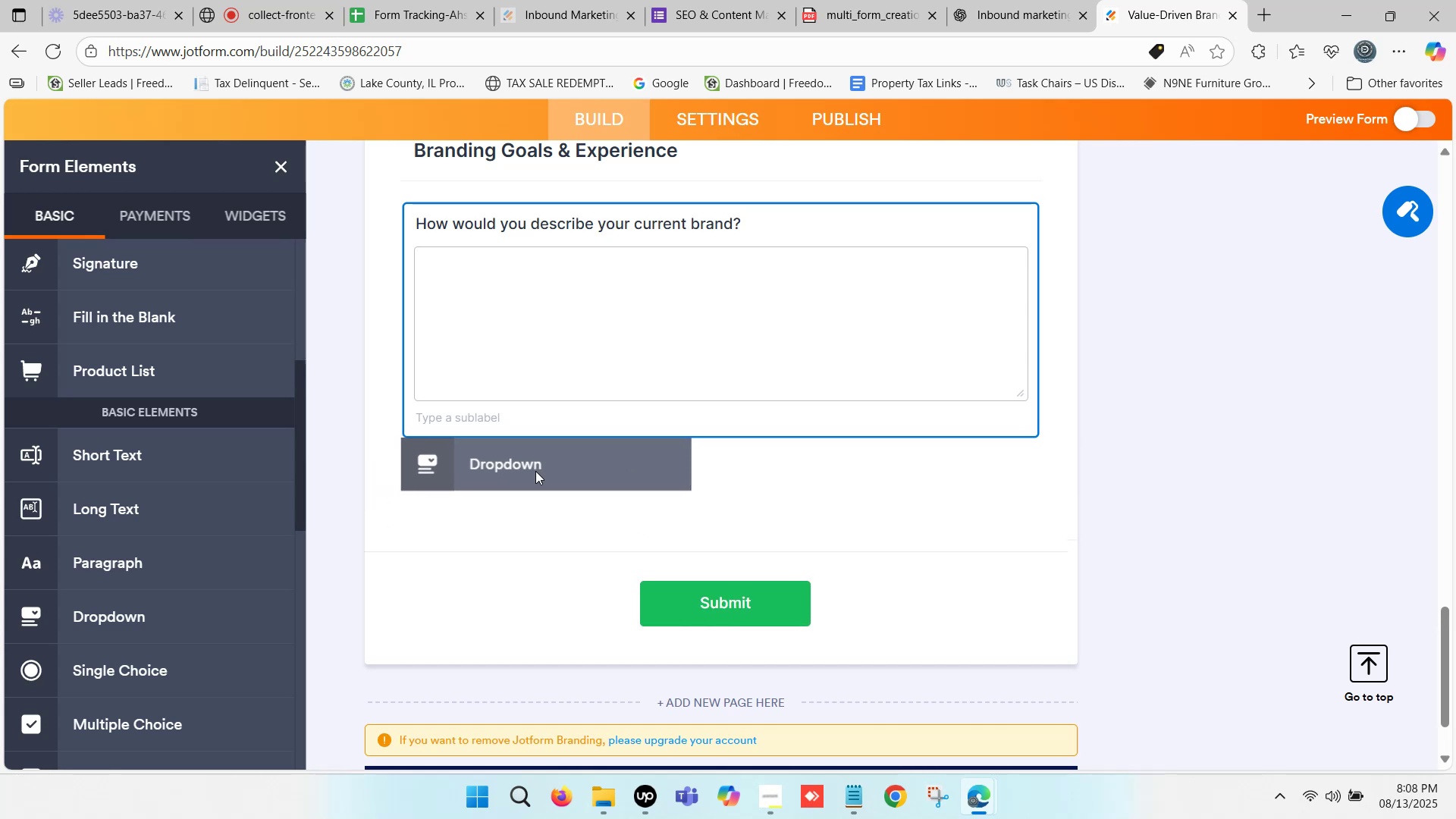 
wait(5.04)
 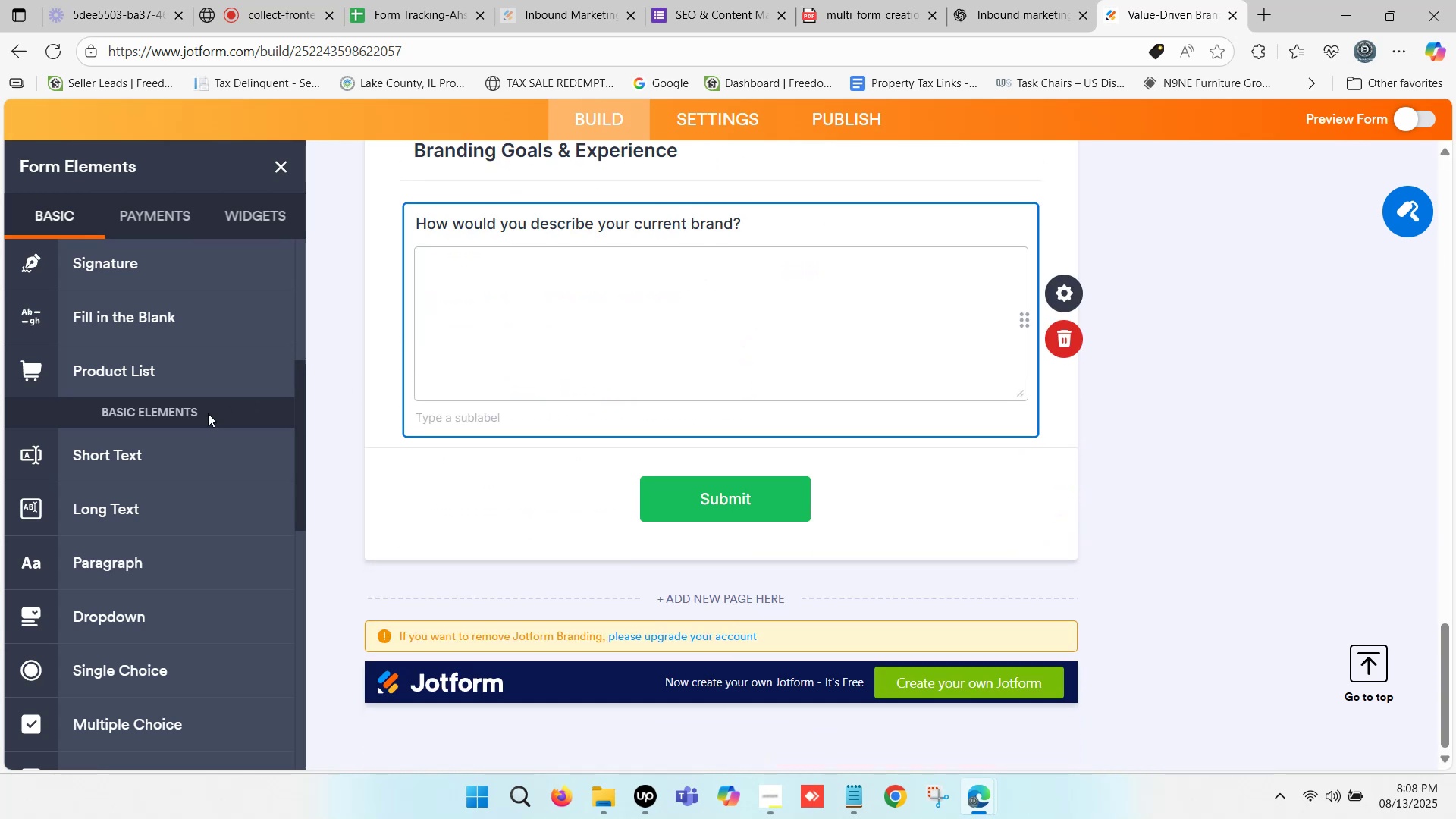 
key(Control+ControlLeft)
 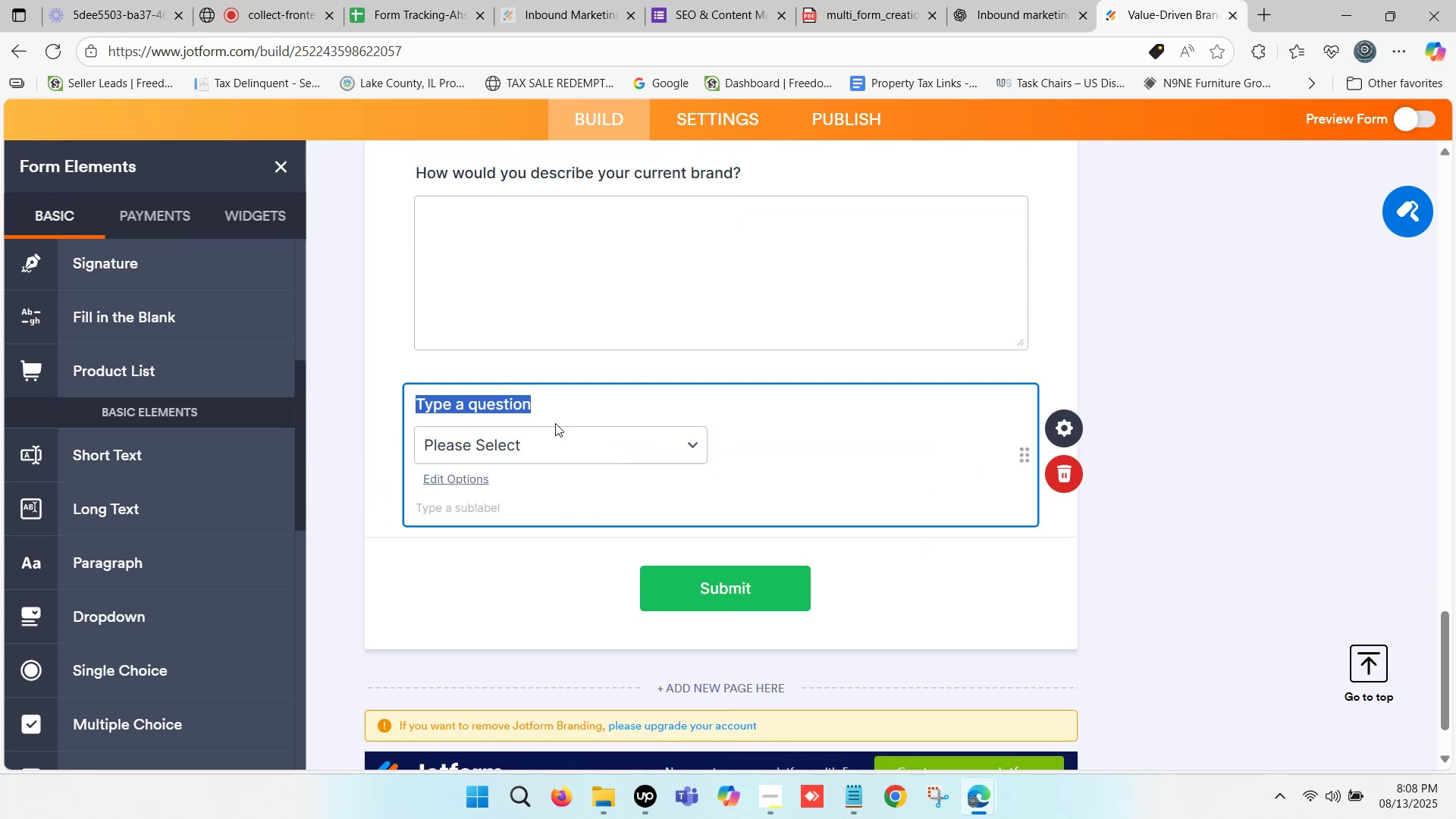 
key(Control+V)
 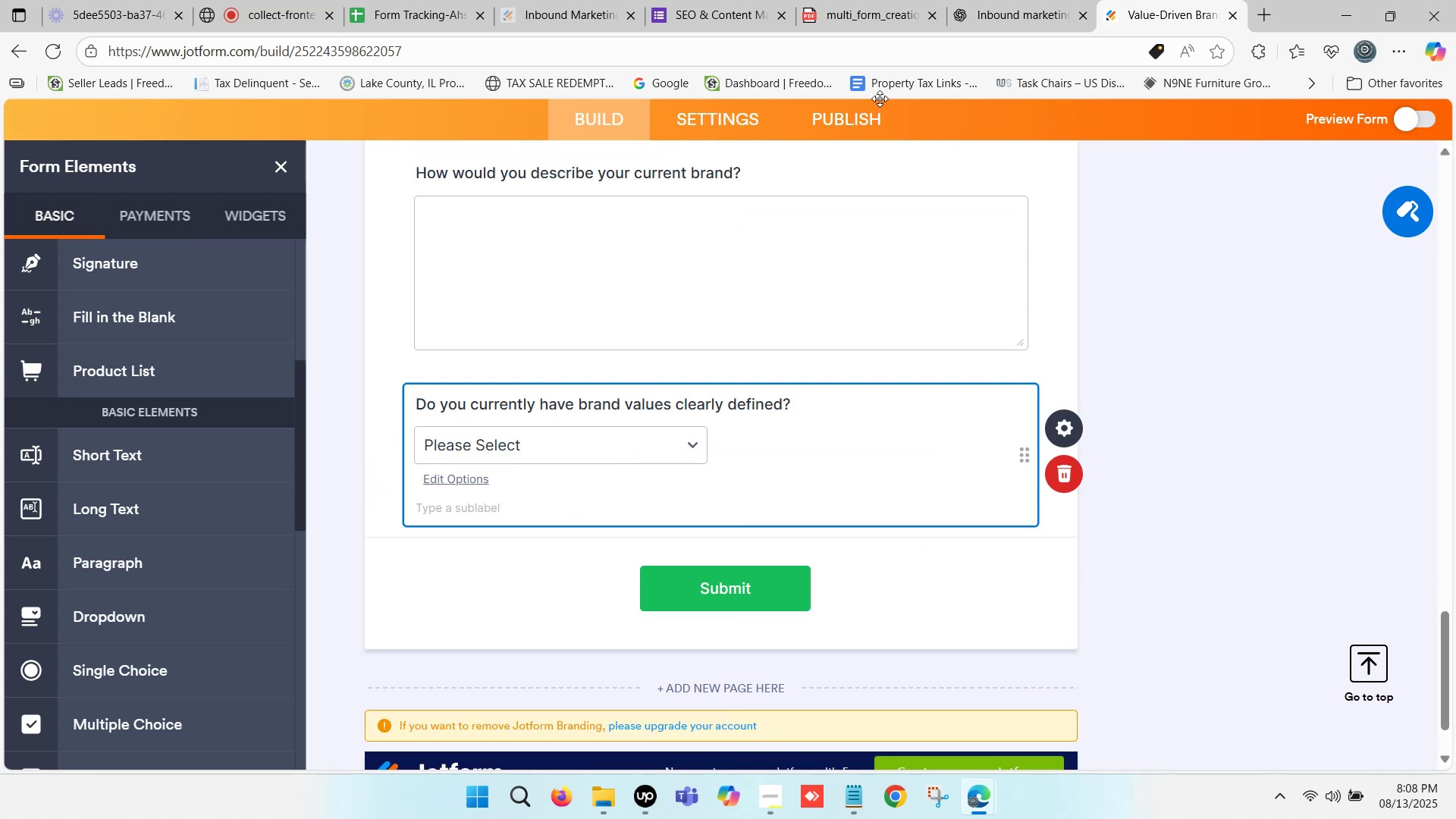 
left_click([984, 0])
 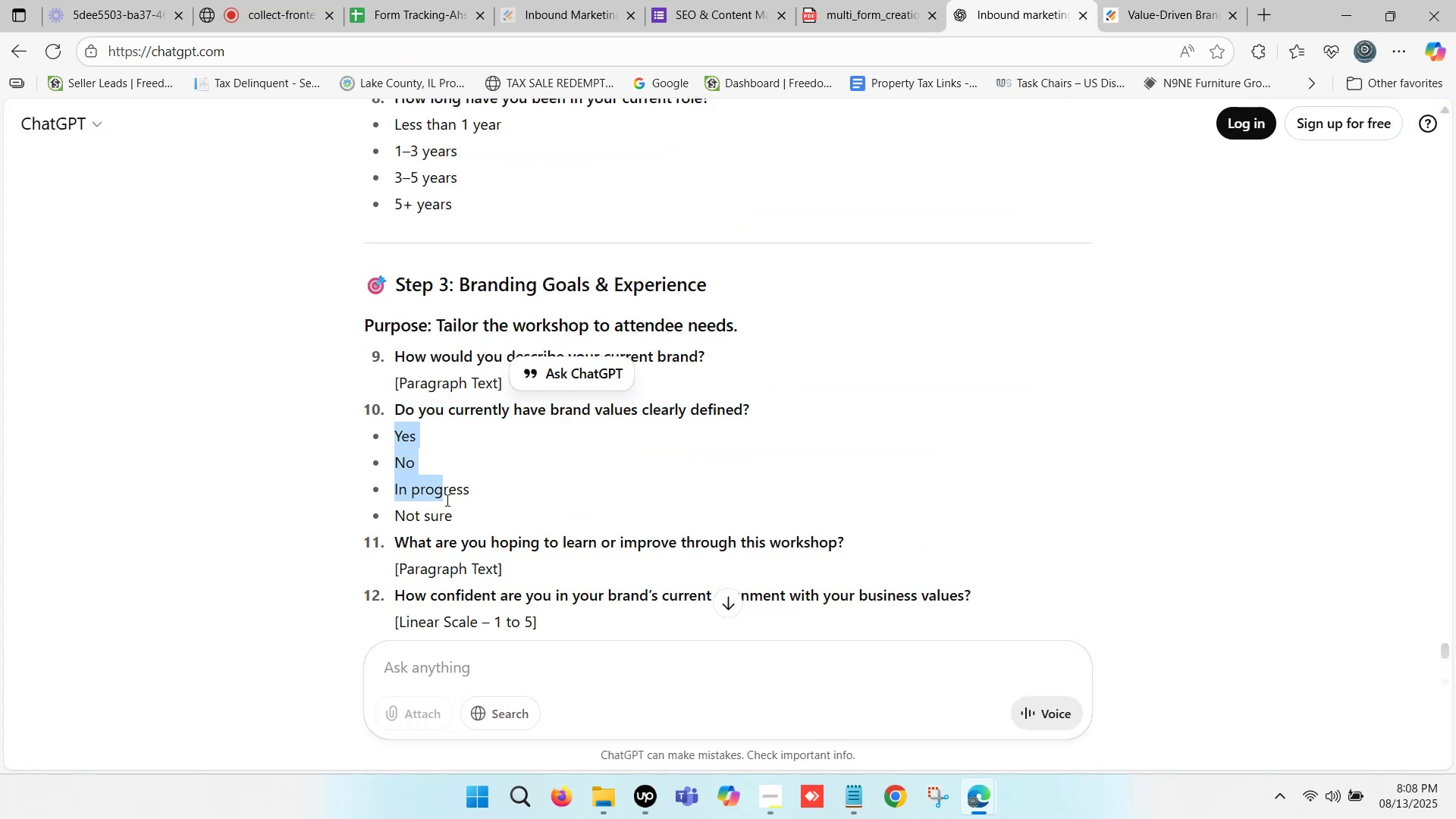 
key(Control+C)
 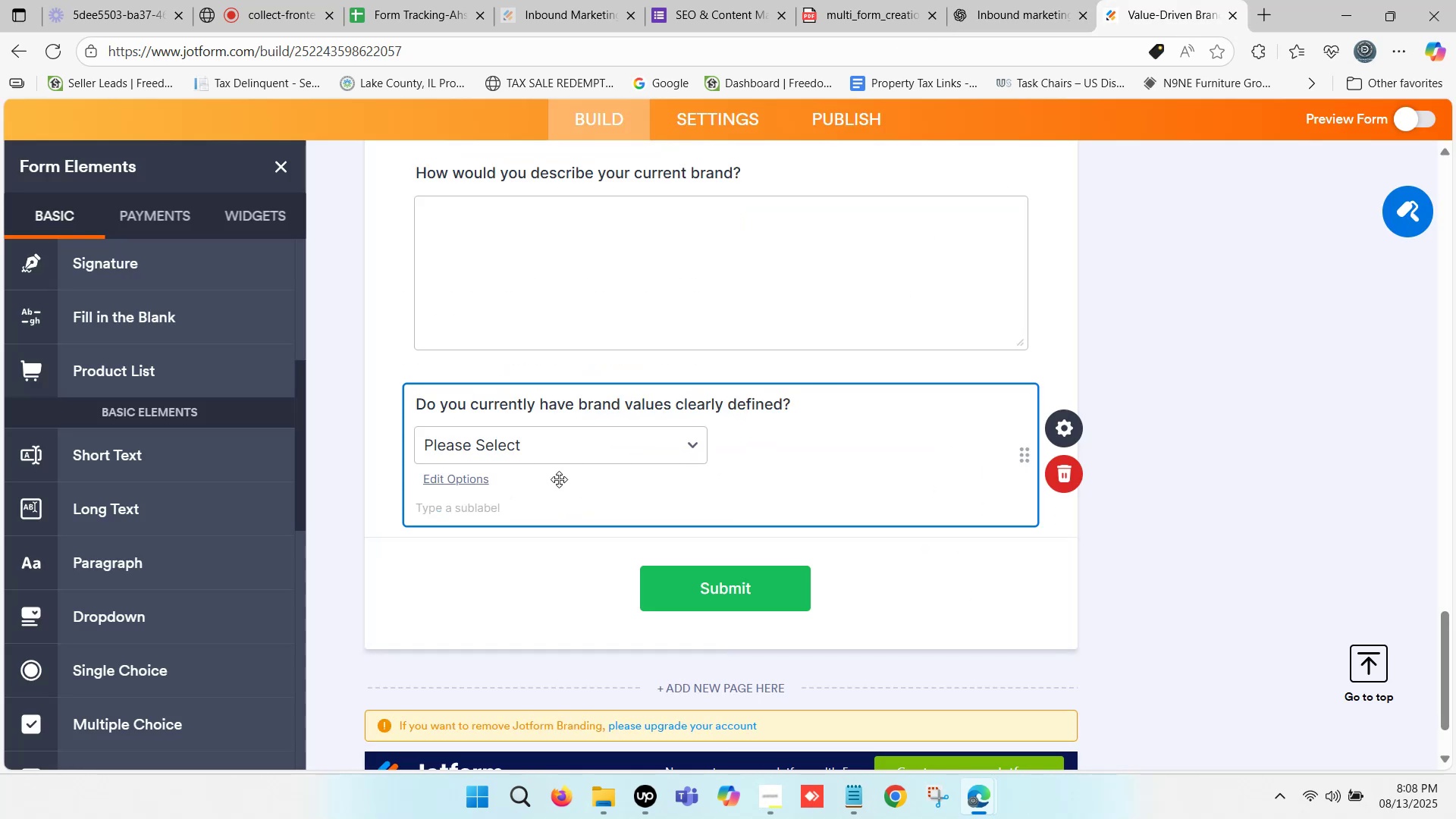 
left_click([526, 452])
 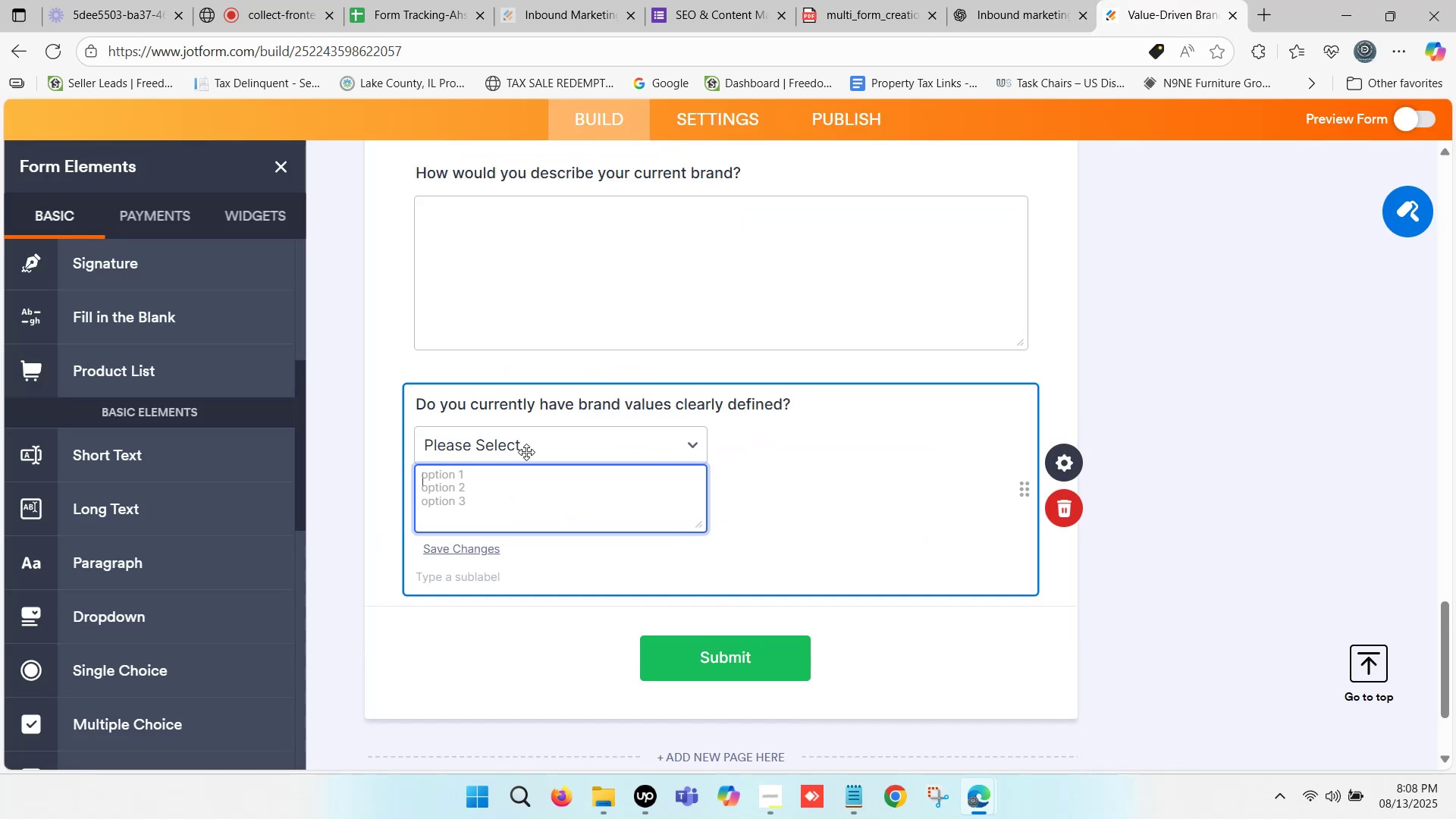 
key(Control+V)
 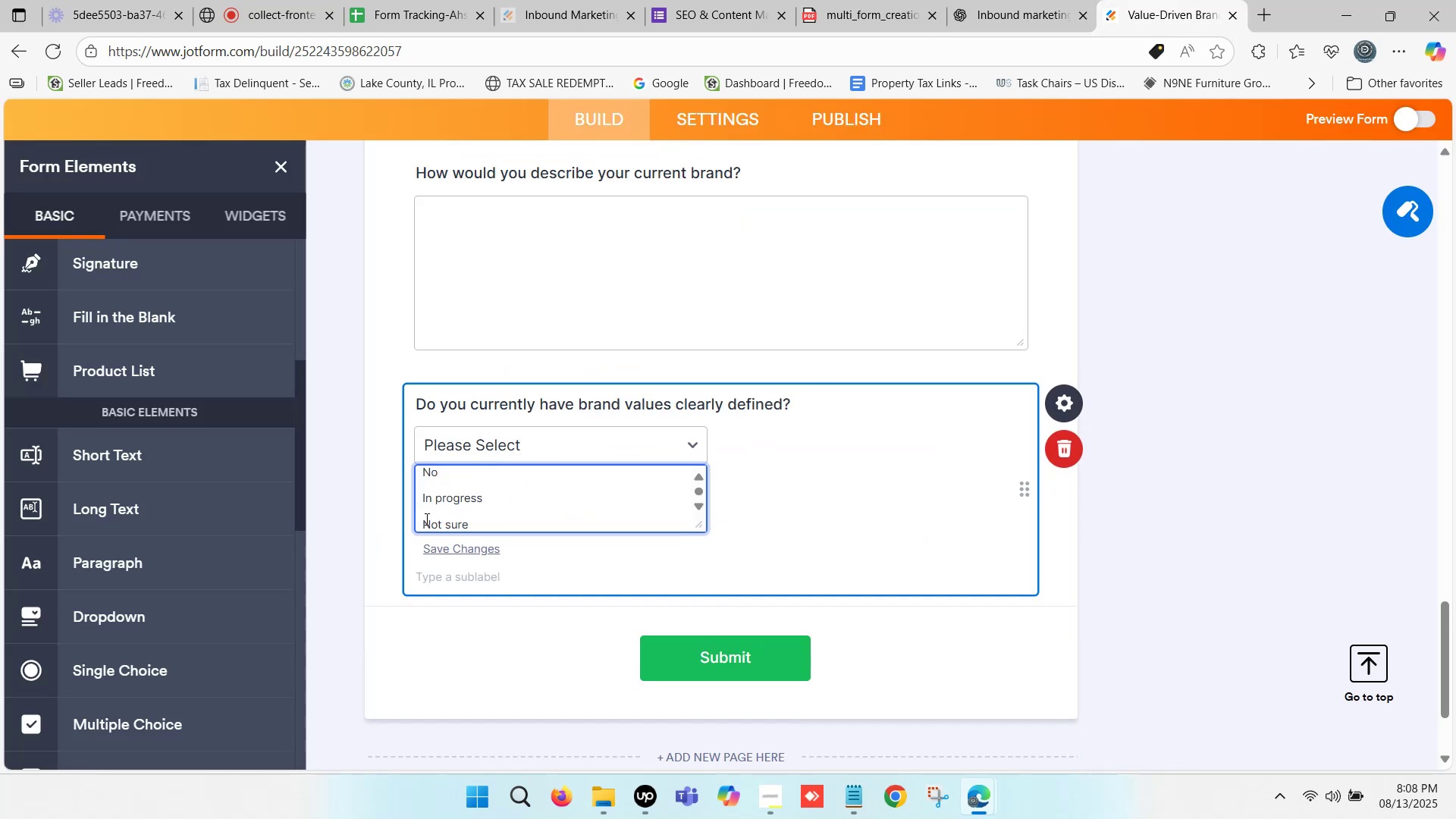 
left_click([425, 519])
 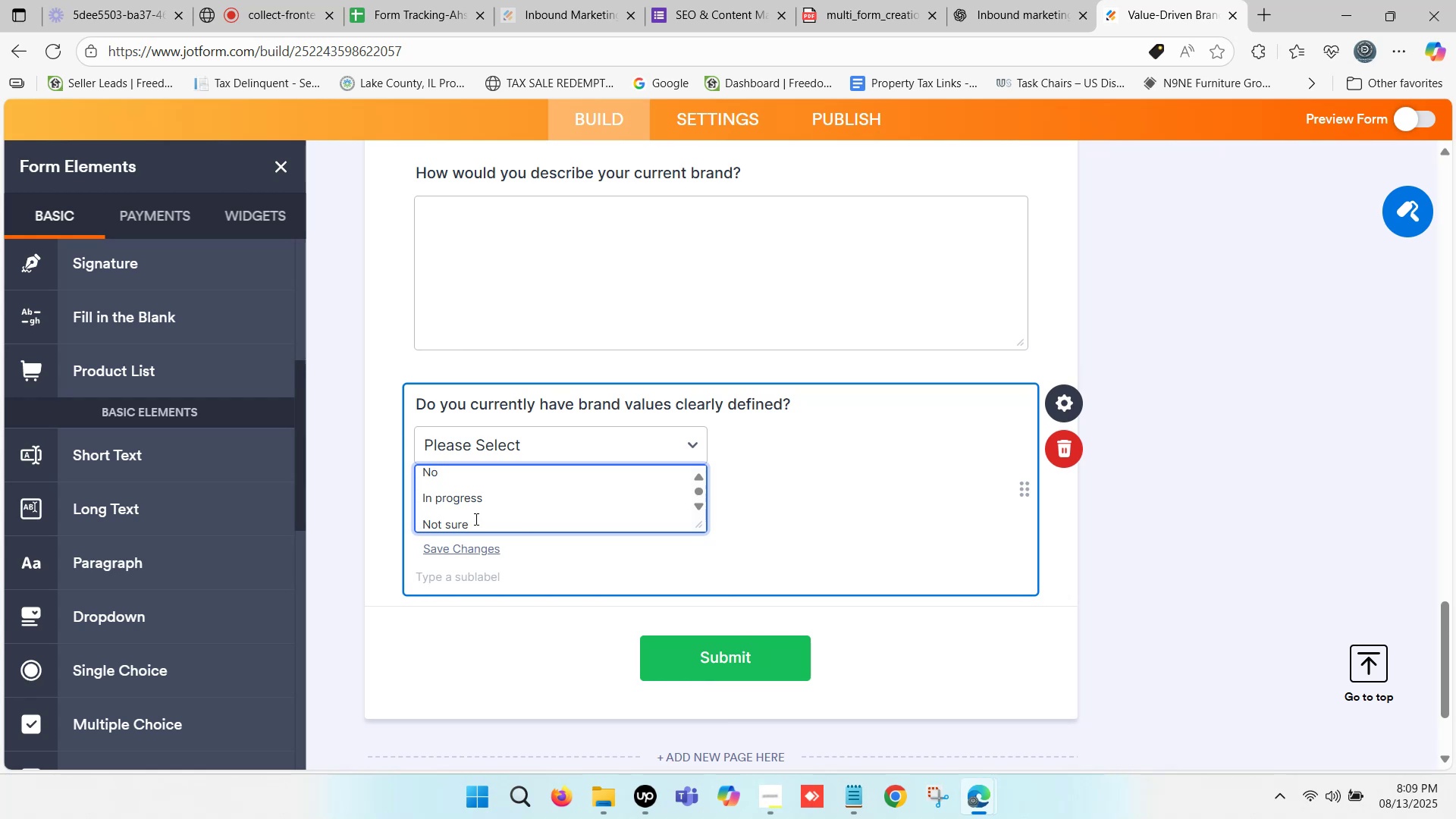 
key(Backspace)
 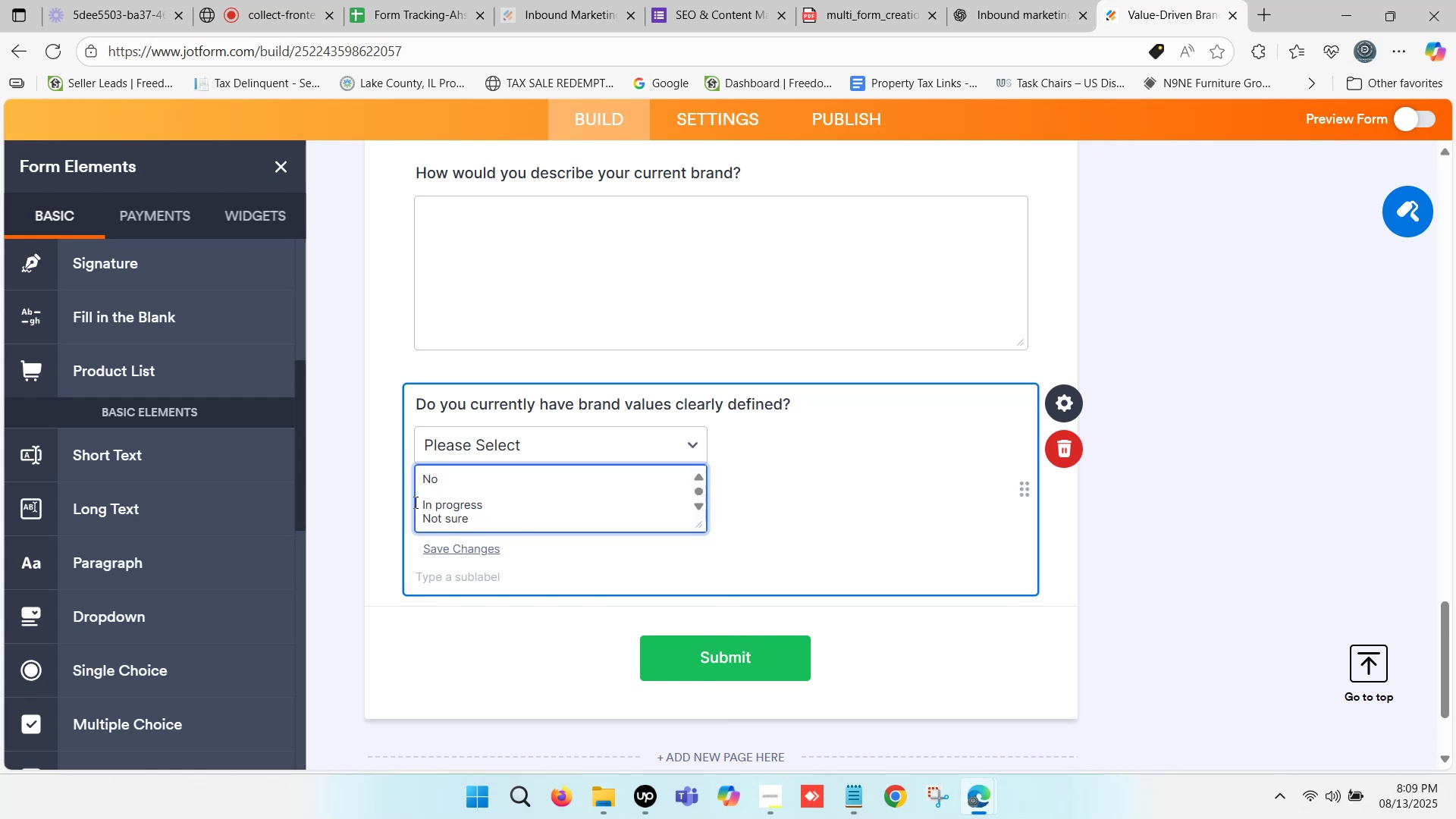 
left_click([417, 502])
 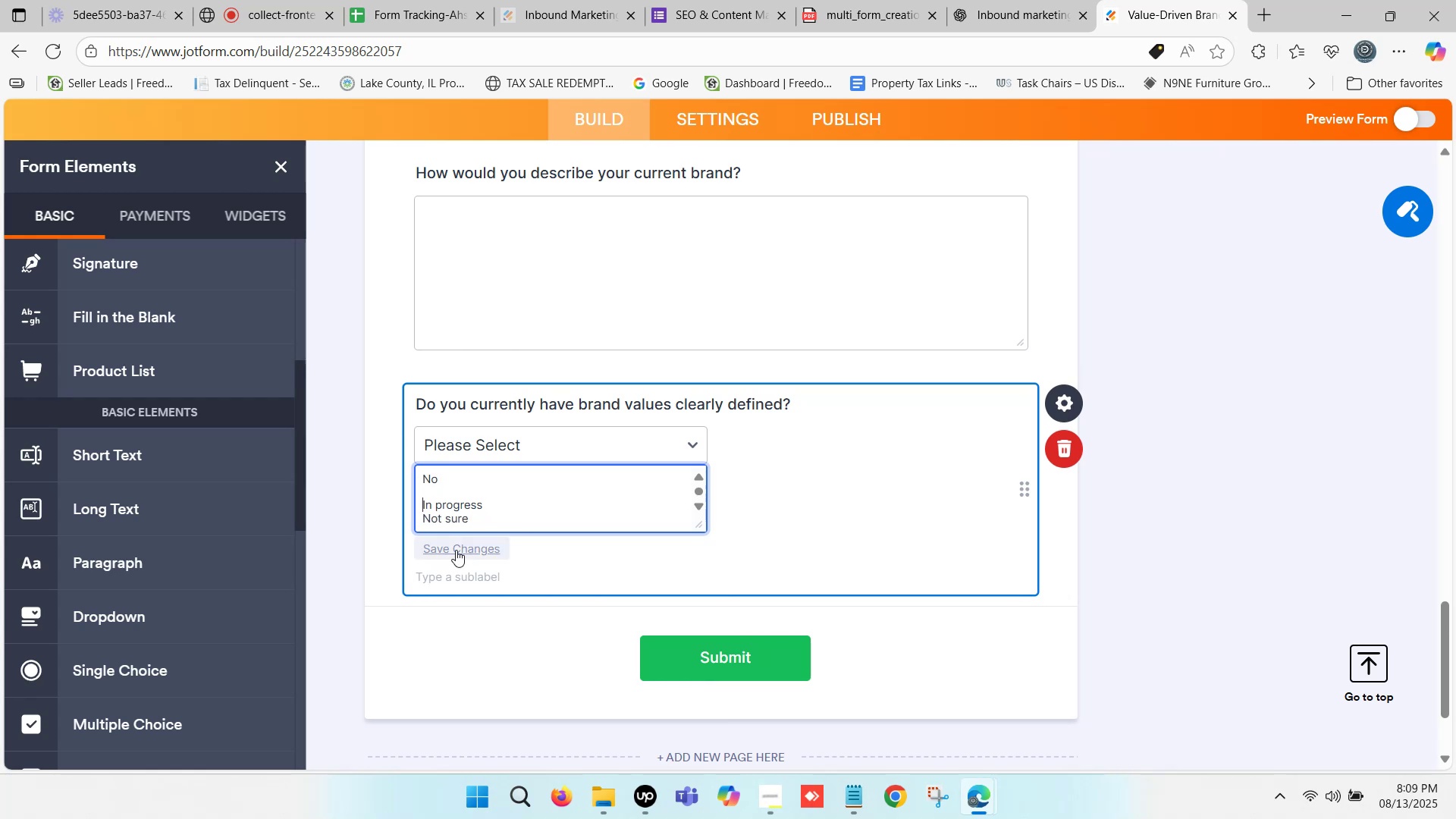 
key(Backspace)
 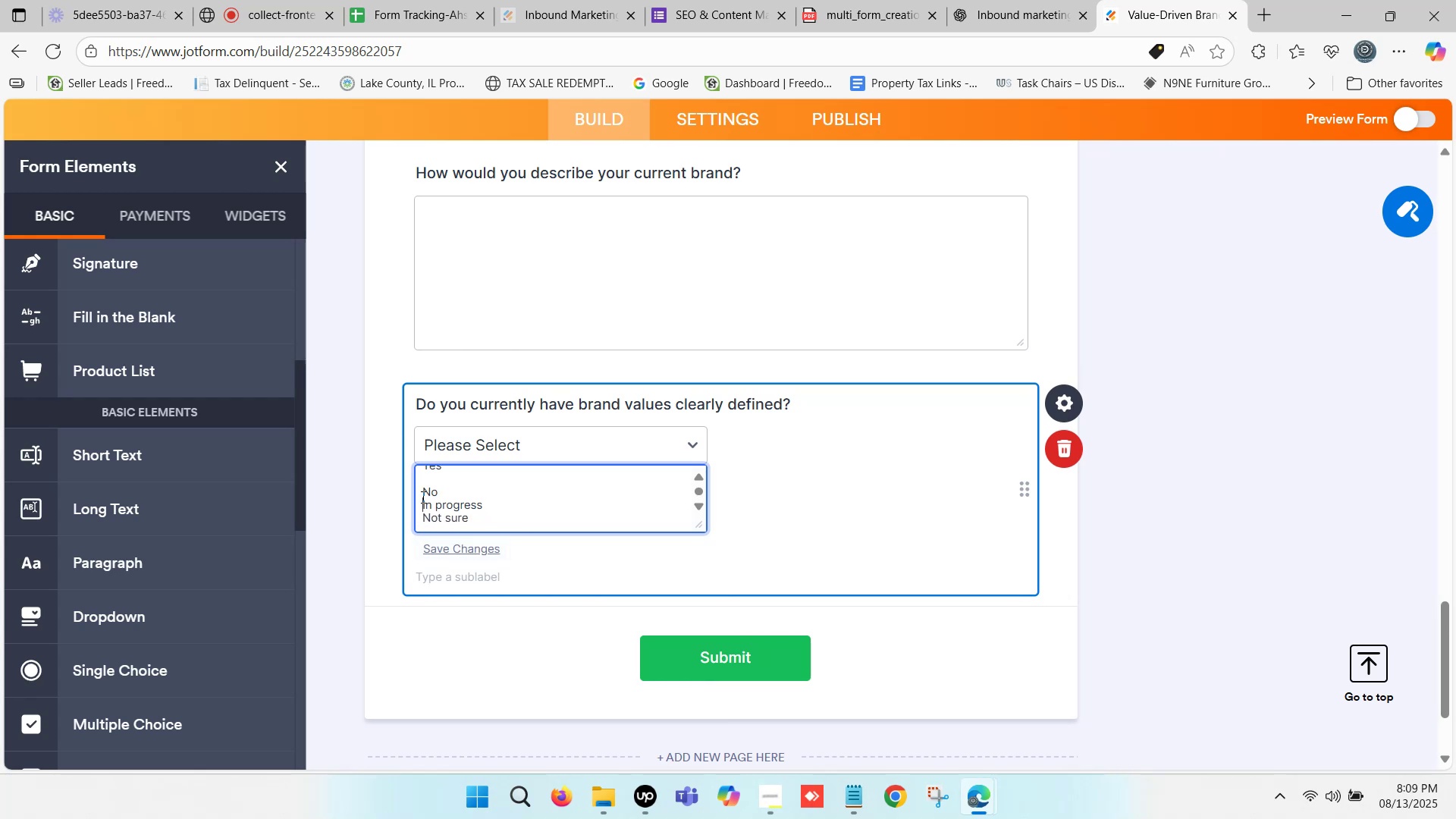 
left_click([422, 492])
 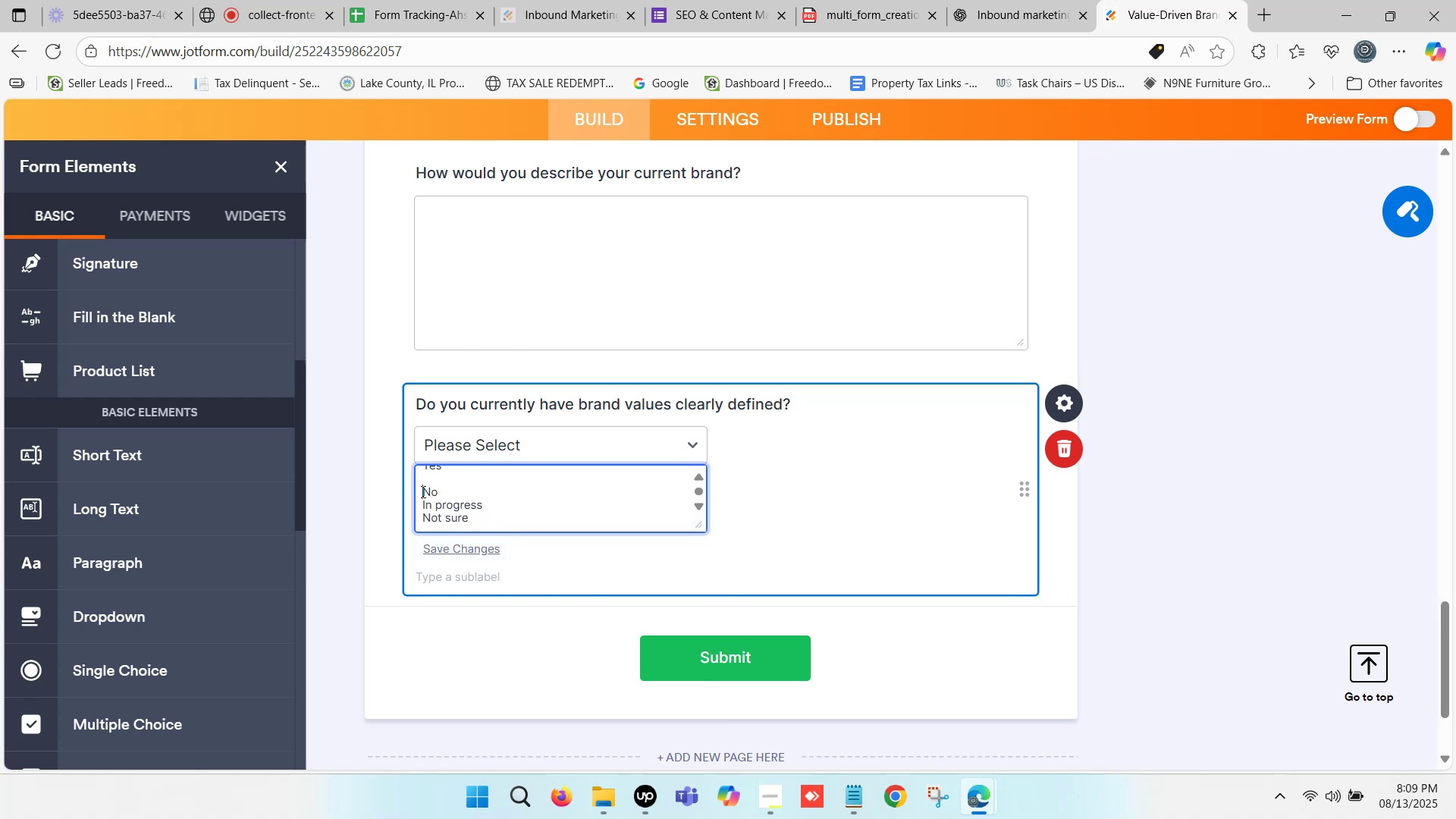 
key(Backspace)
 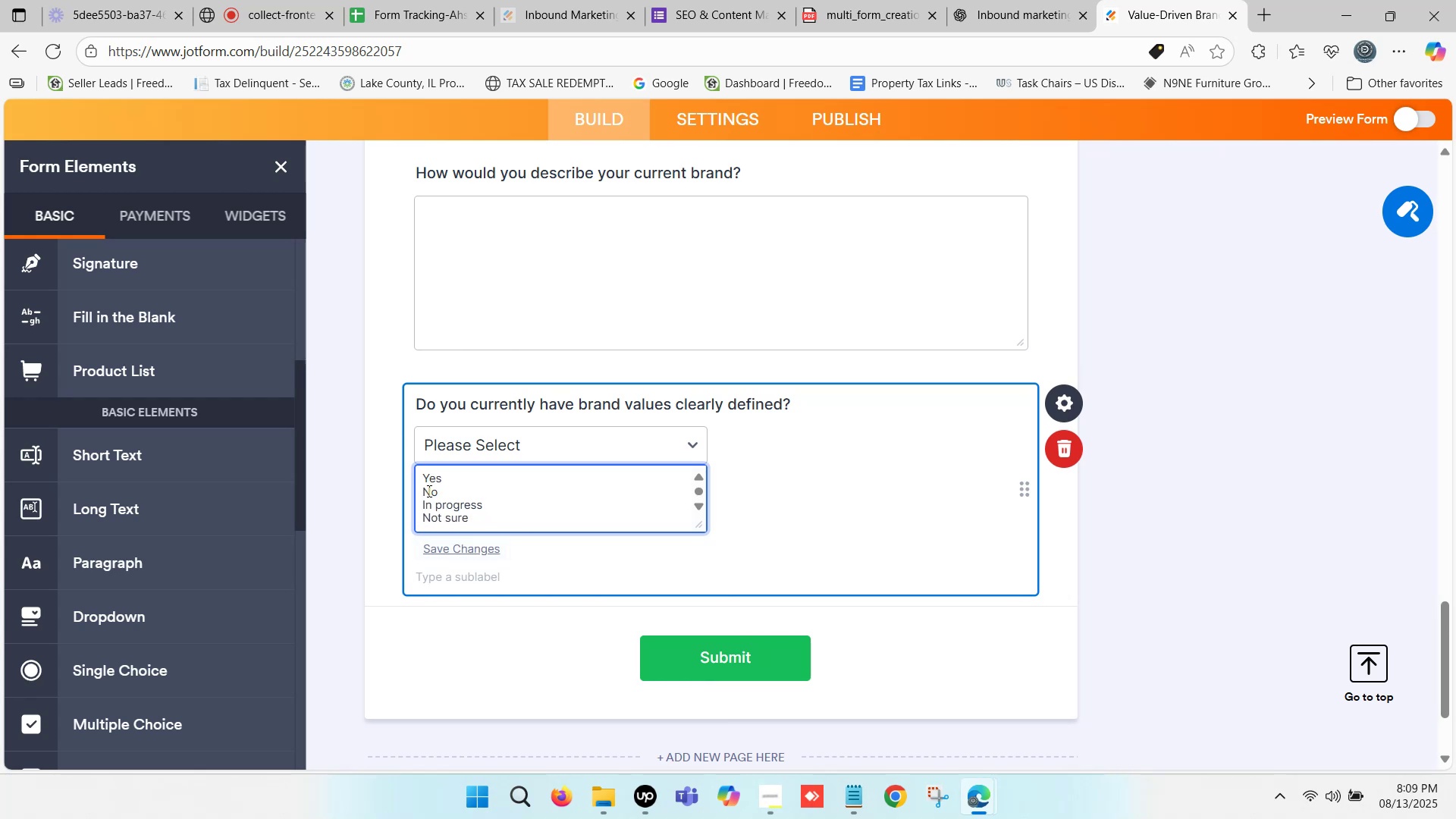 
scroll: coordinate [519, 481], scroll_direction: down, amount: 1.0
 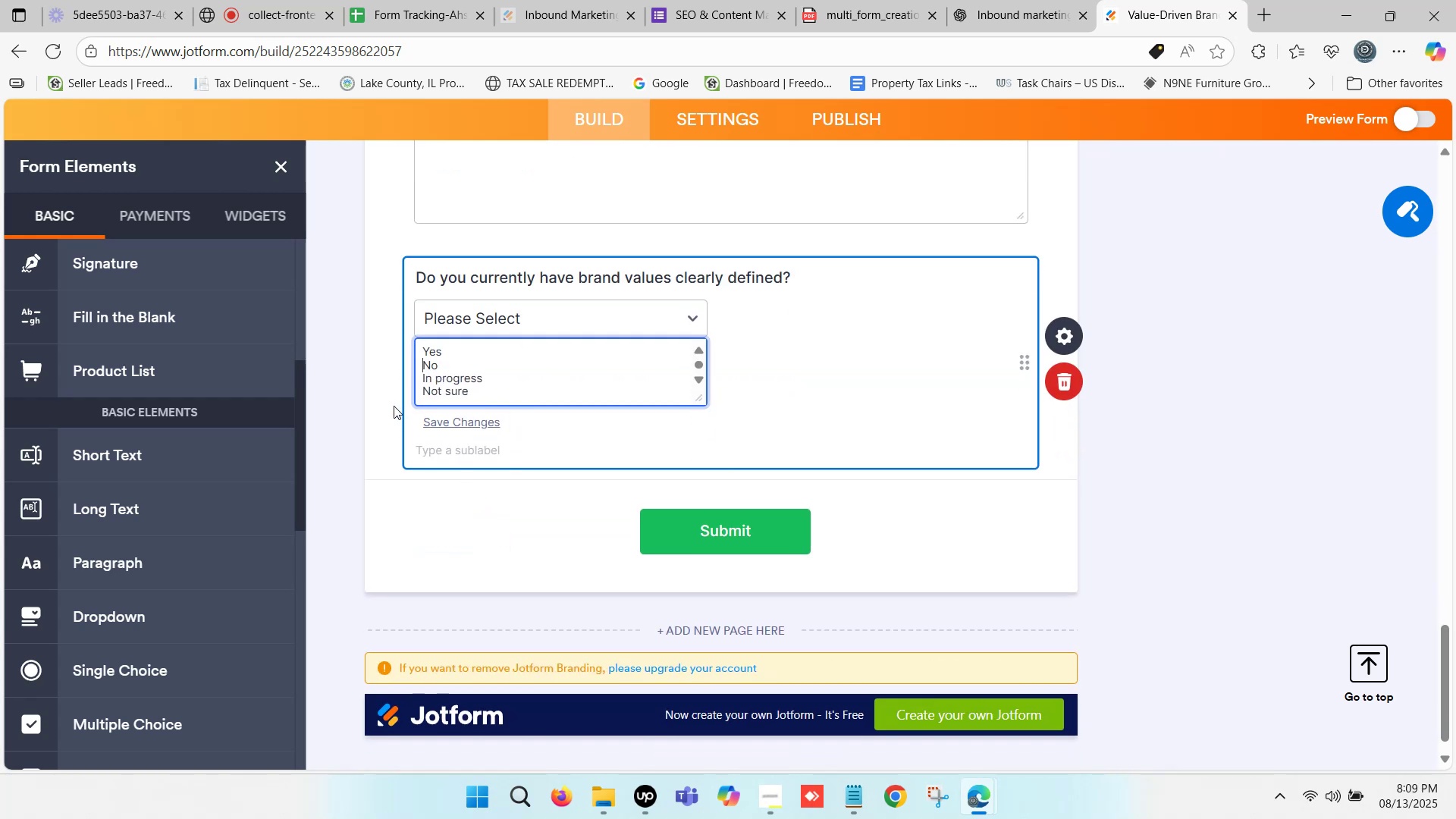 
left_click([390, 405])
 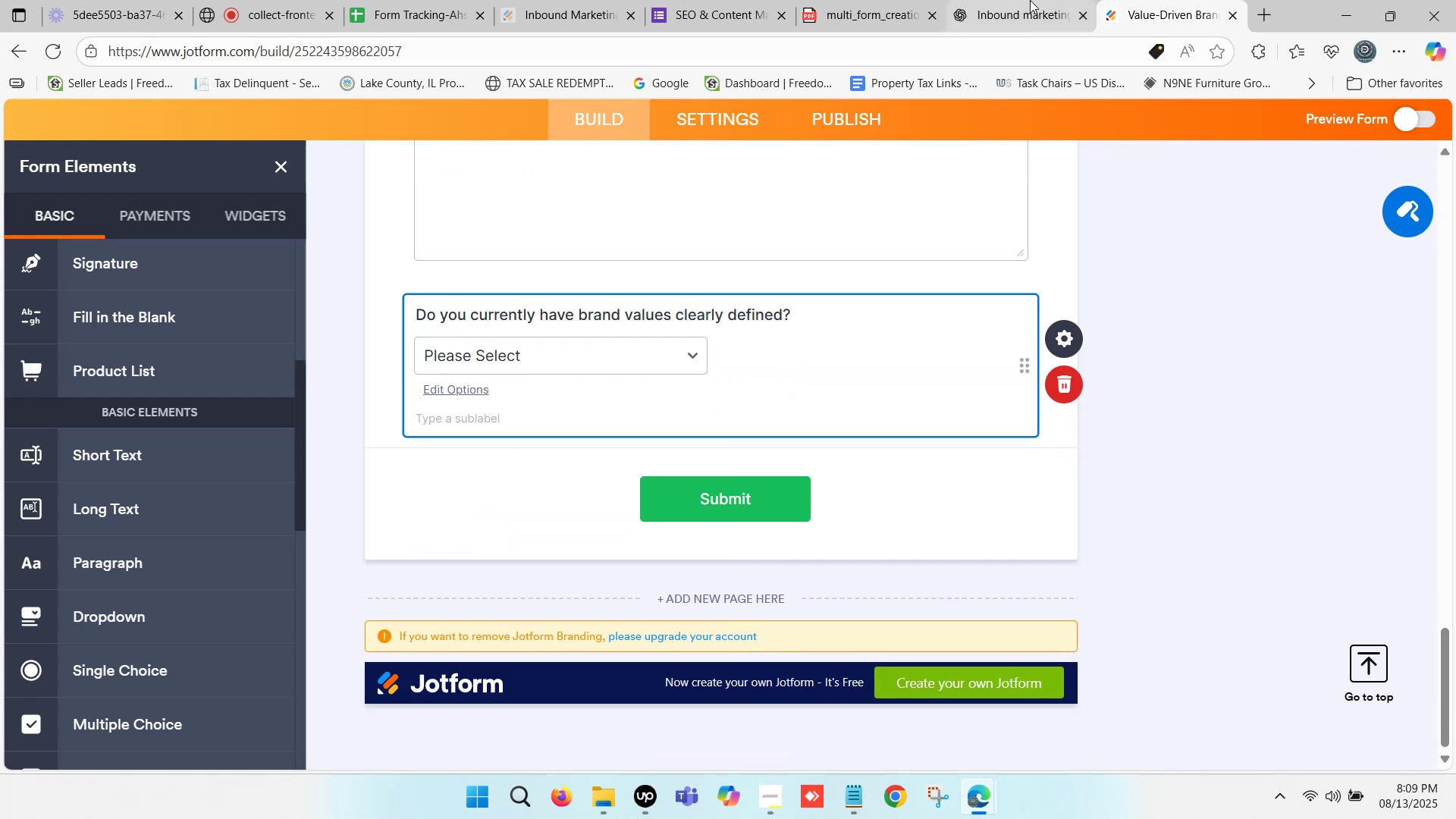 
left_click([1036, 0])
 